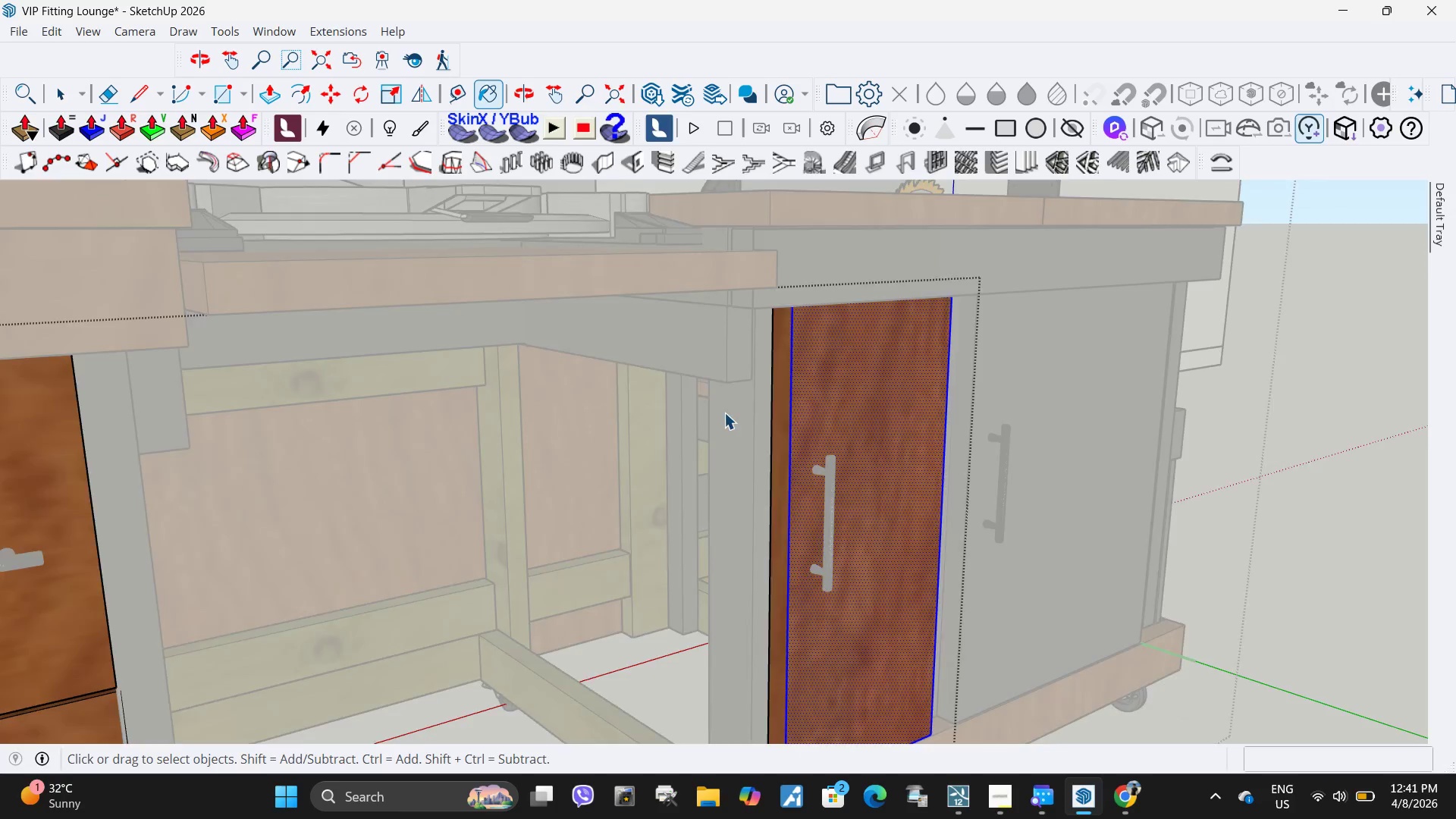 
key(Escape)
 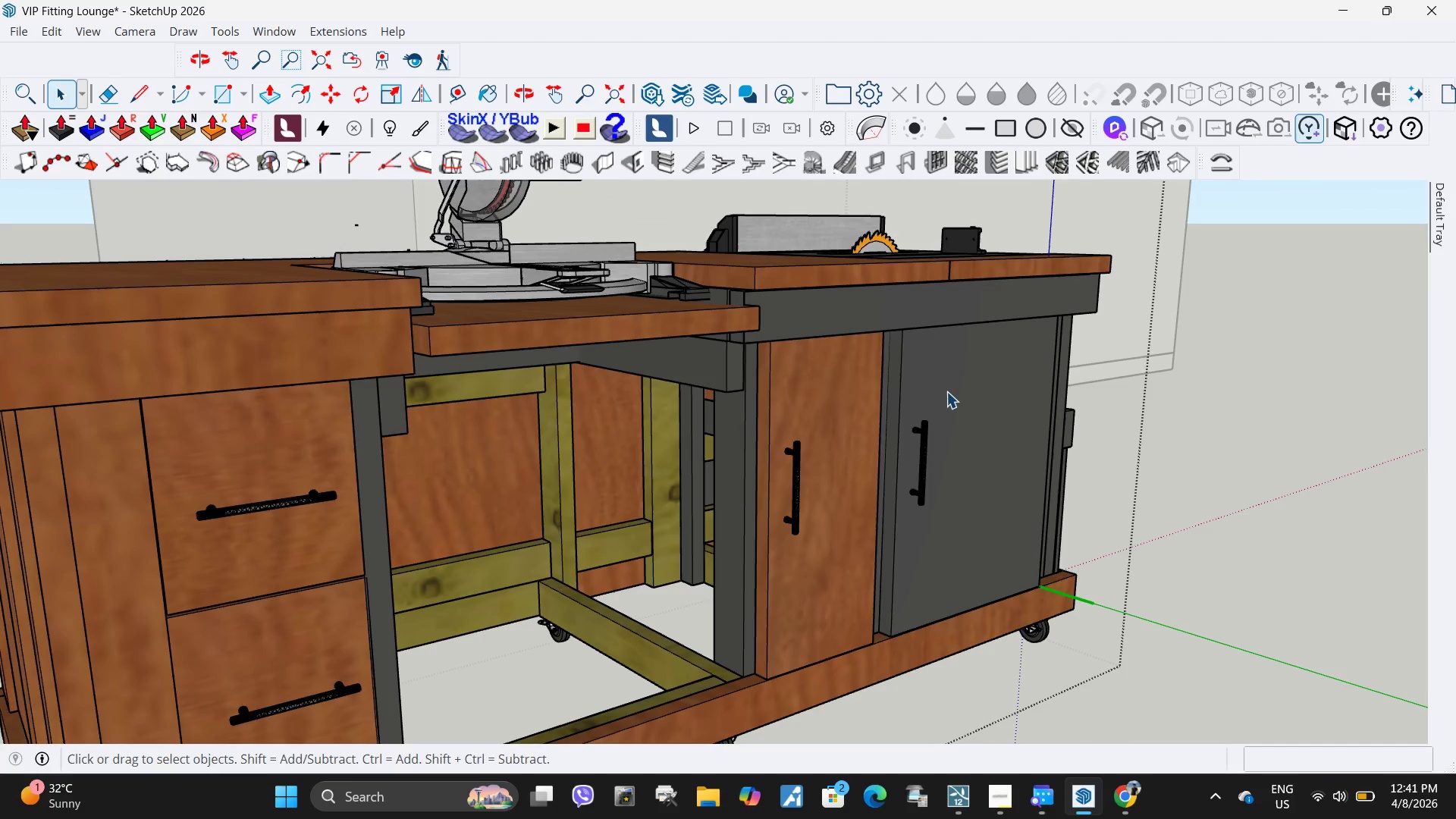 
left_click([951, 391])
 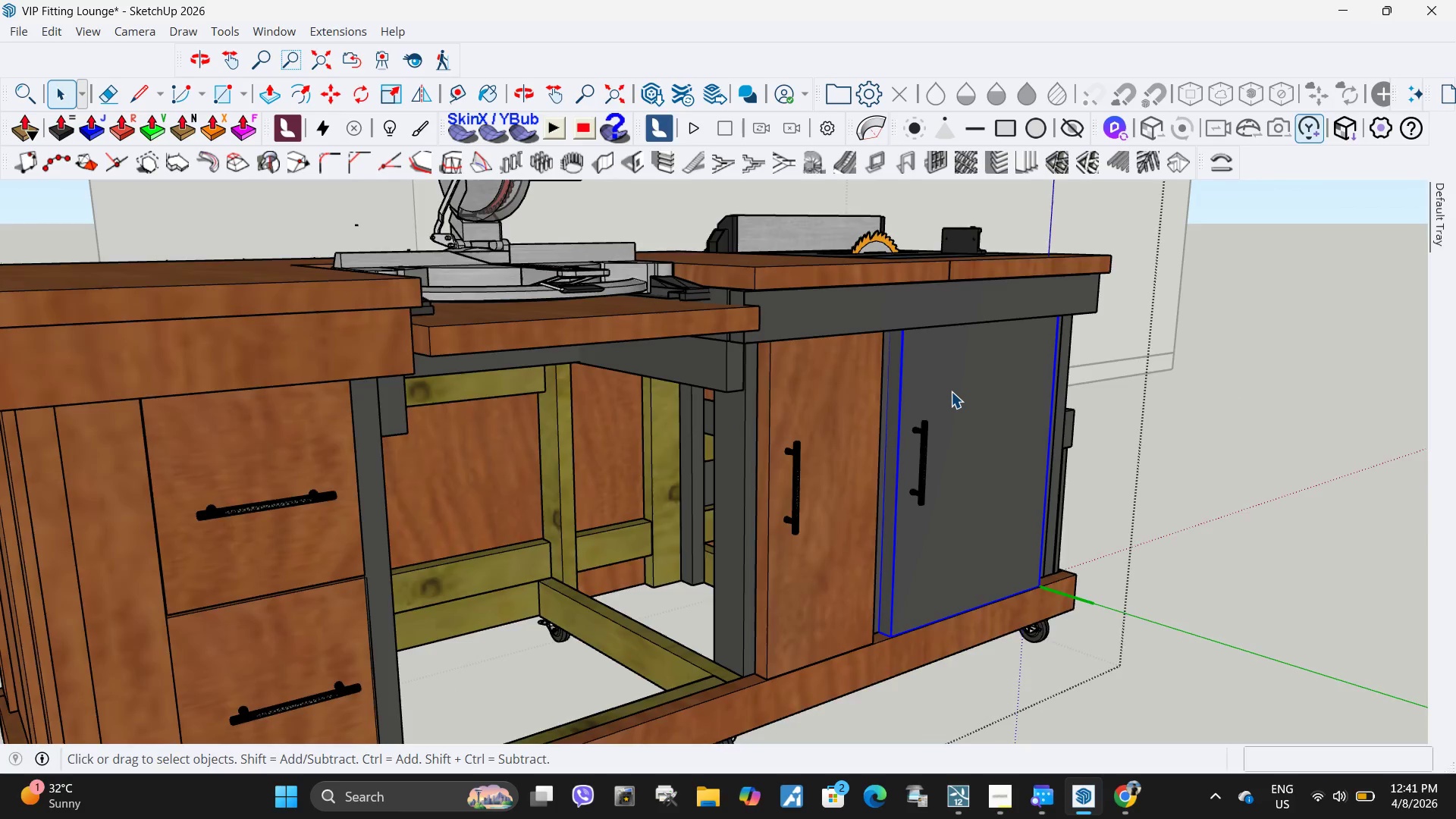 
scroll: coordinate [723, 413], scroll_direction: down, amount: 5.0
 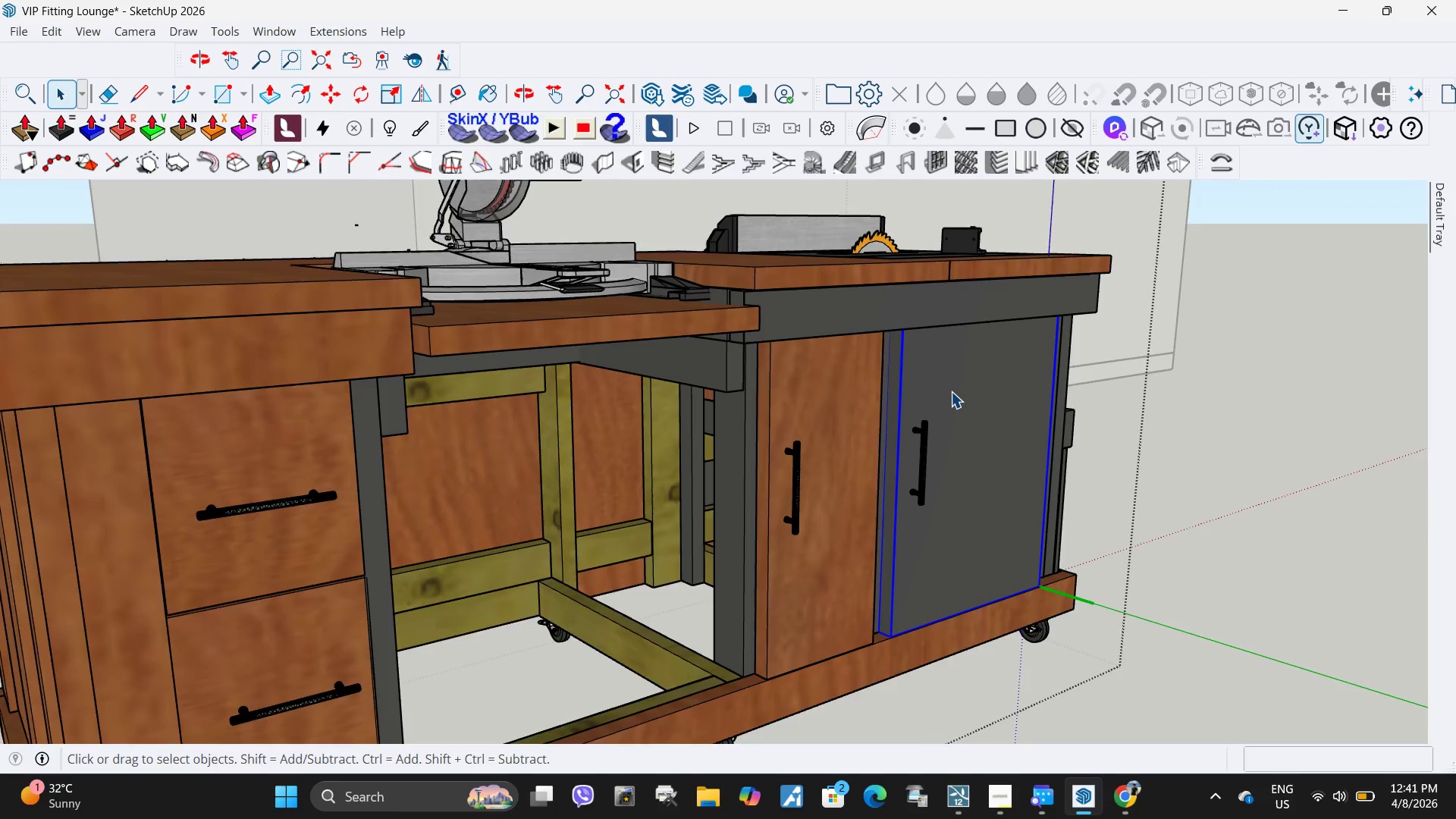 
double_click([951, 391])
 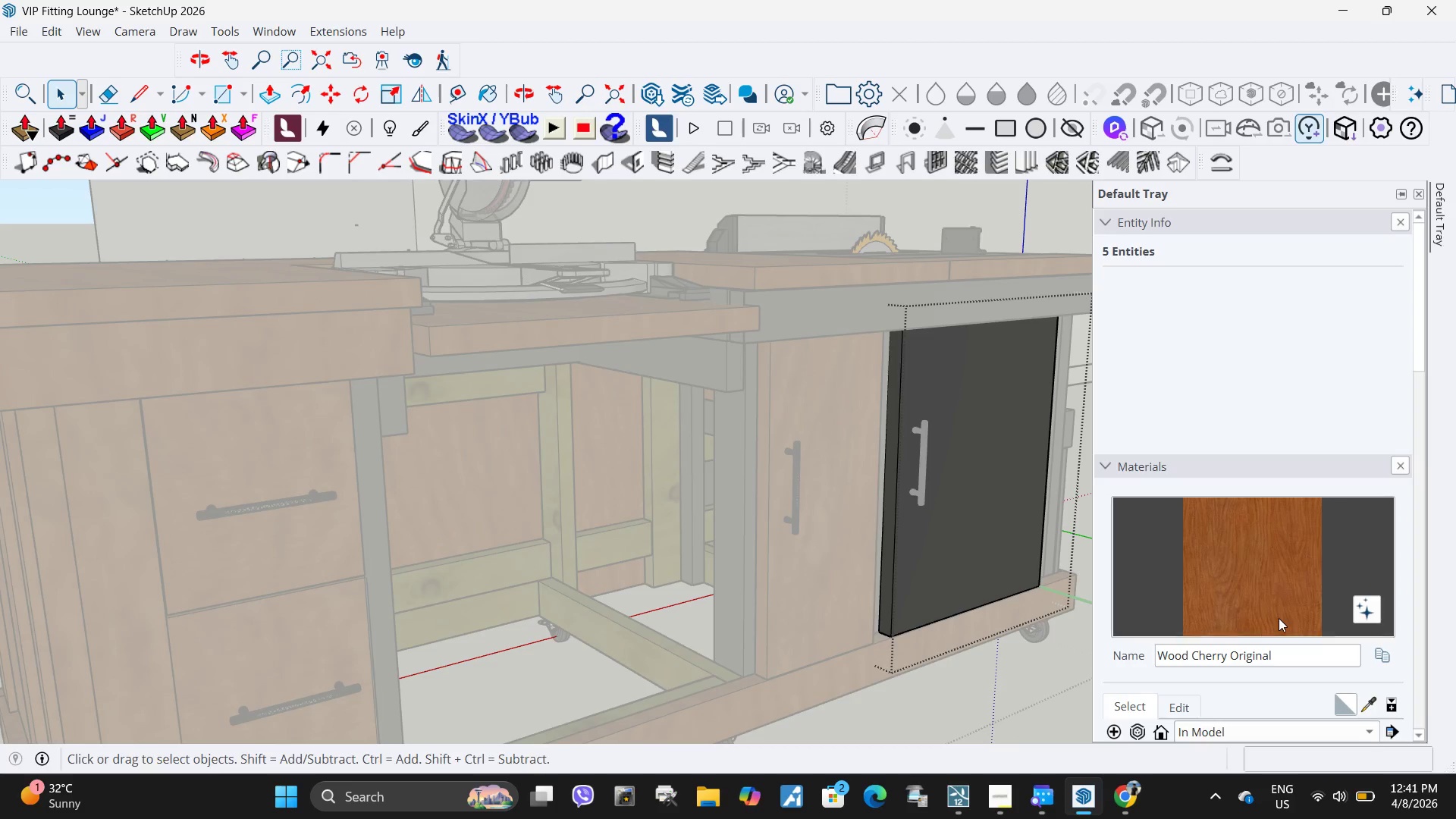 
double_click([988, 431])
 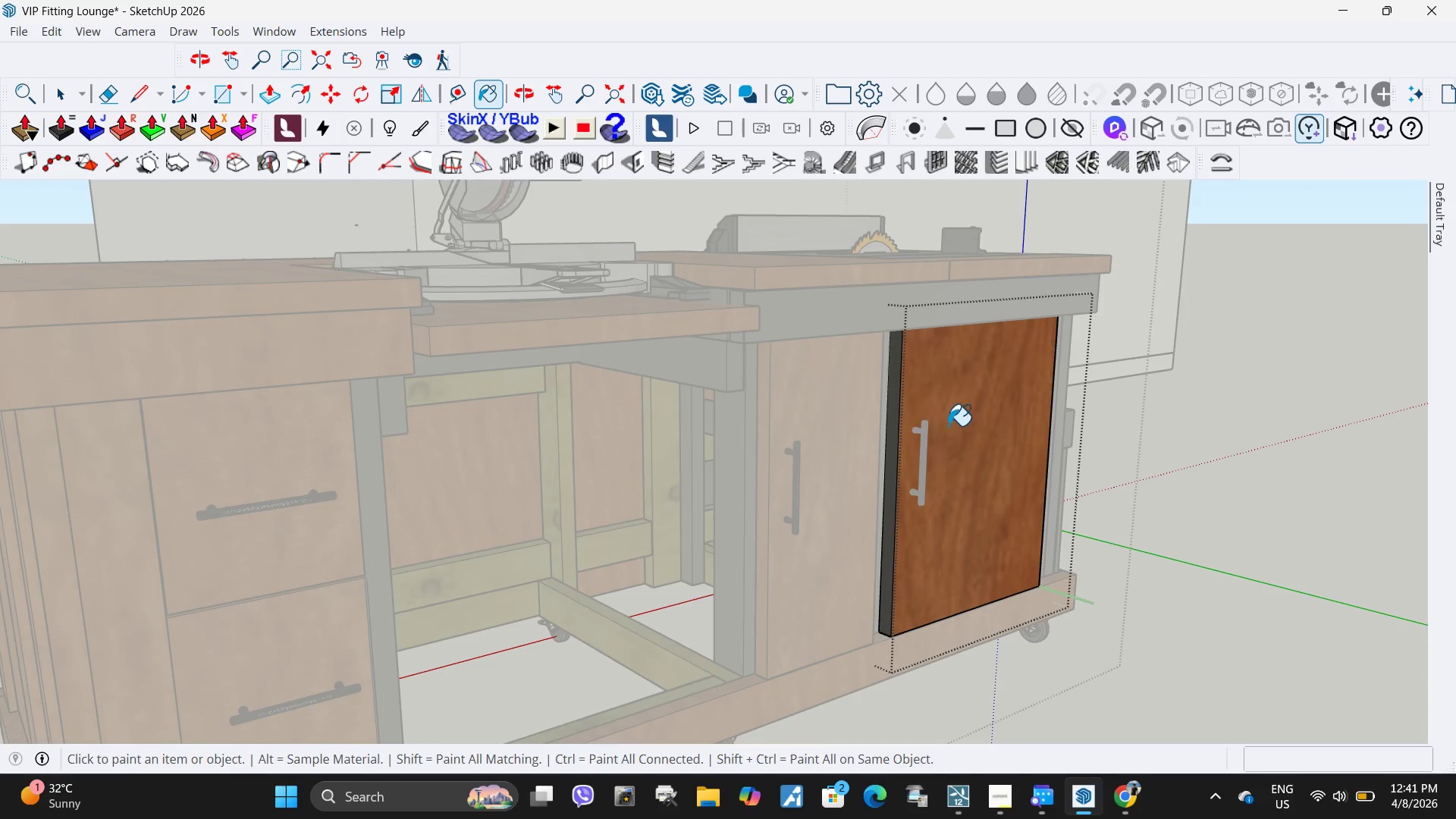 
key(Space)
 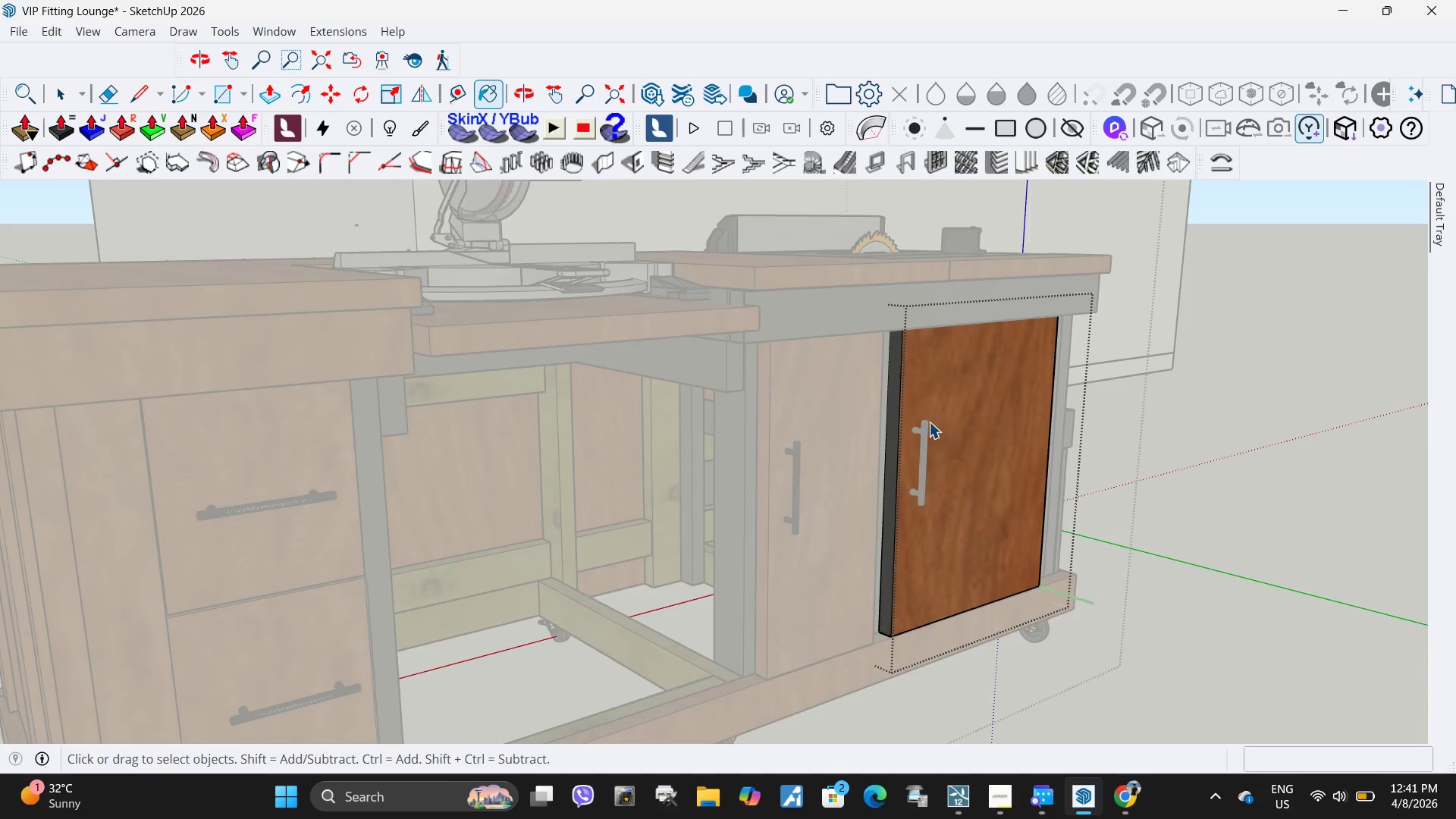 
key(Escape)
 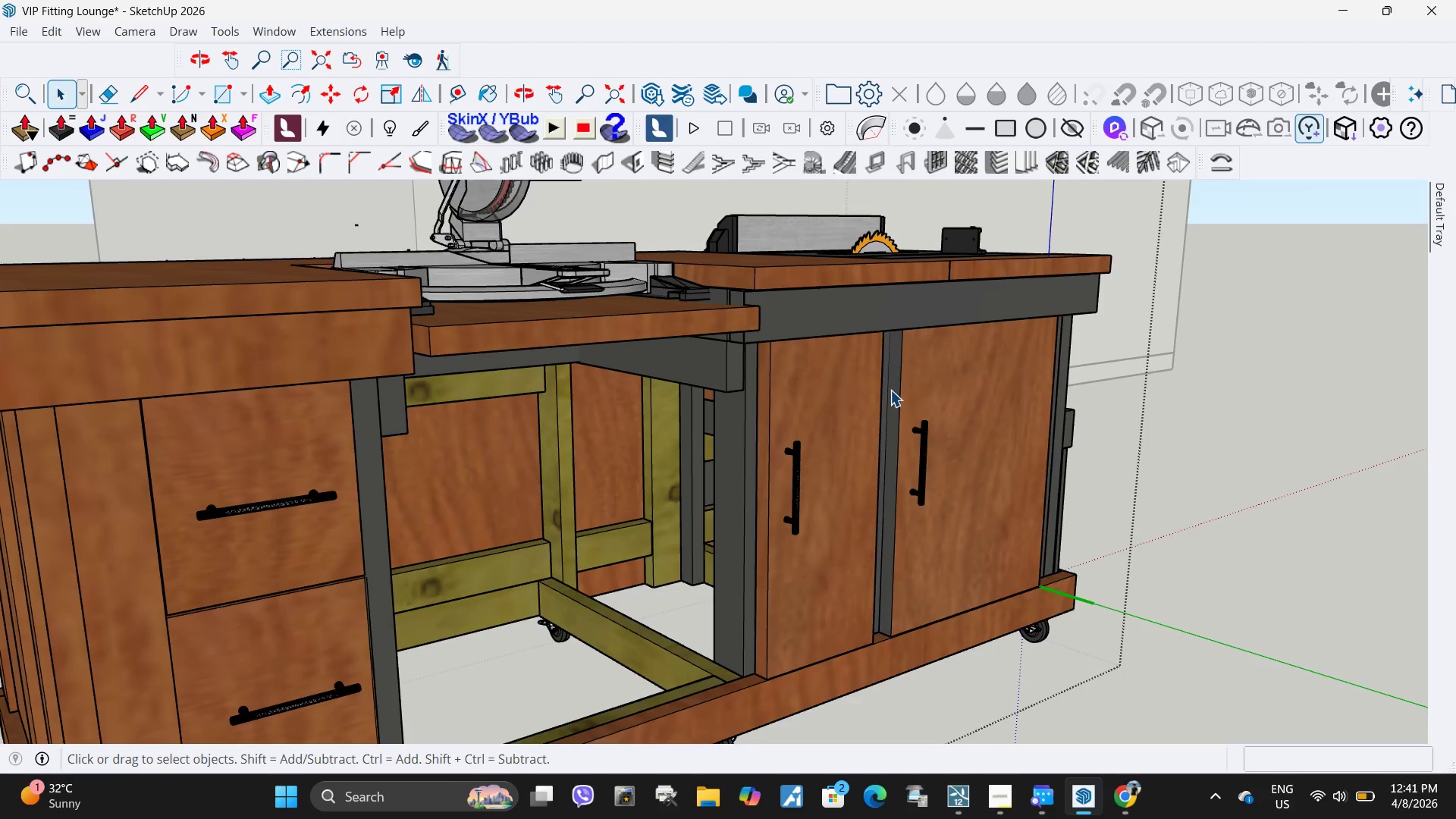 
double_click([890, 390])
 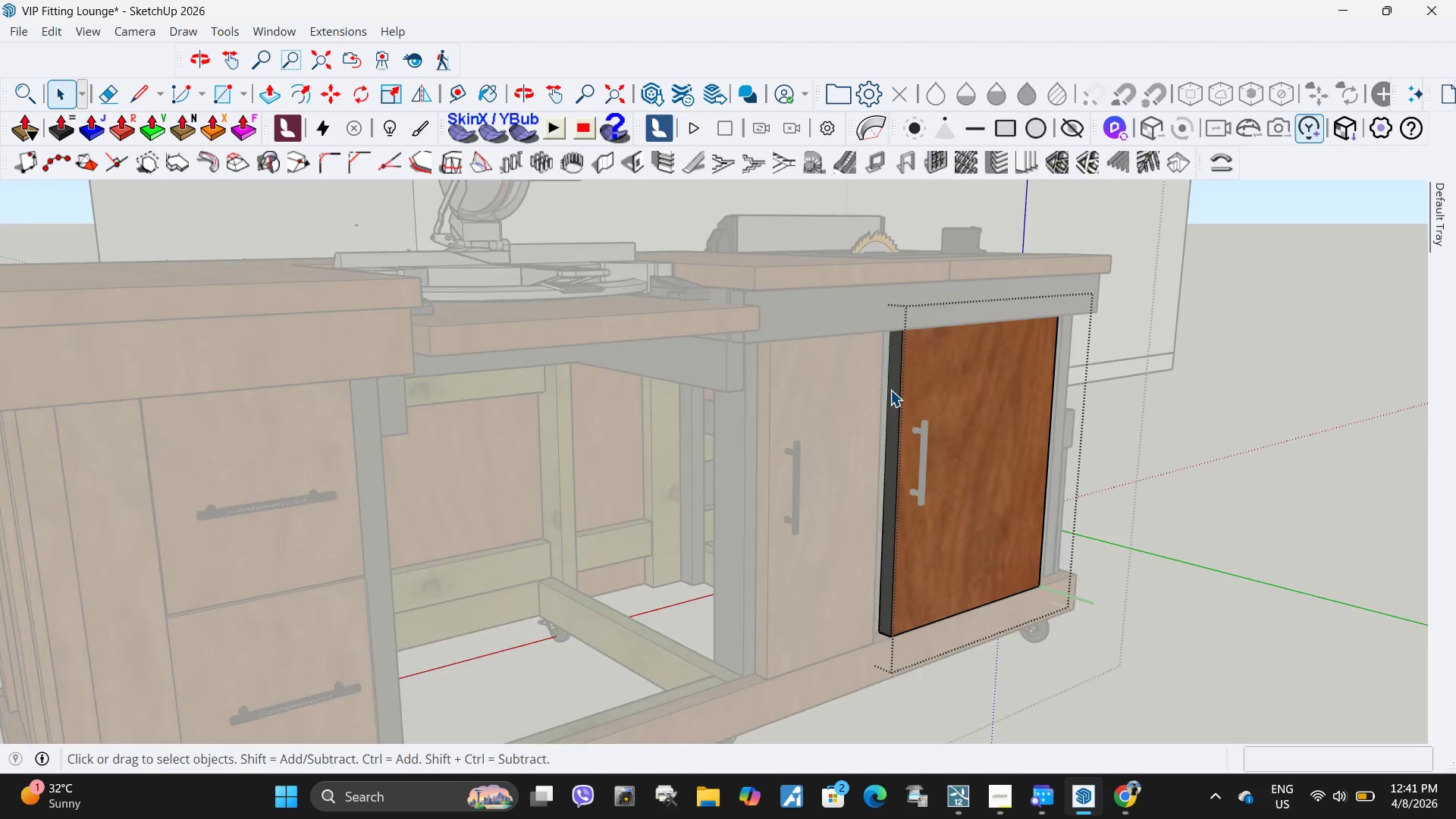 
key(Escape)
 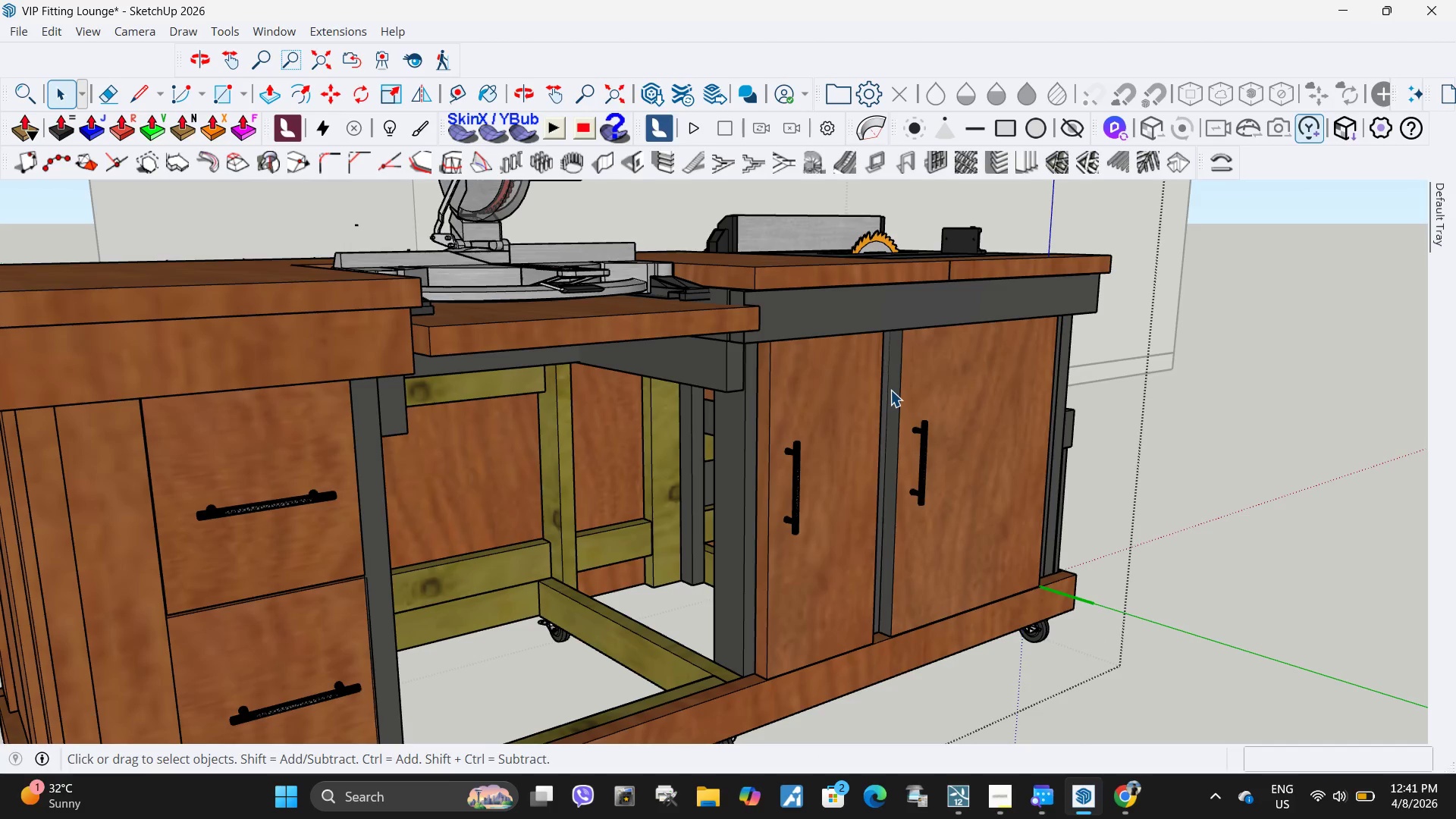 
left_click([890, 390])
 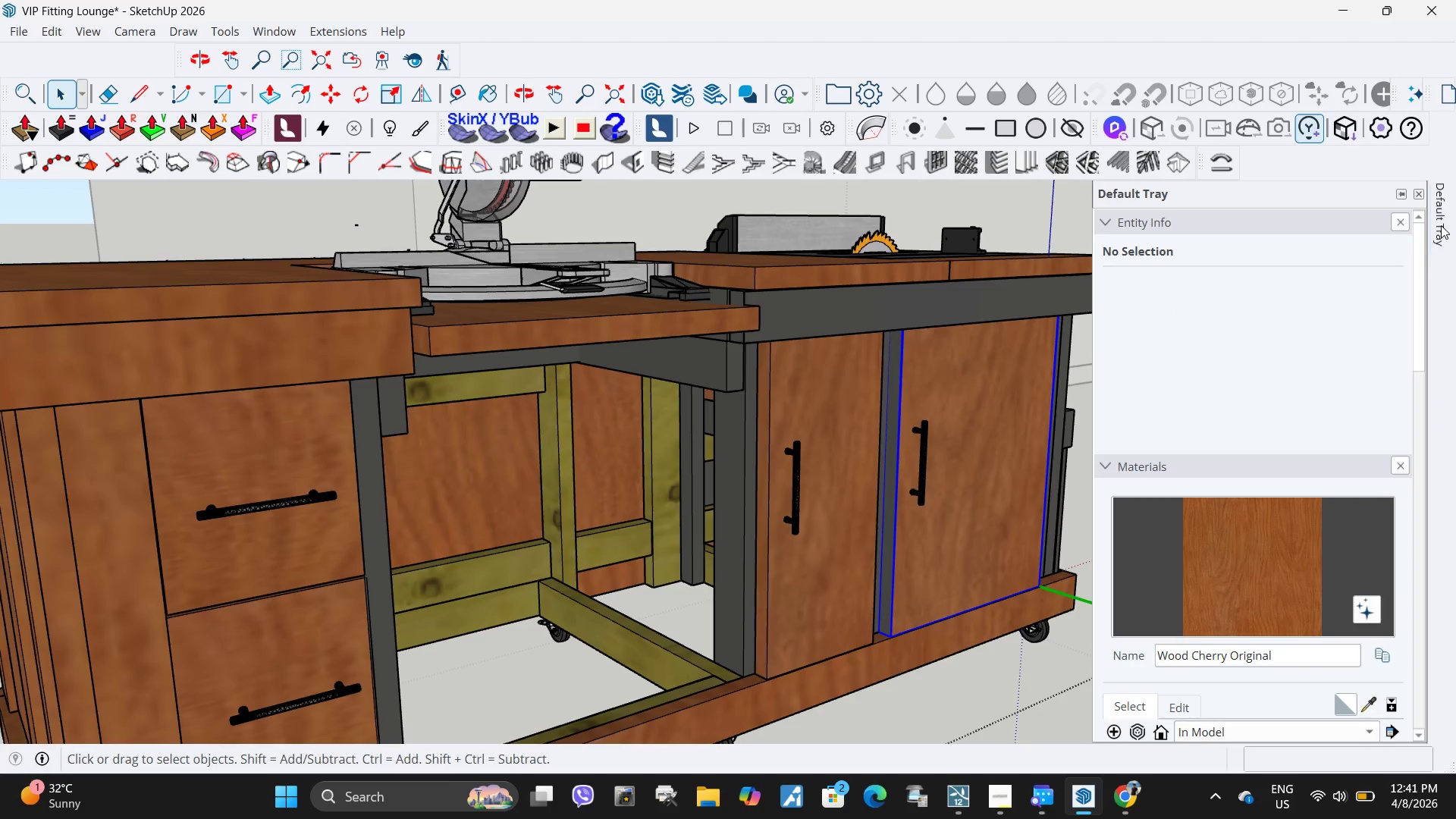 
left_click([1291, 556])
 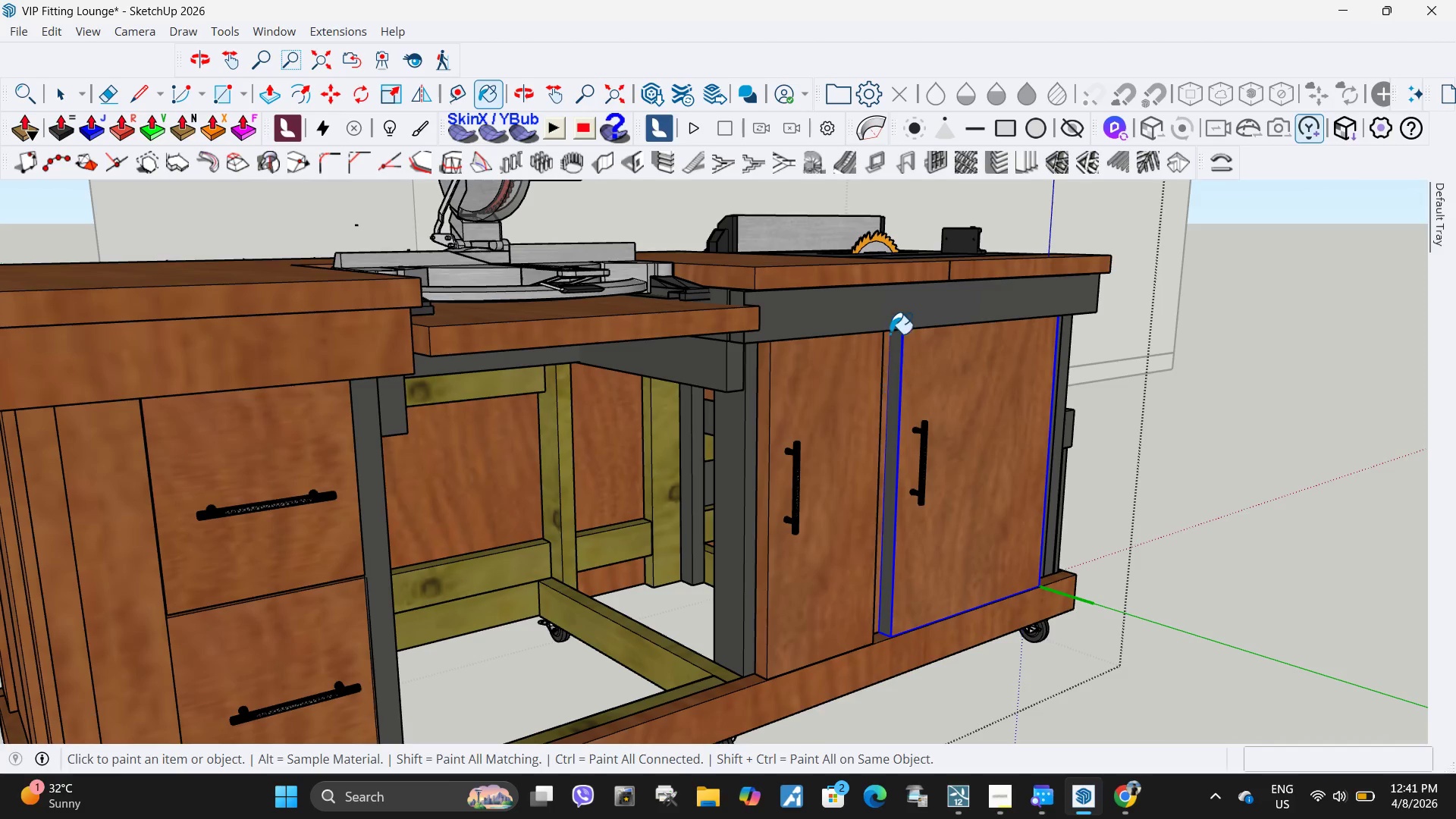 
double_click([887, 325])
 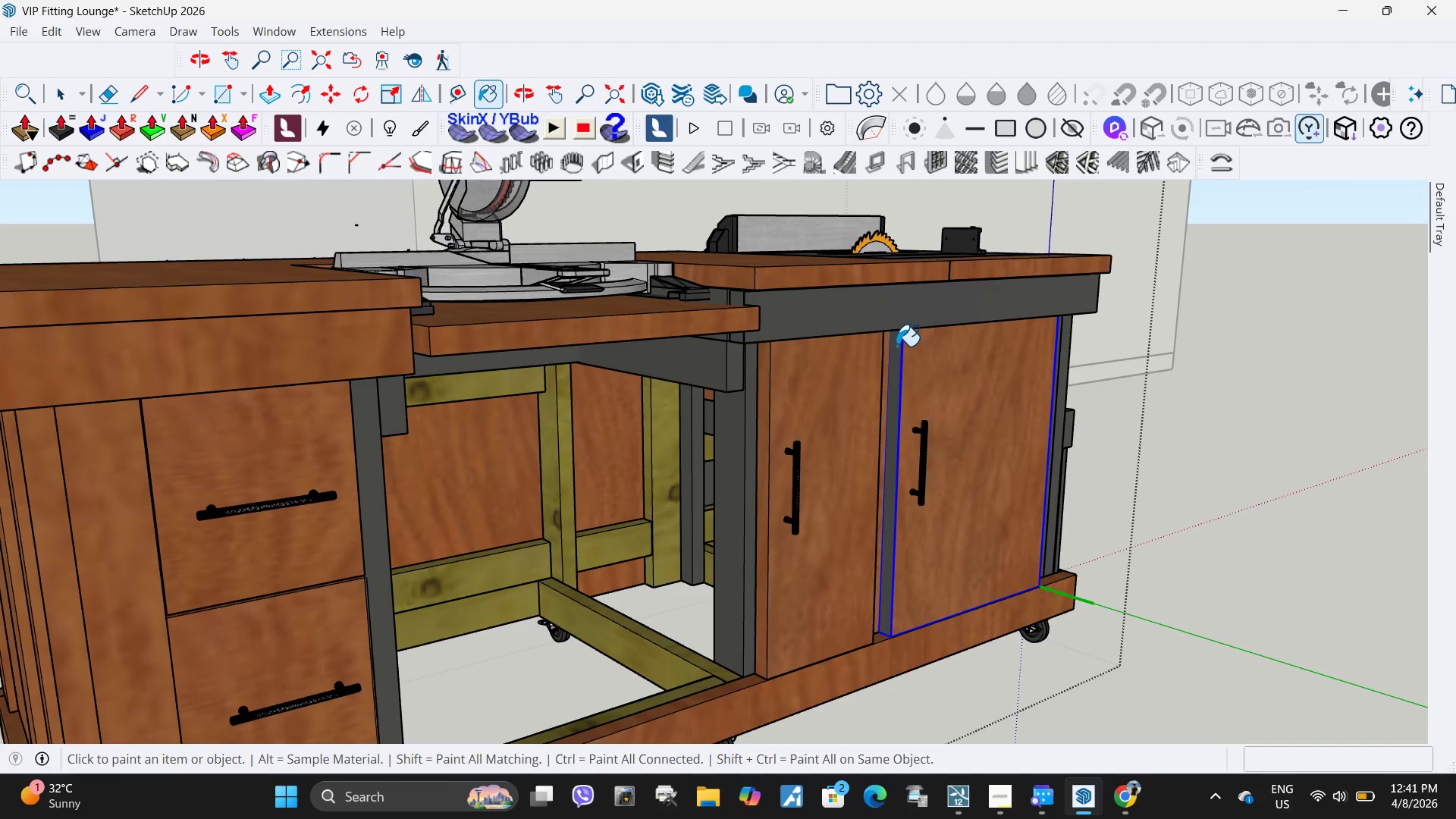 
triple_click([896, 346])
 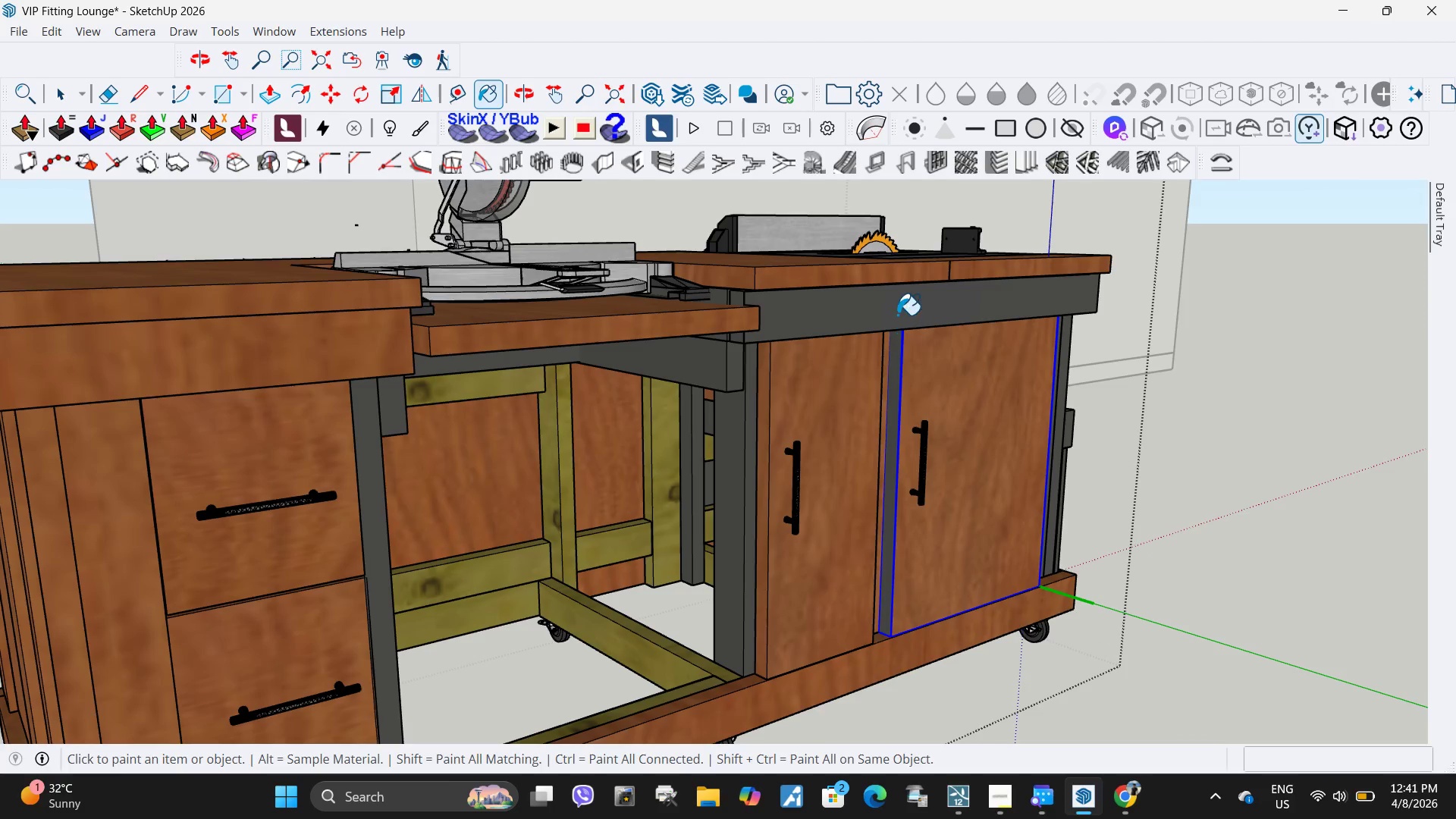 
triple_click([897, 315])
 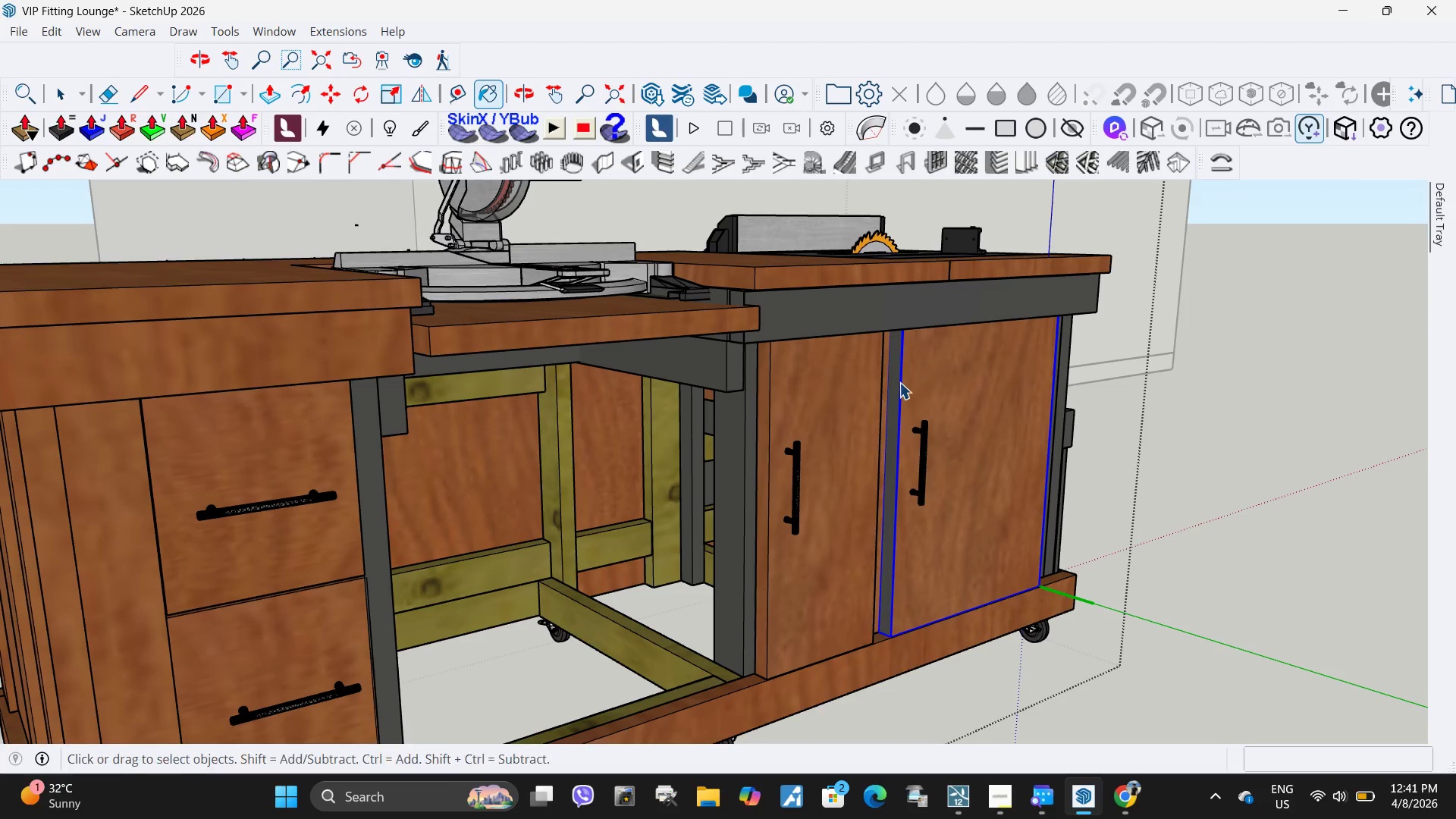 
key(Space)
 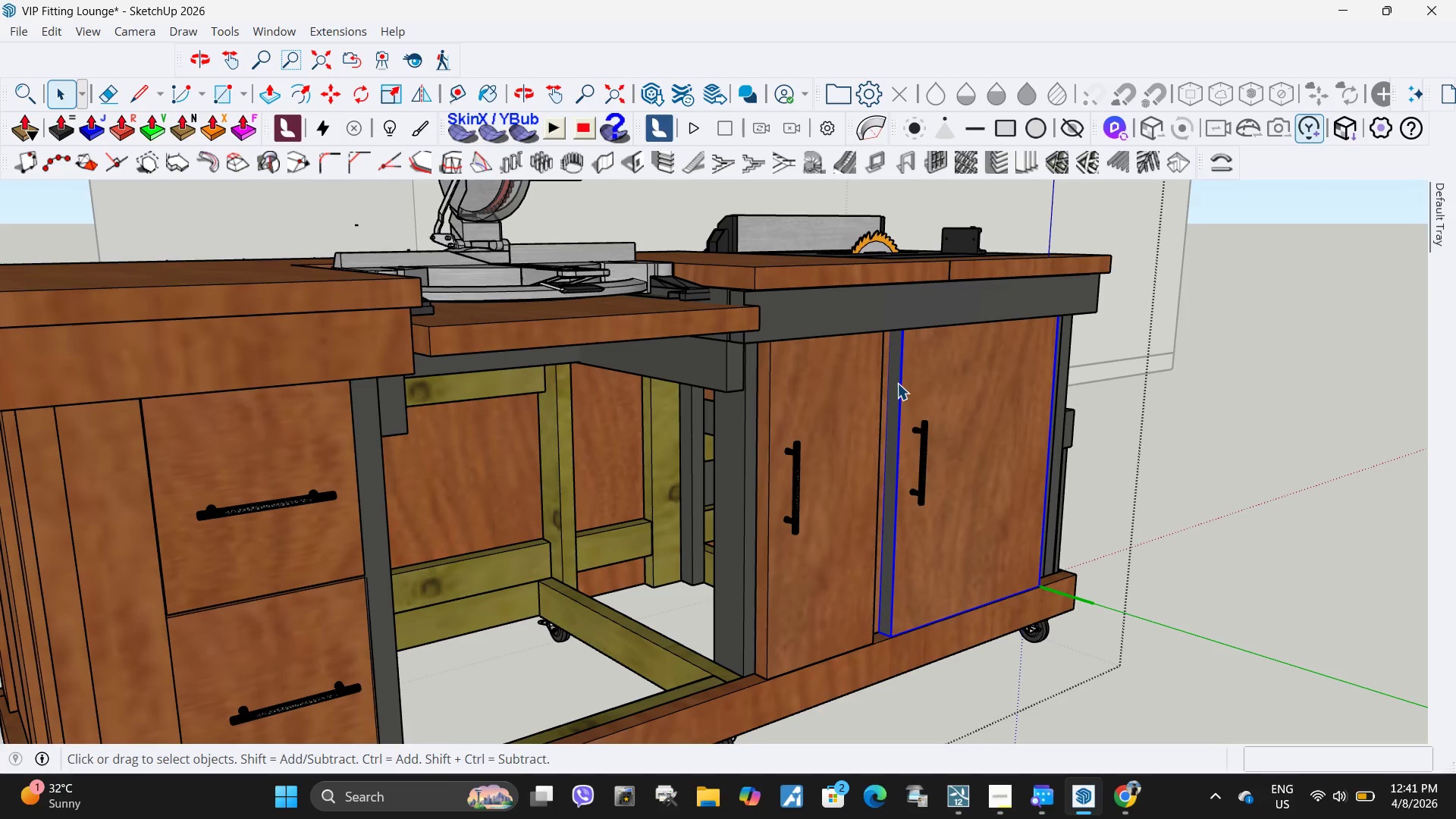 
triple_click([897, 383])
 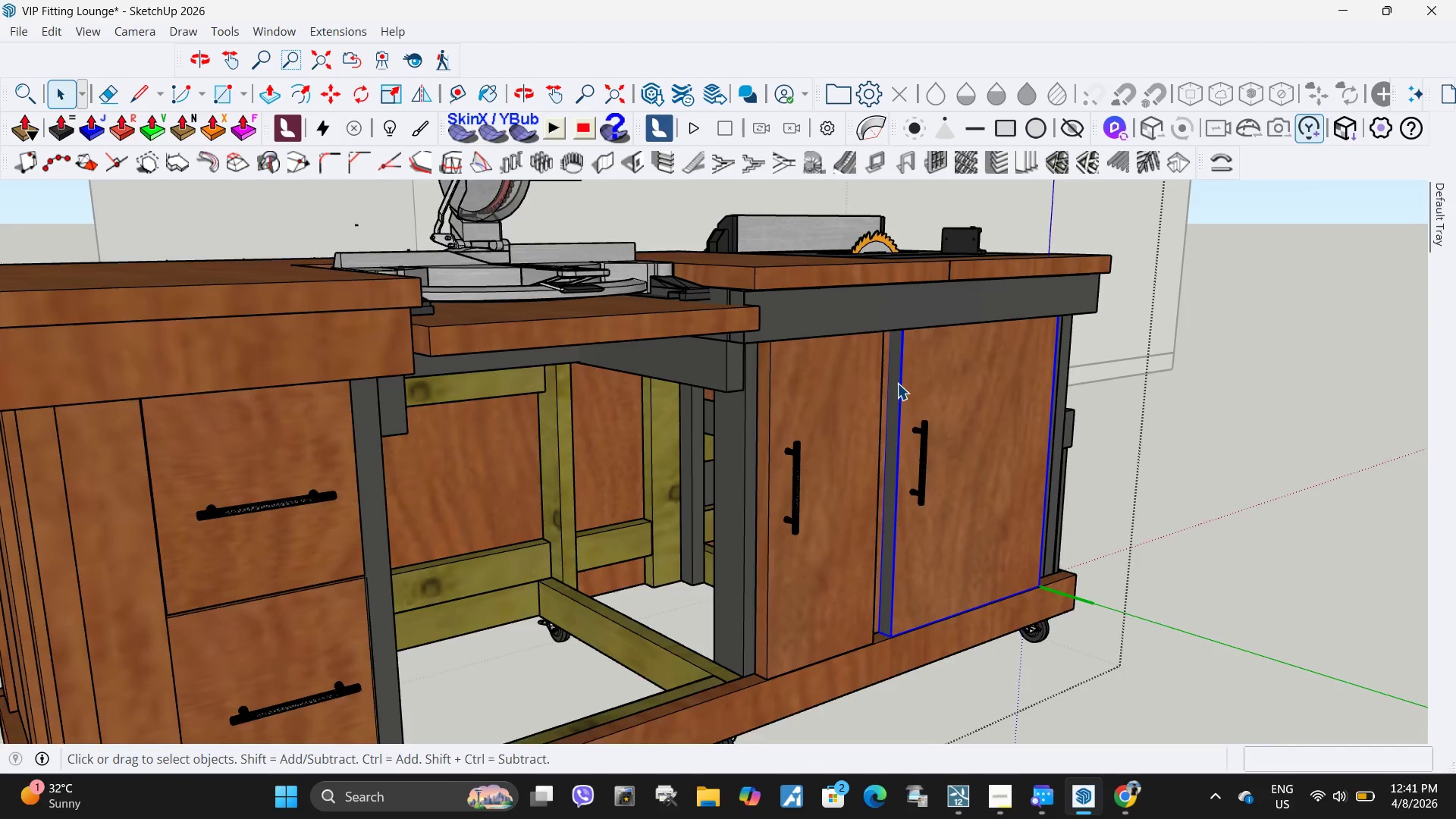 
triple_click([897, 383])
 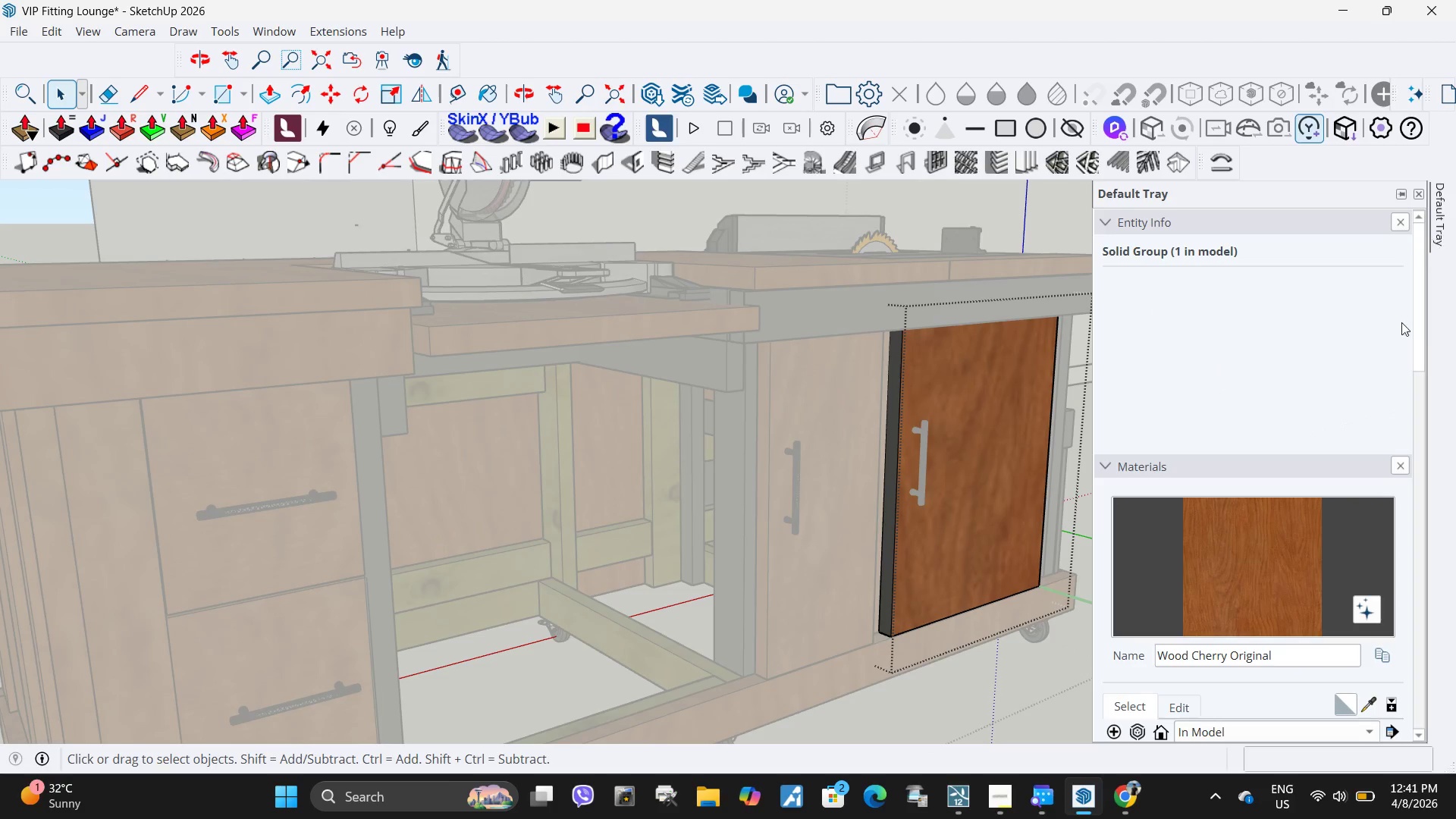 
left_click_drag(start_coordinate=[1290, 565], to_coordinate=[1285, 560])
 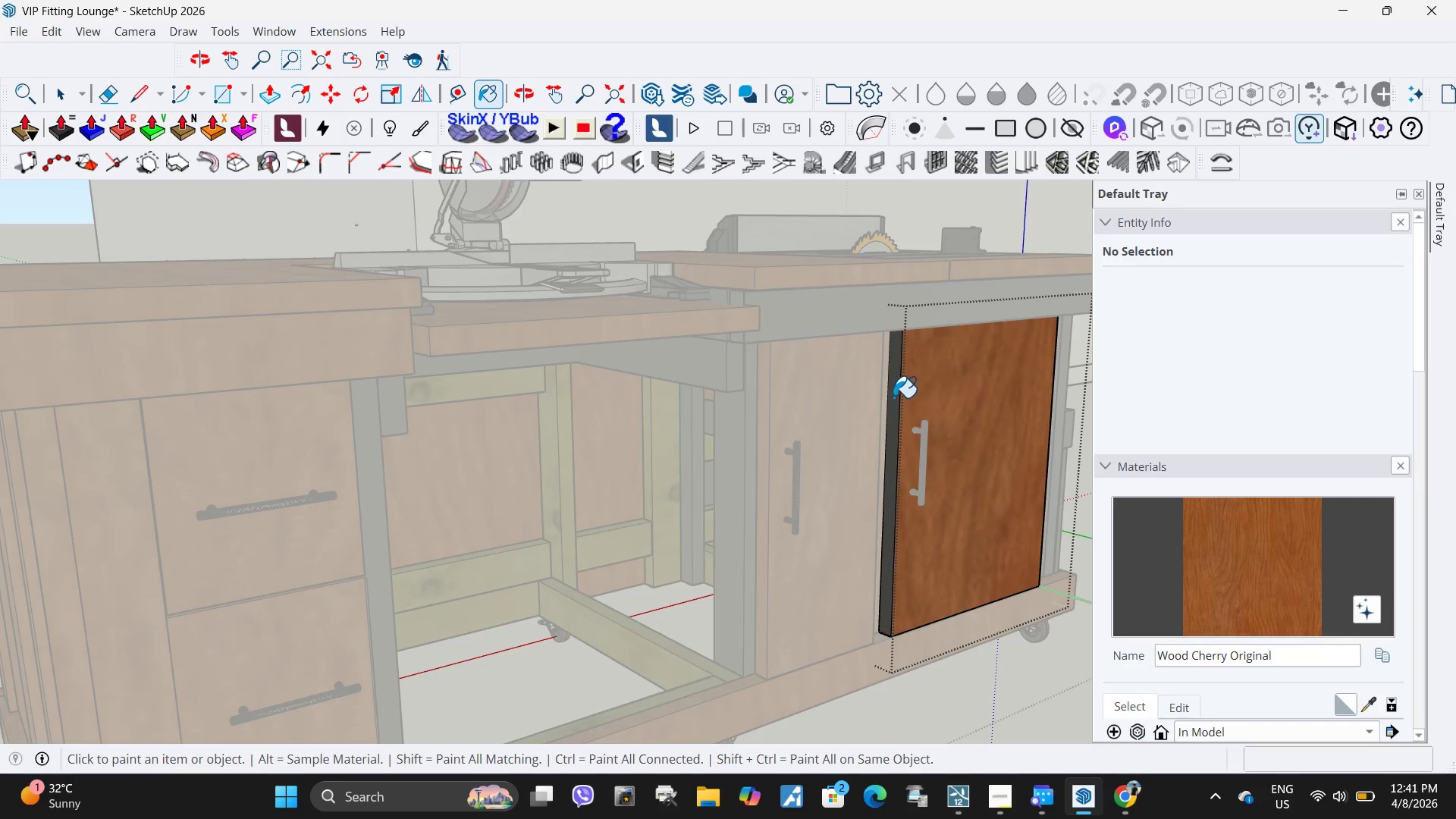 
left_click_drag(start_coordinate=[893, 397], to_coordinate=[888, 400])
 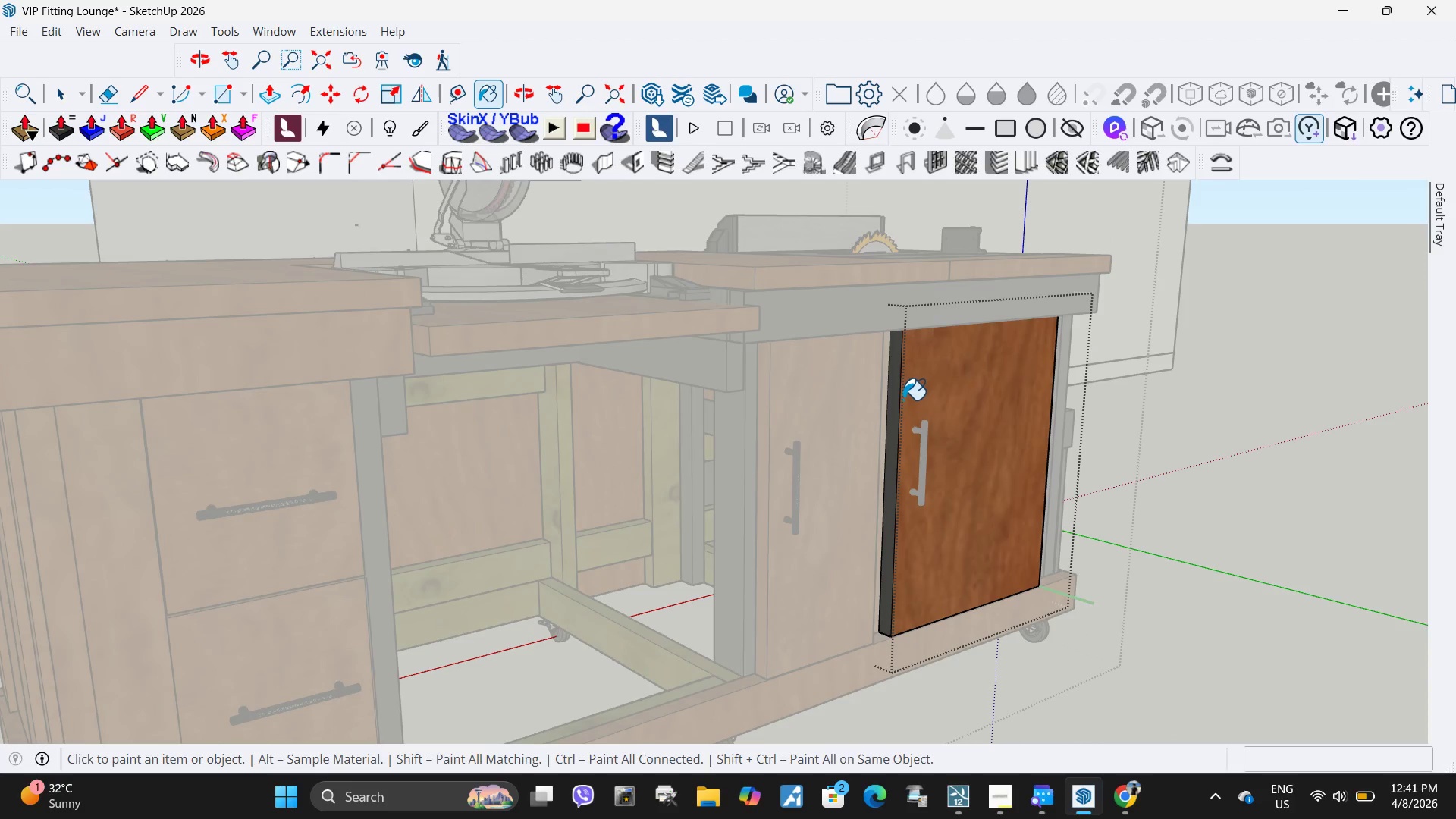 
double_click([896, 399])
 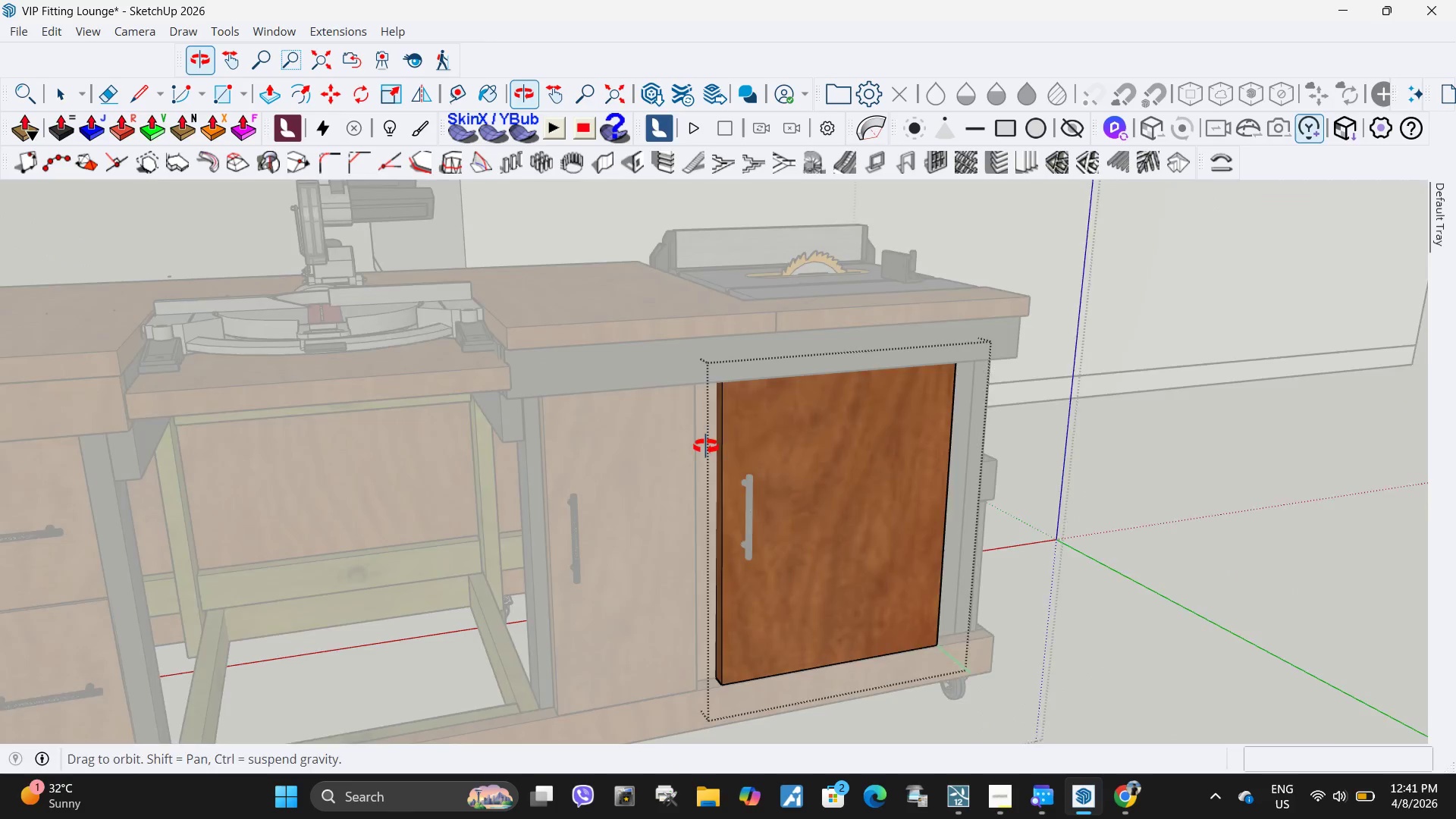 
key(Space)
 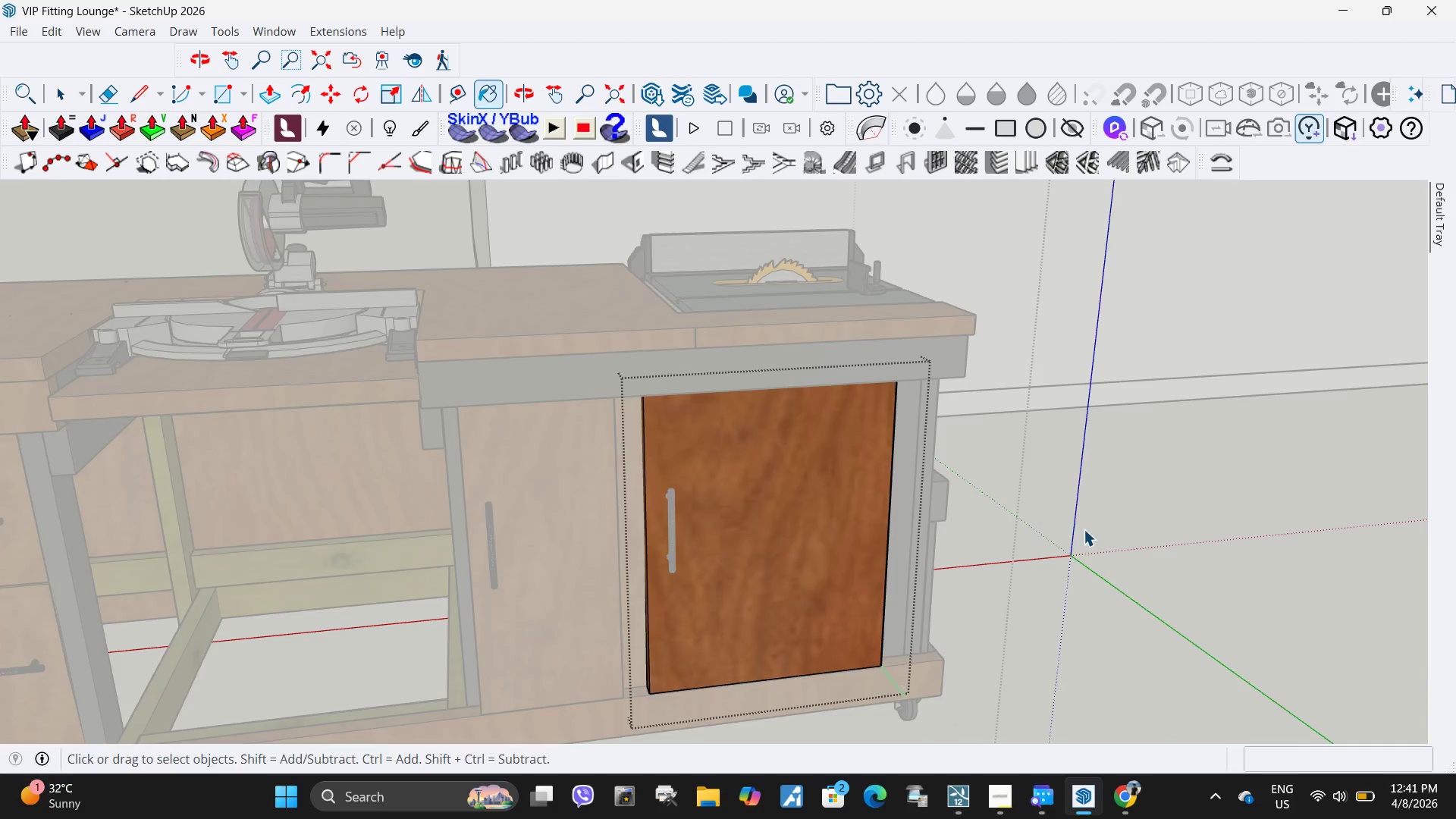 
key(Escape)
 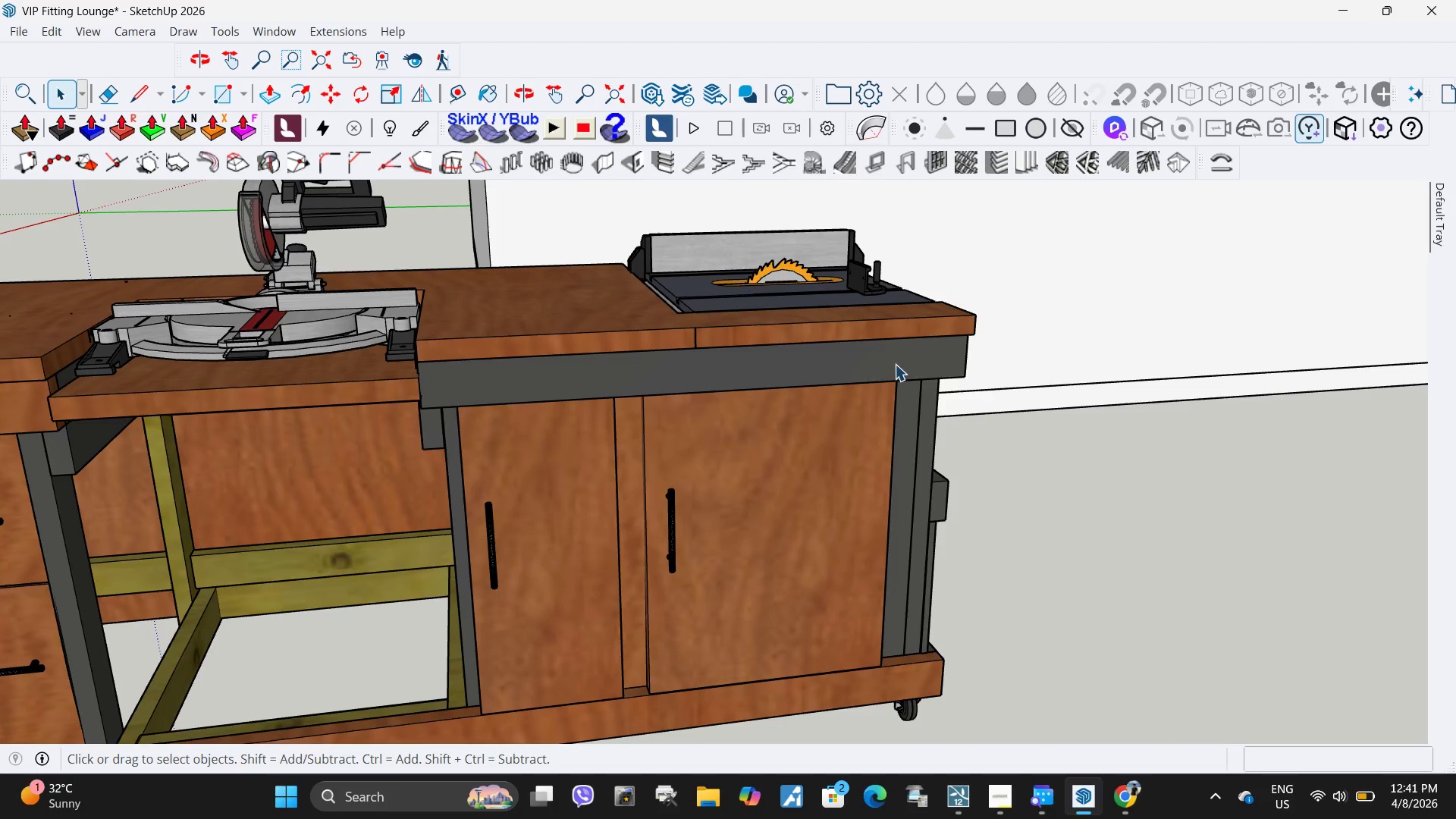 
double_click([895, 364])
 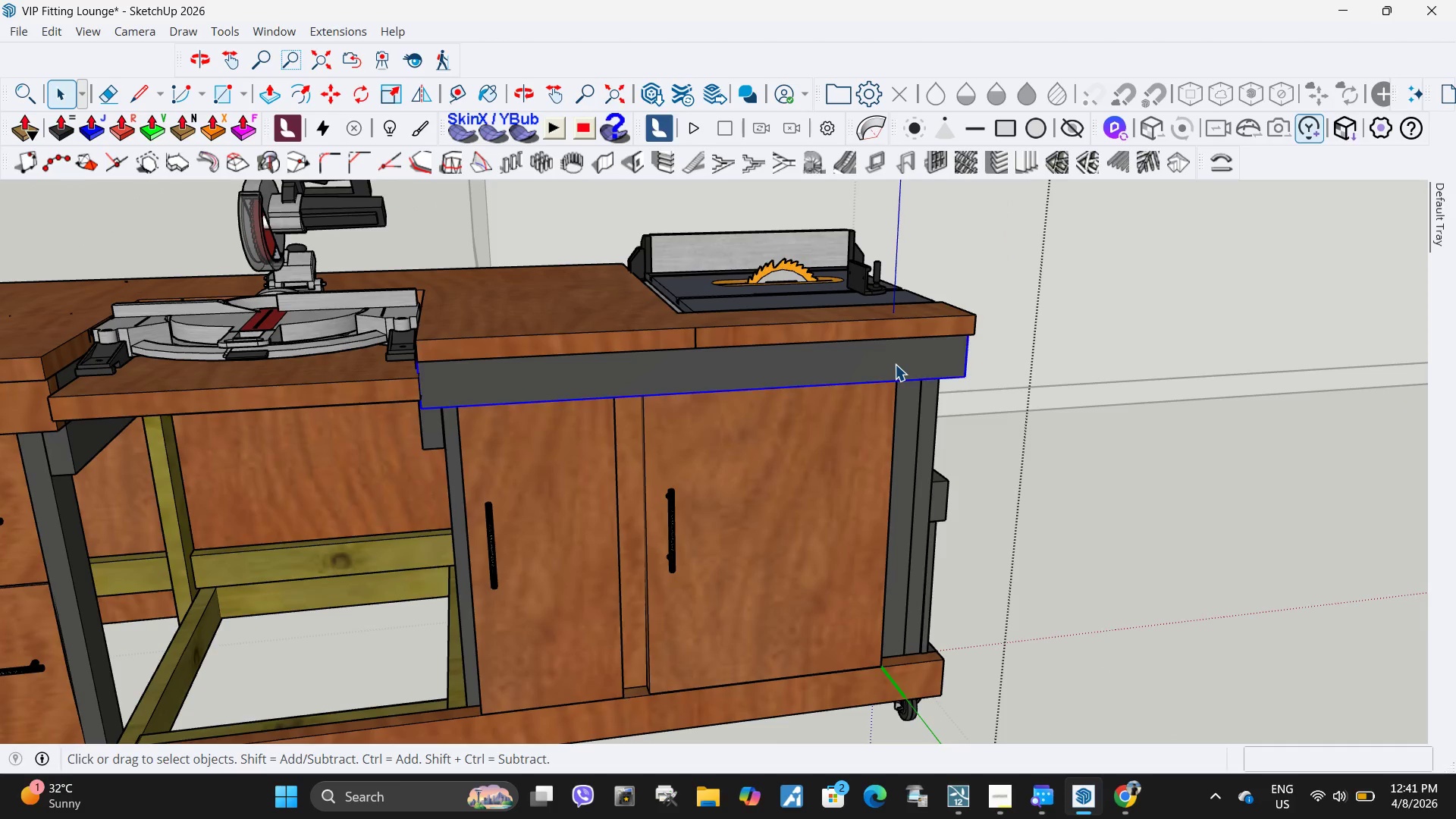 
triple_click([895, 364])
 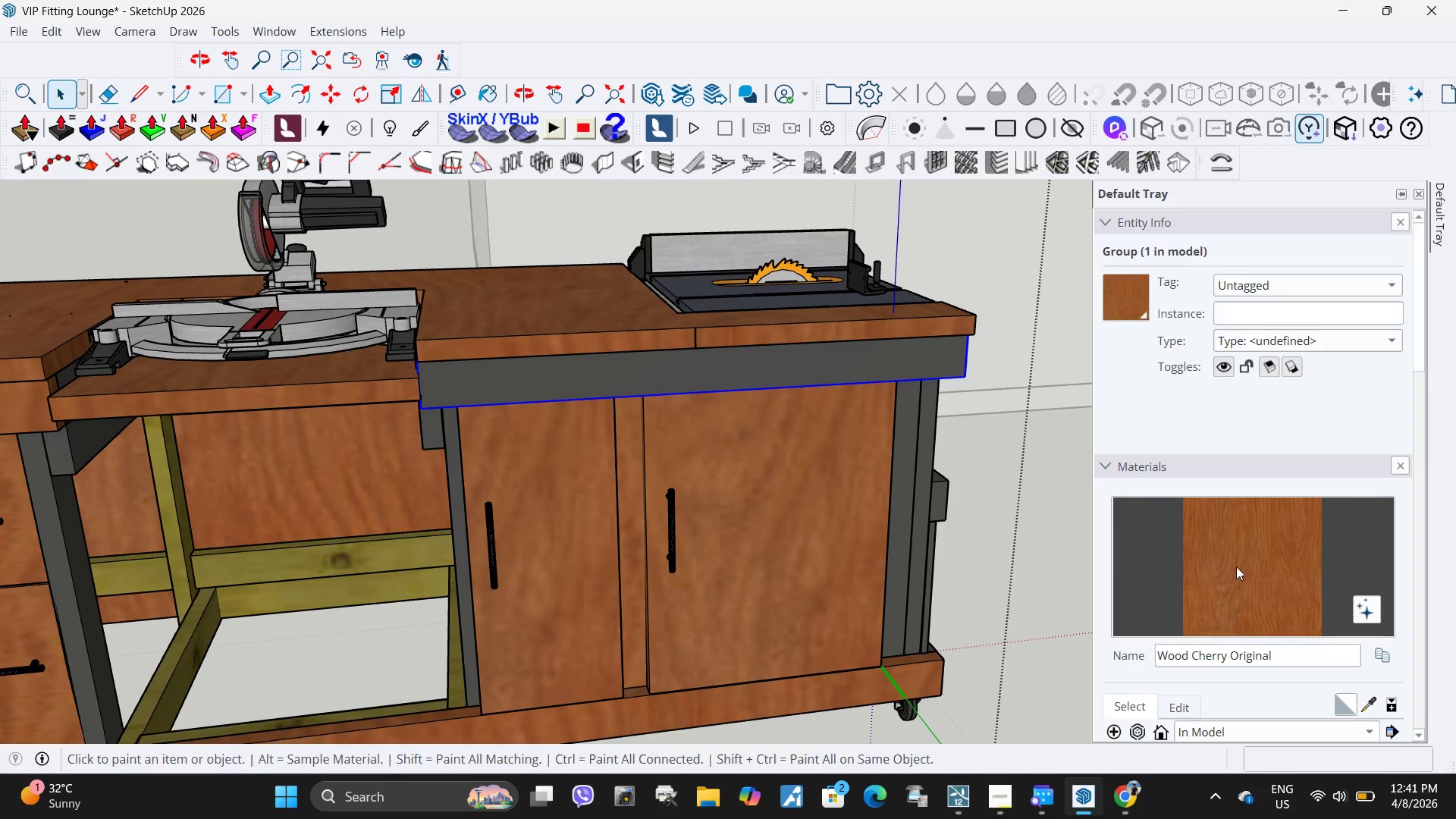 
double_click([799, 374])
 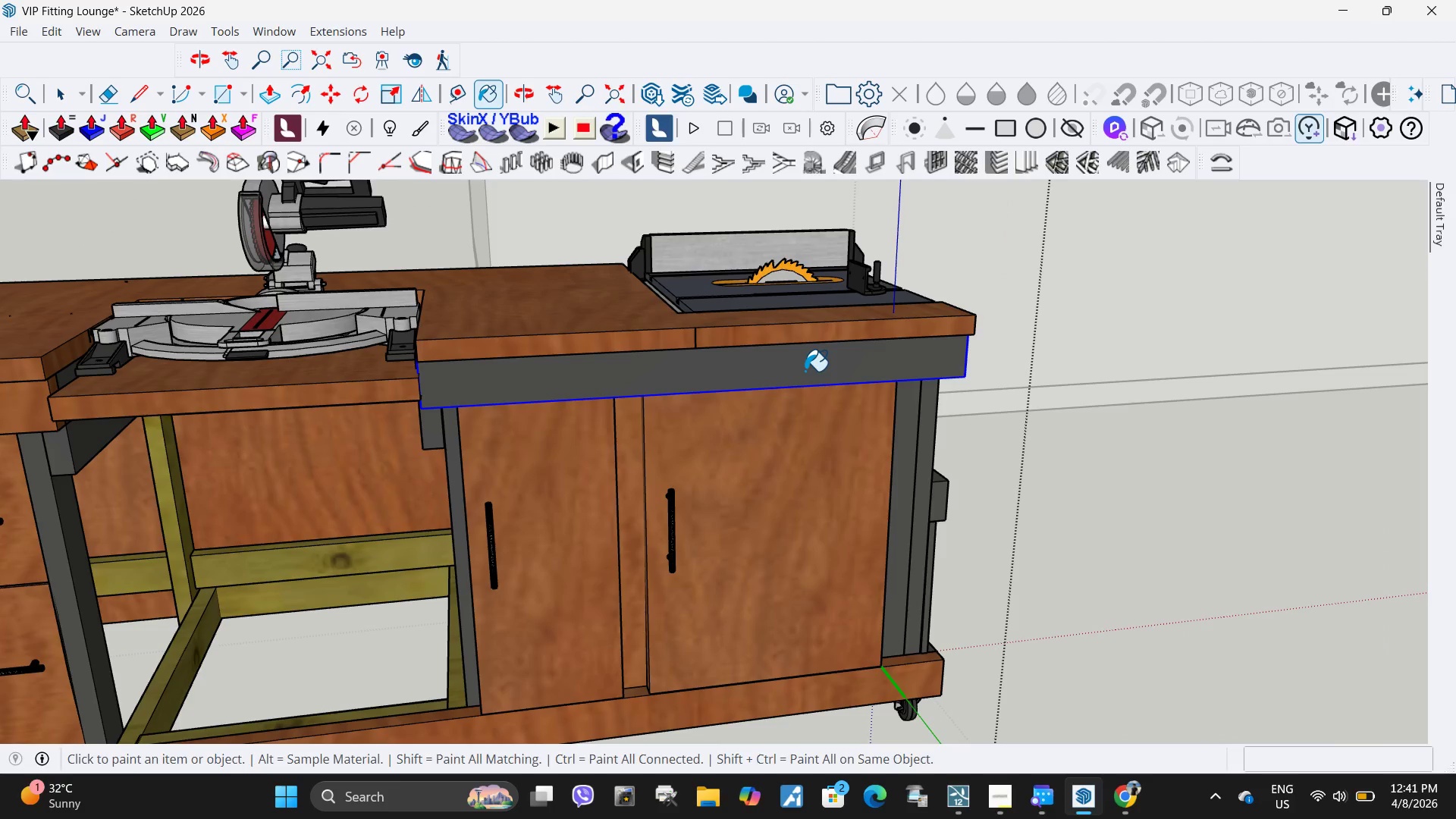 
key(Space)
 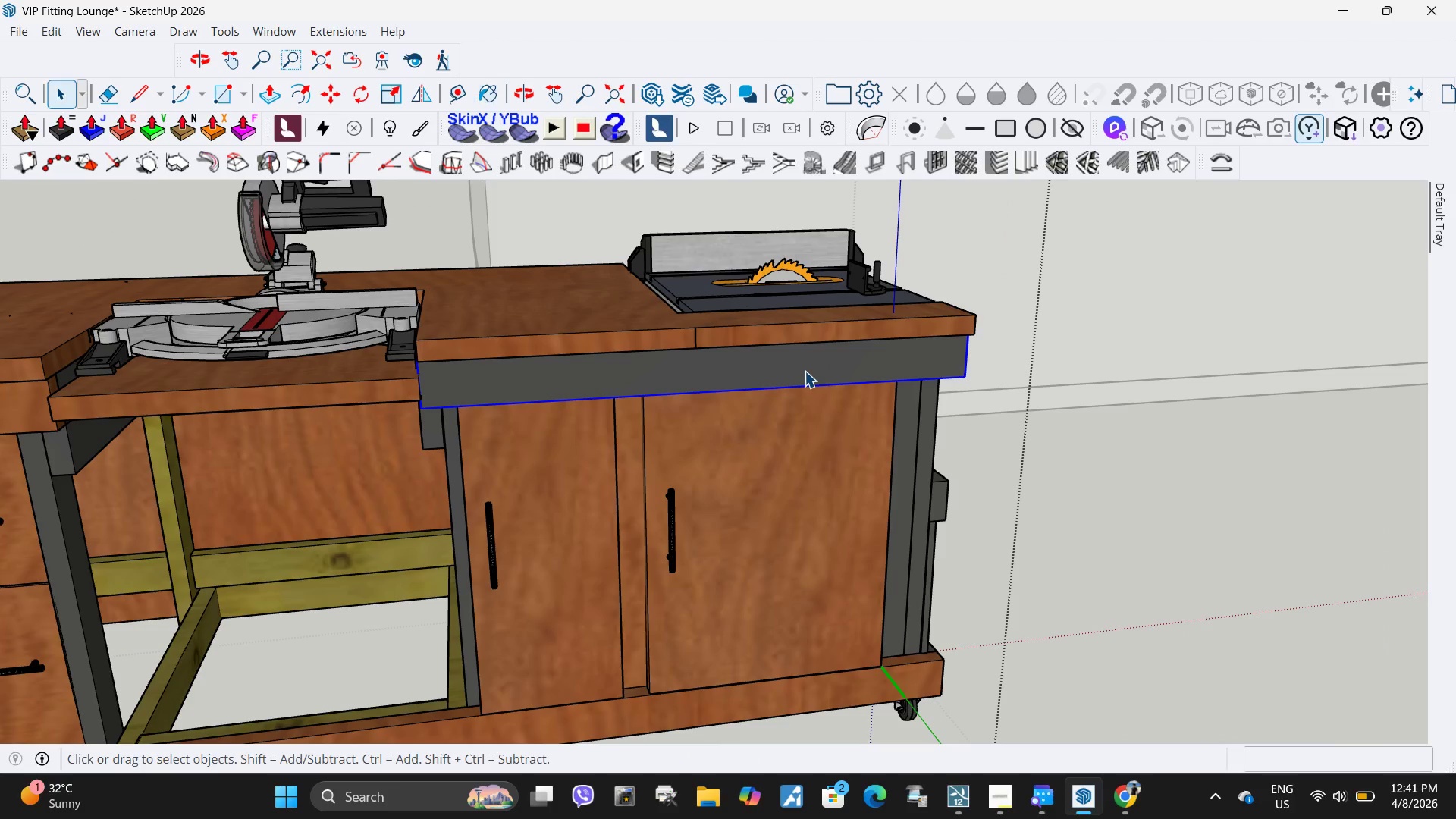 
left_click([805, 371])
 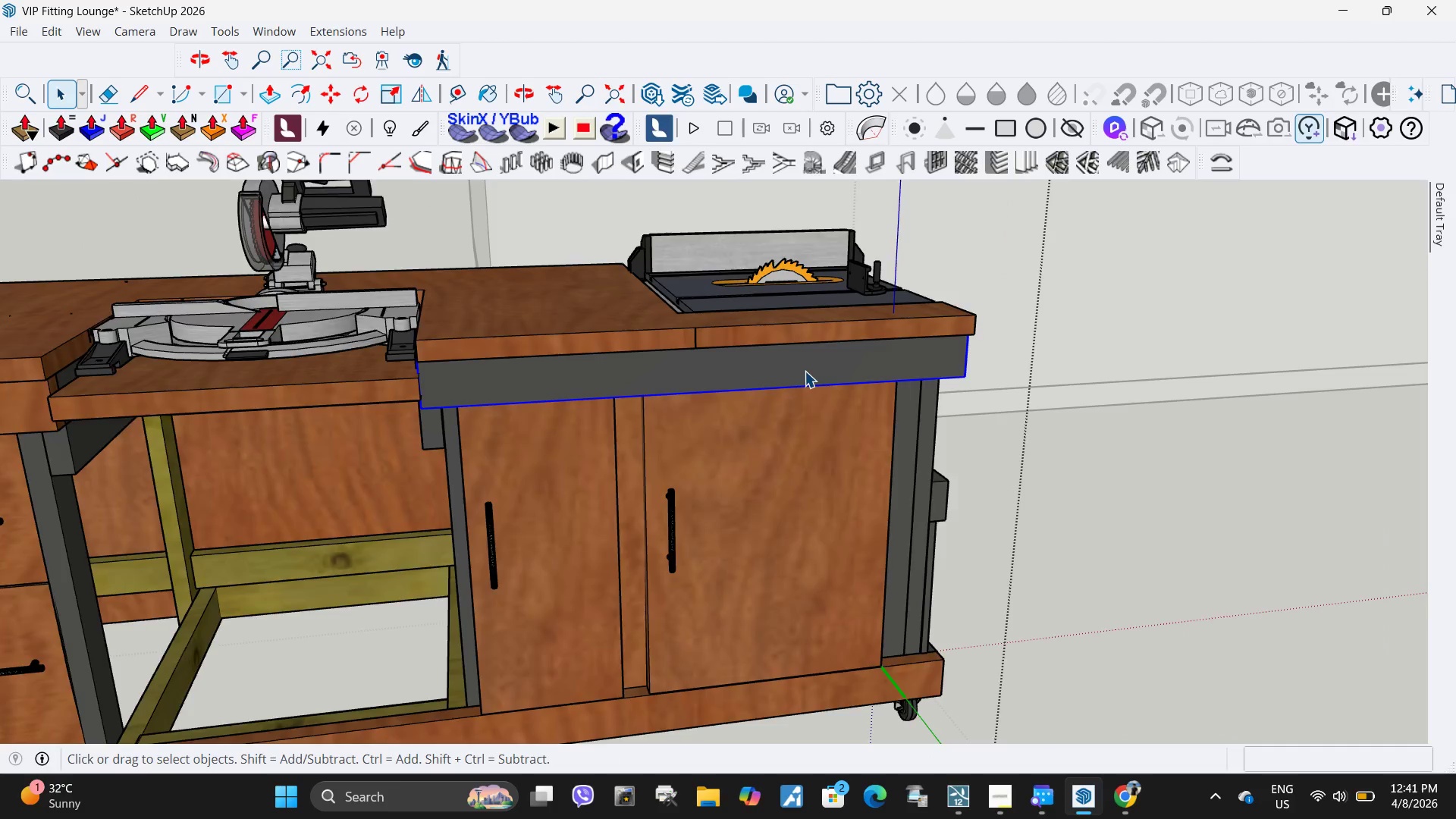 
double_click([805, 371])
 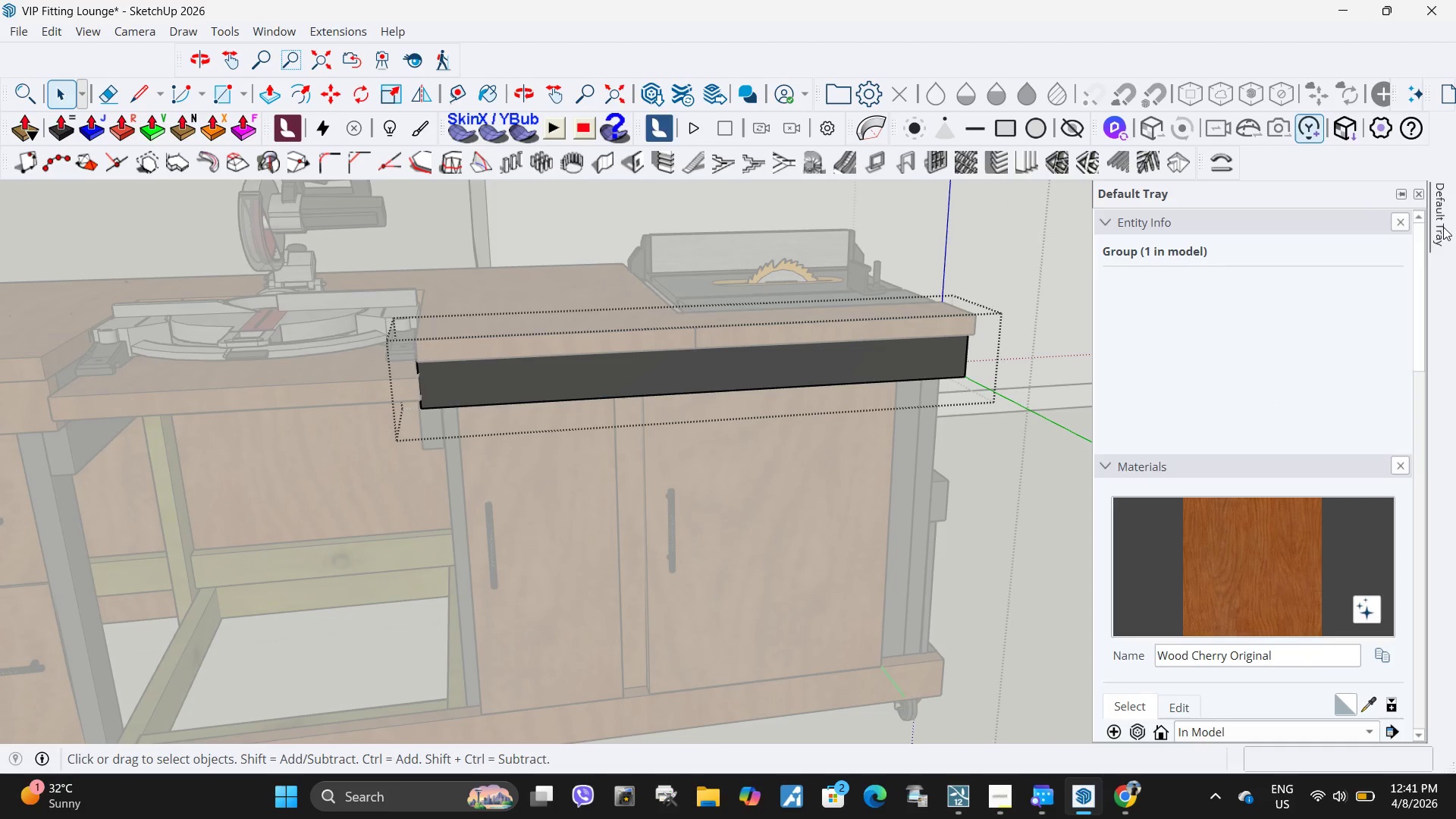 
left_click_drag(start_coordinate=[1263, 573], to_coordinate=[1254, 571])
 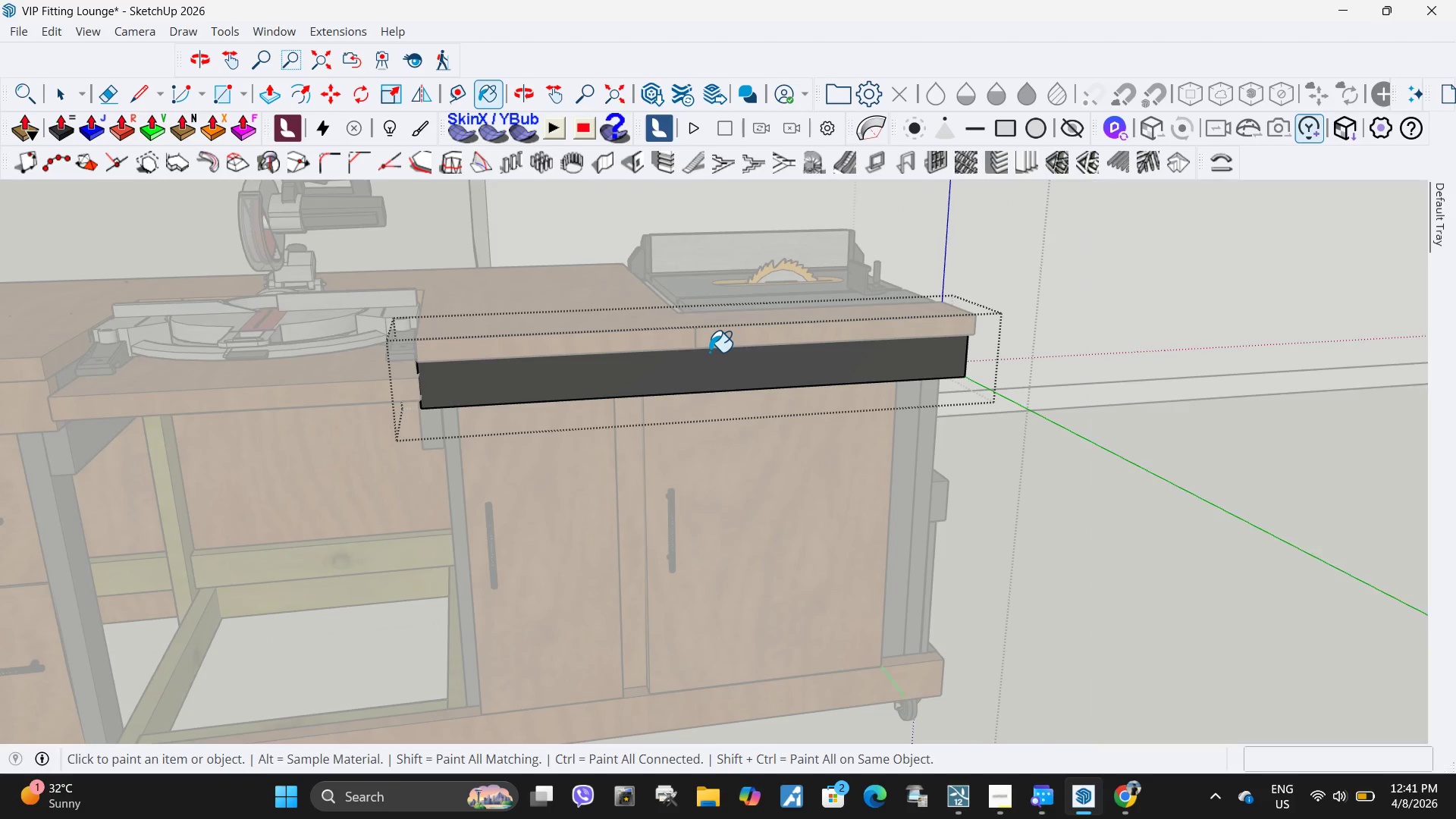 
double_click([709, 352])
 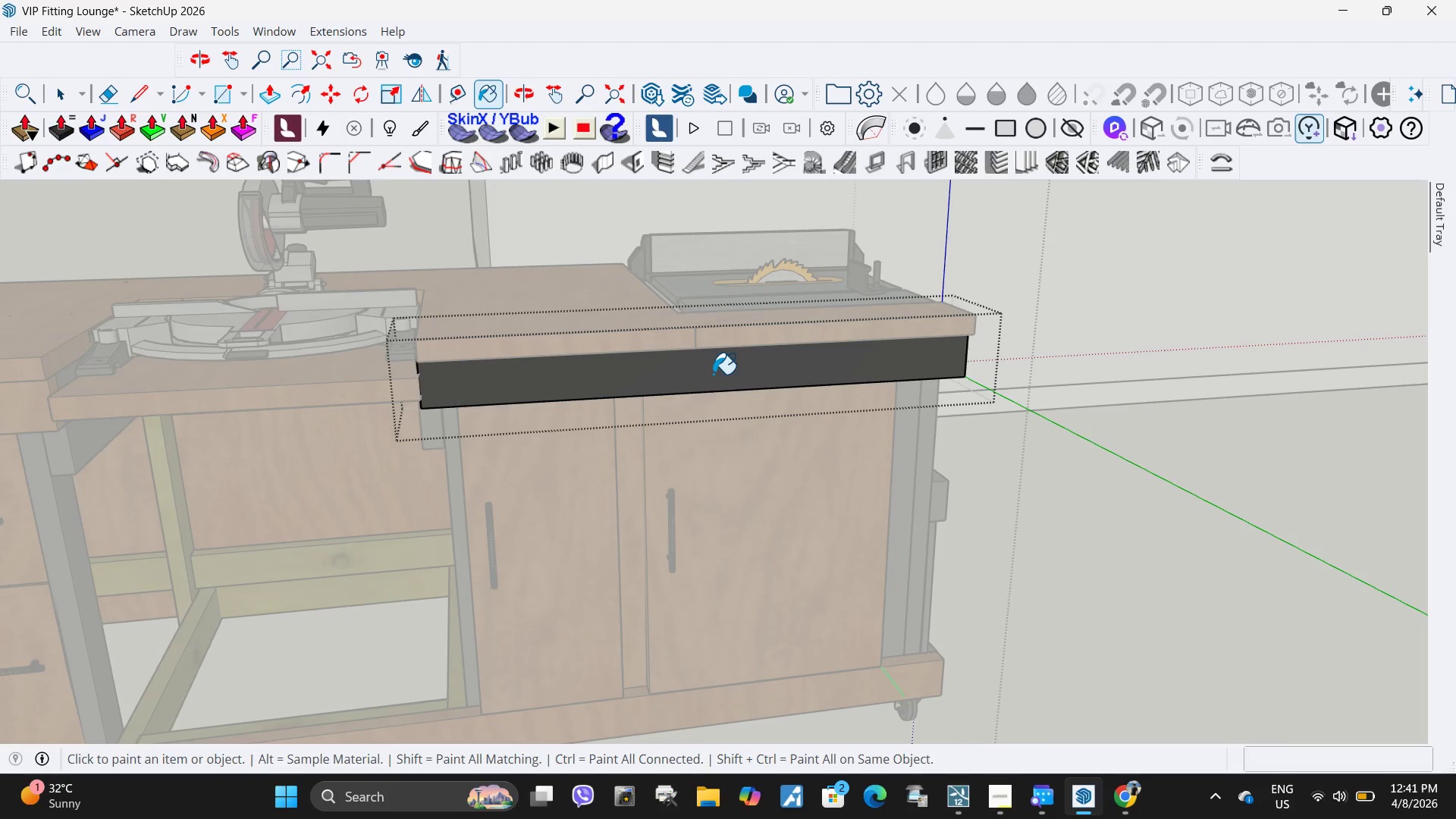 
triple_click([713, 374])
 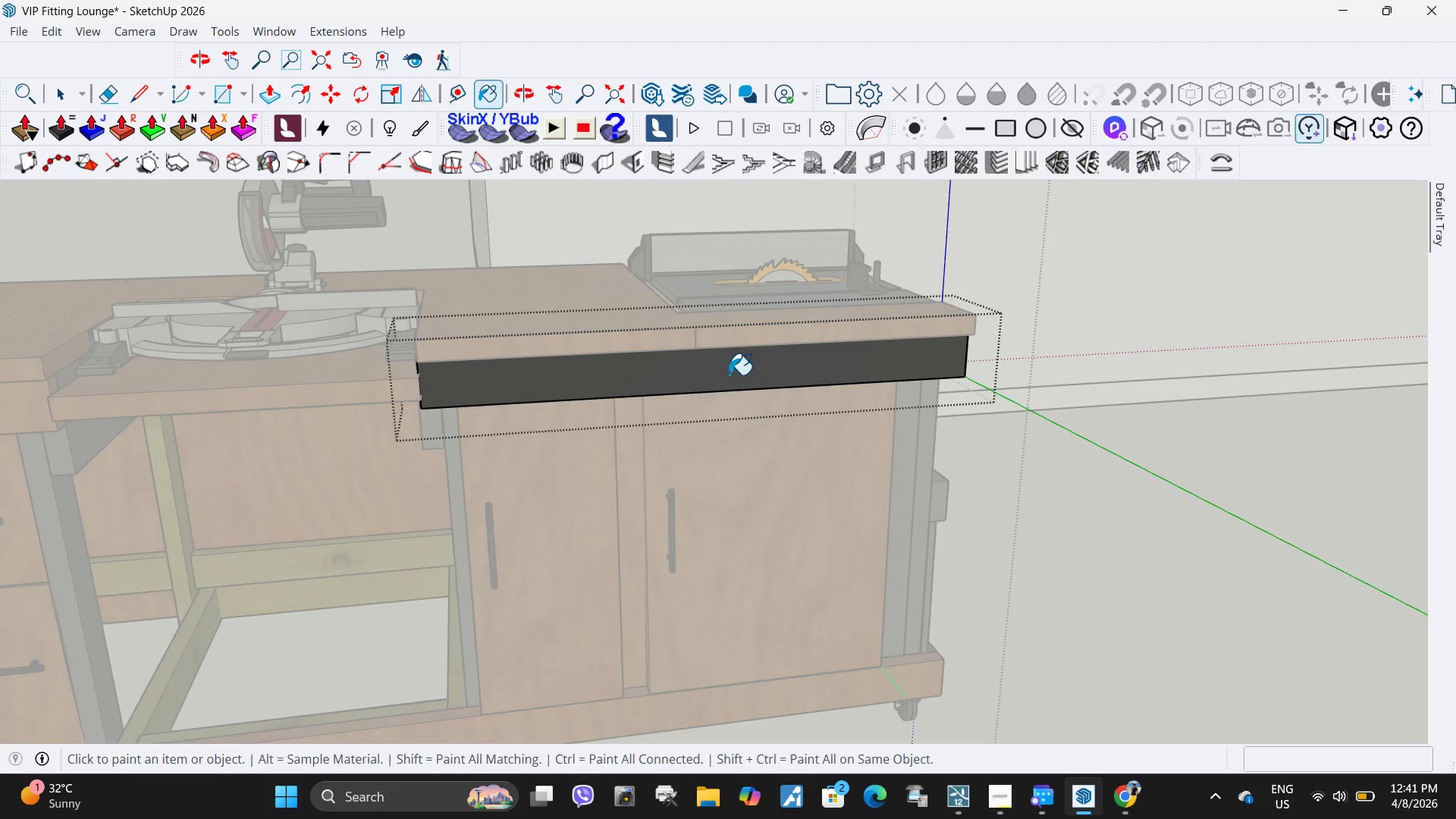 
key(Space)
 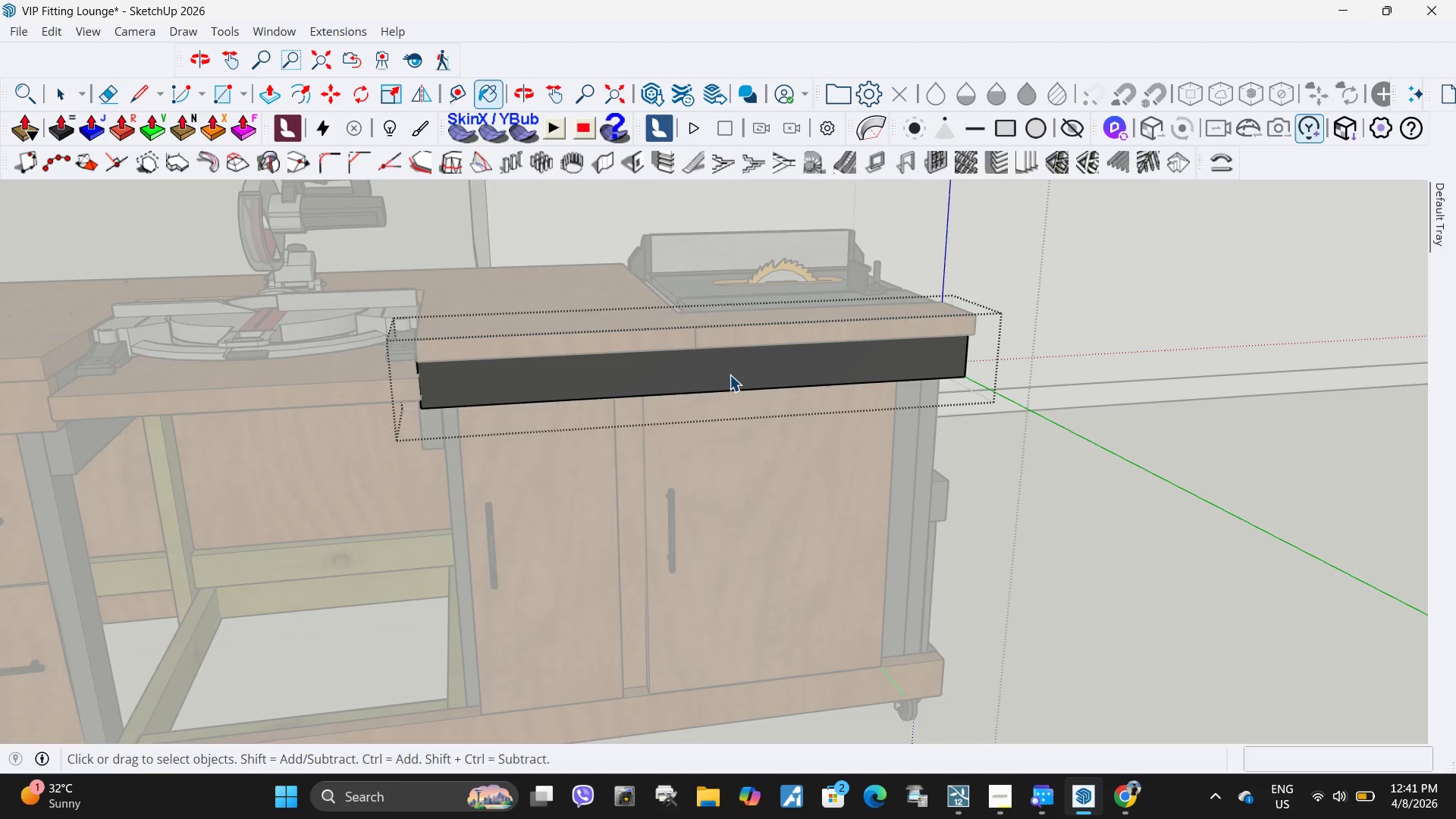 
triple_click([730, 375])
 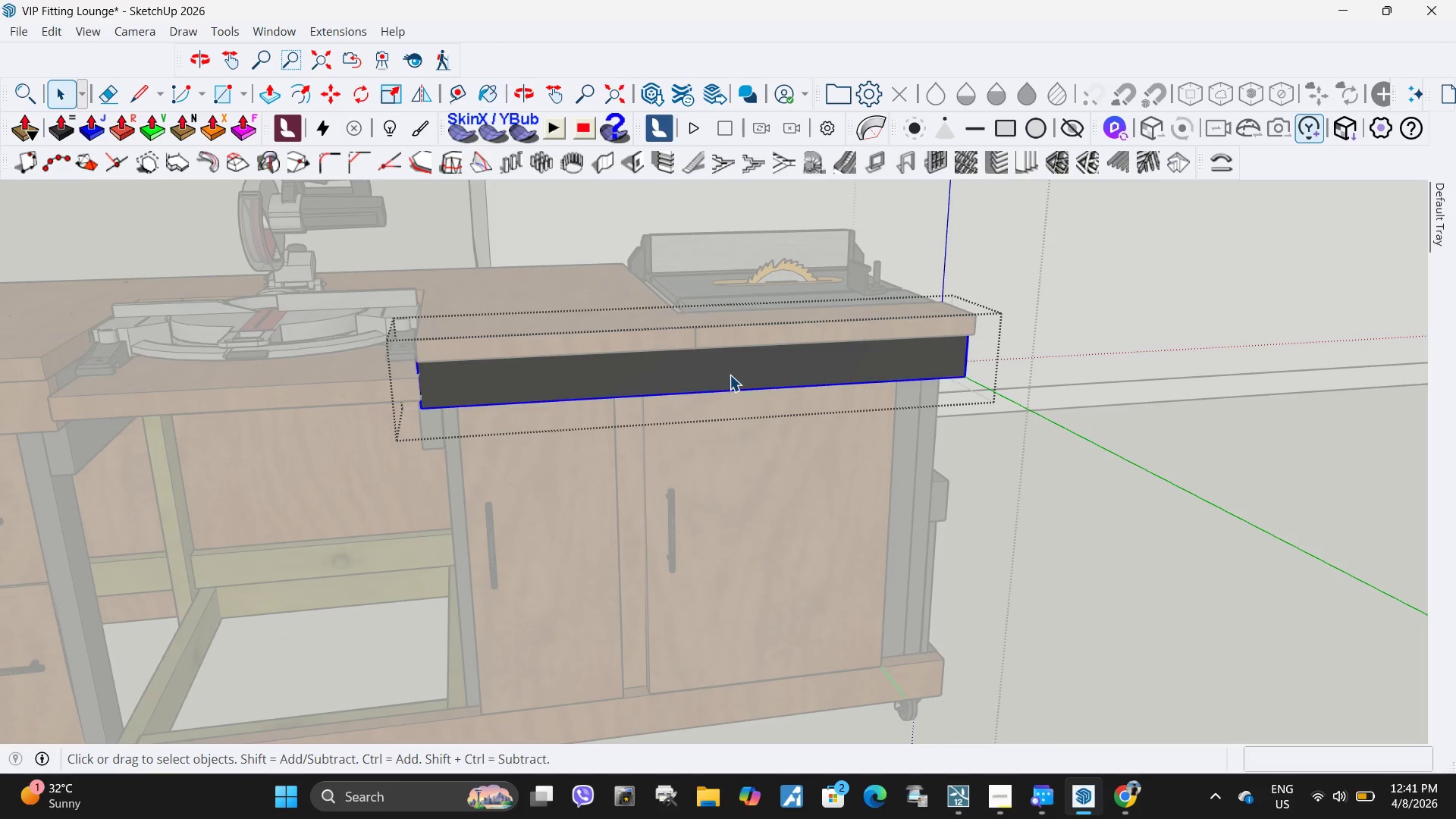 
triple_click([730, 375])
 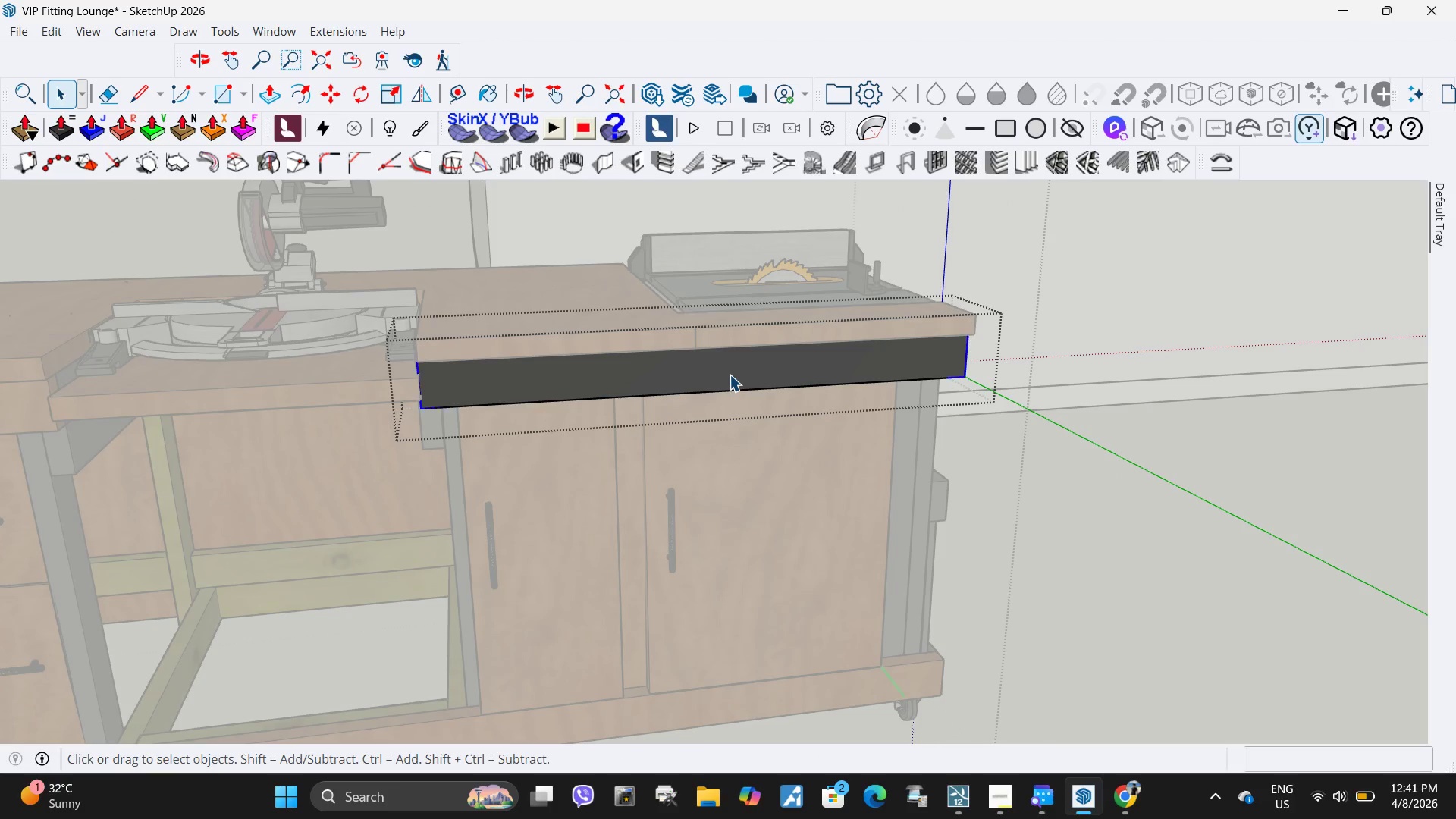 
triple_click([730, 375])
 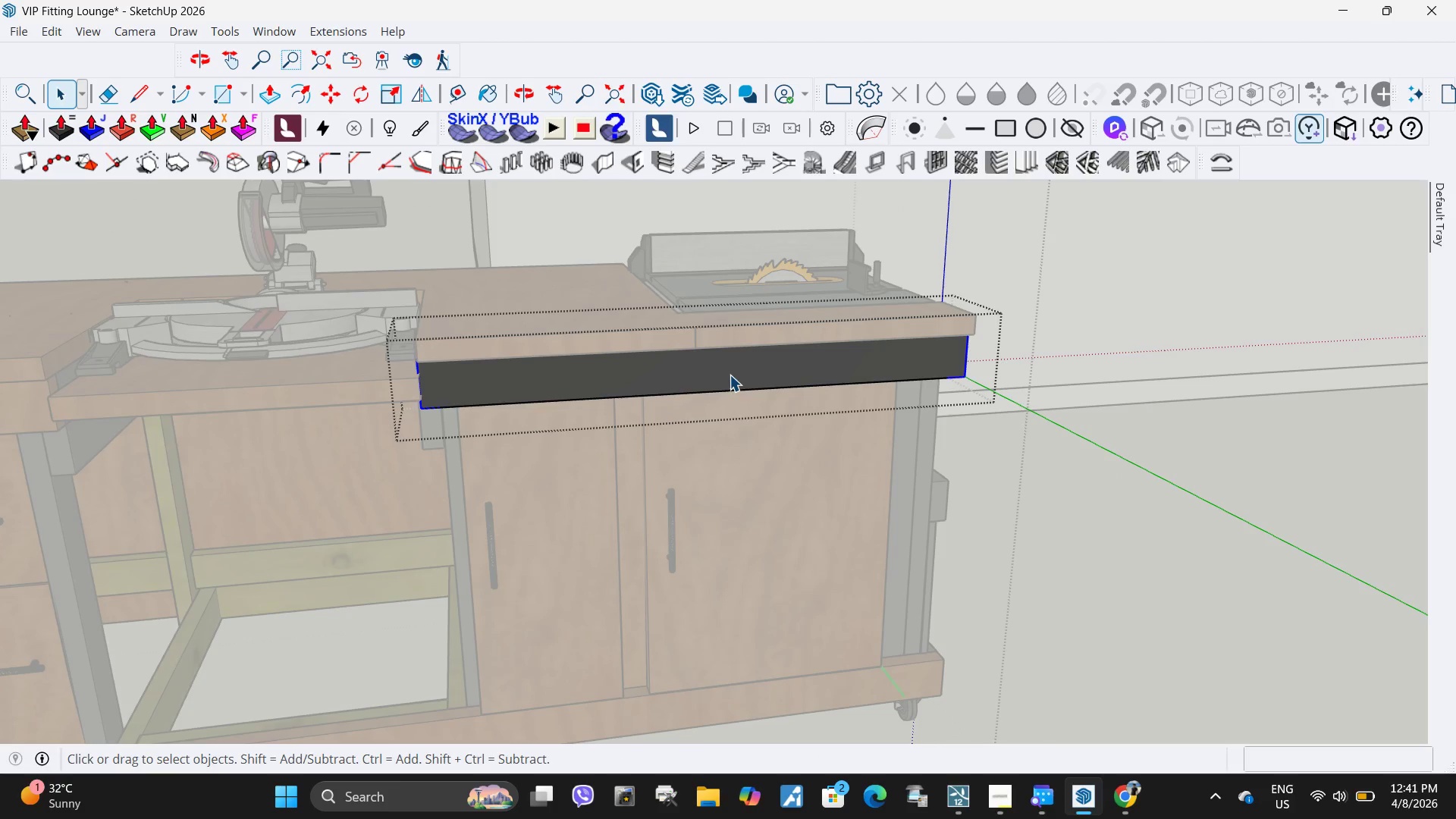 
triple_click([730, 375])
 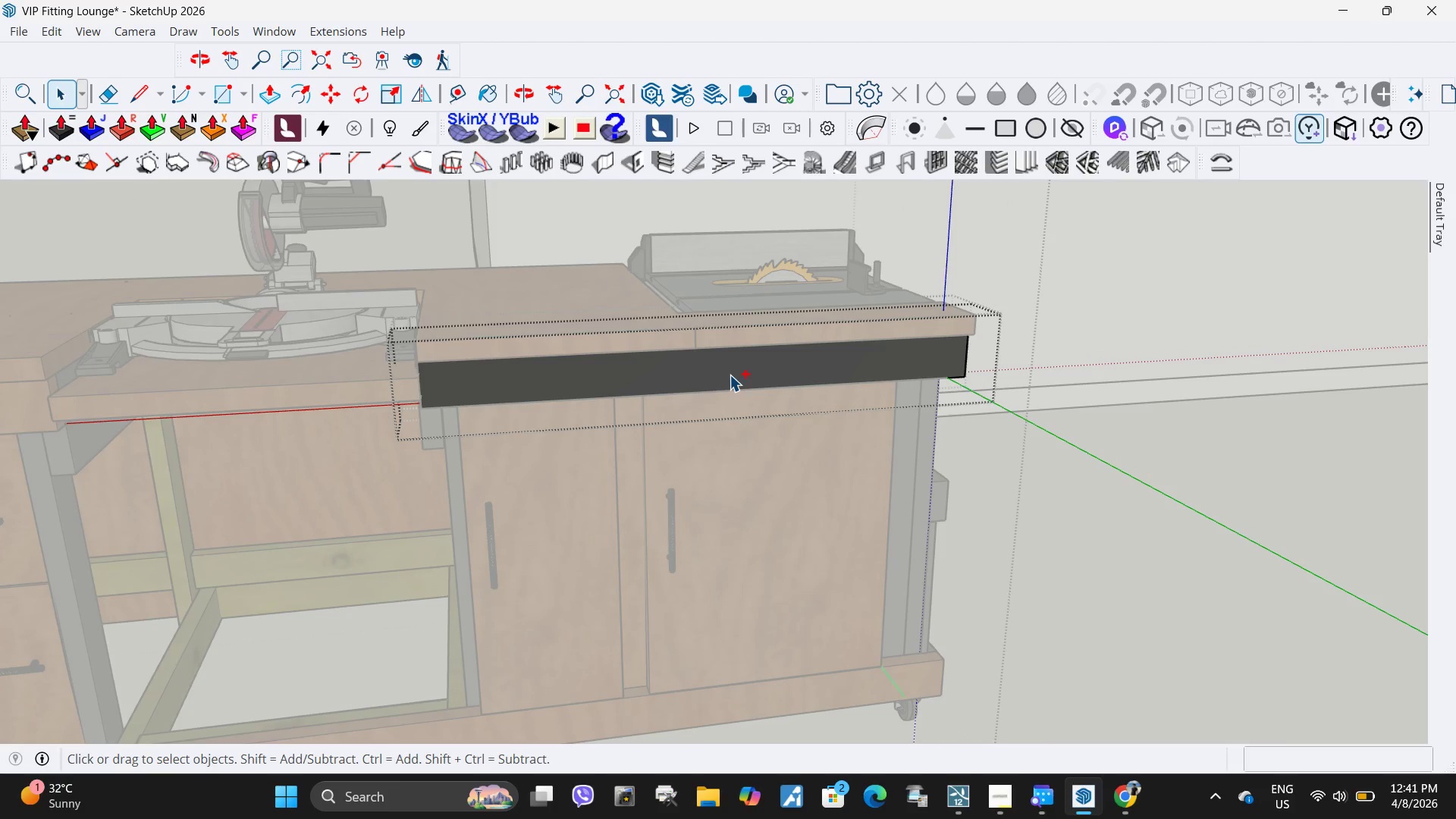 
hold_key(key=ControlLeft, duration=0.36)
 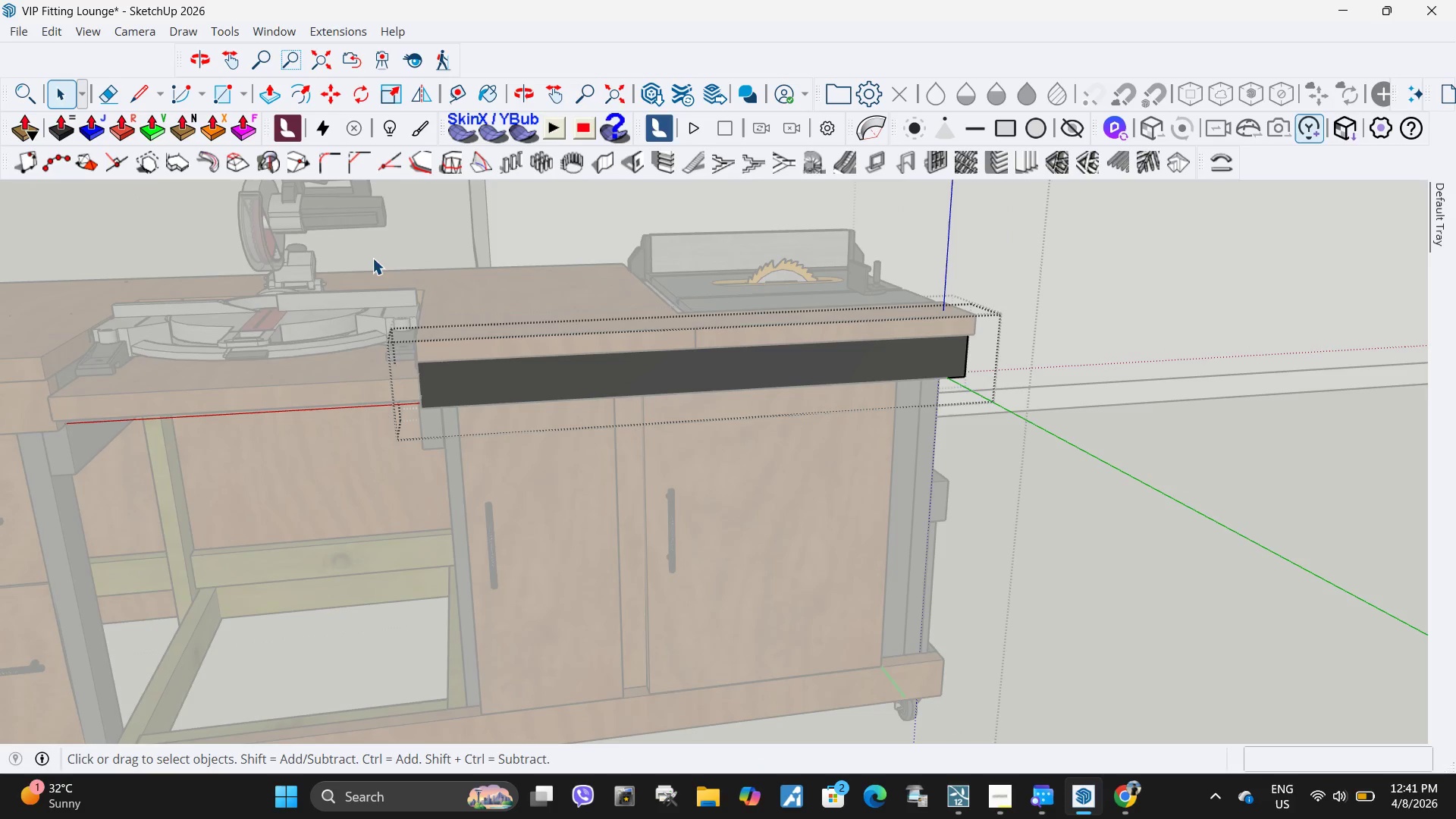 
left_click_drag(start_coordinate=[372, 258], to_coordinate=[1201, 534])
 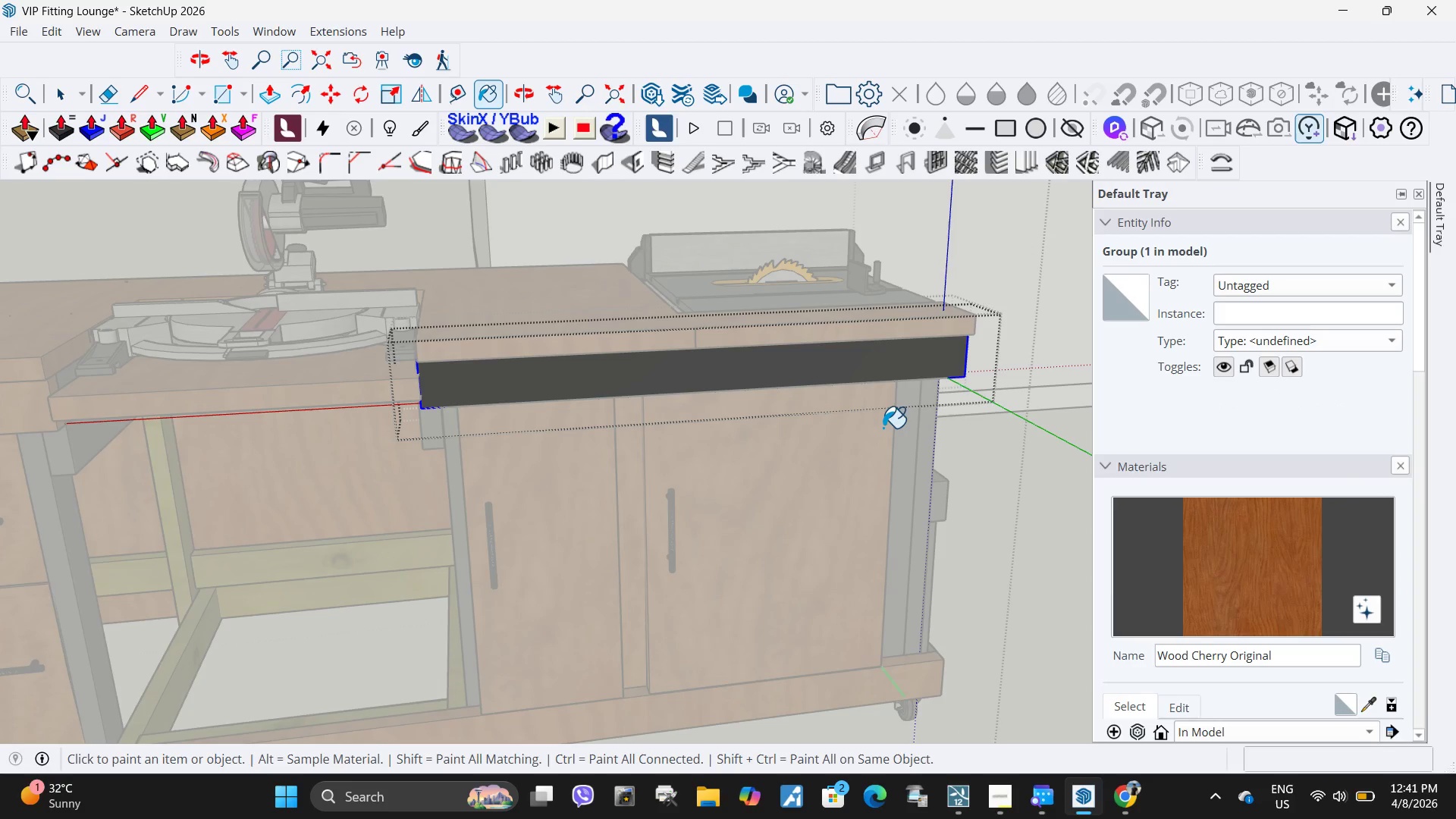 
double_click([850, 375])
 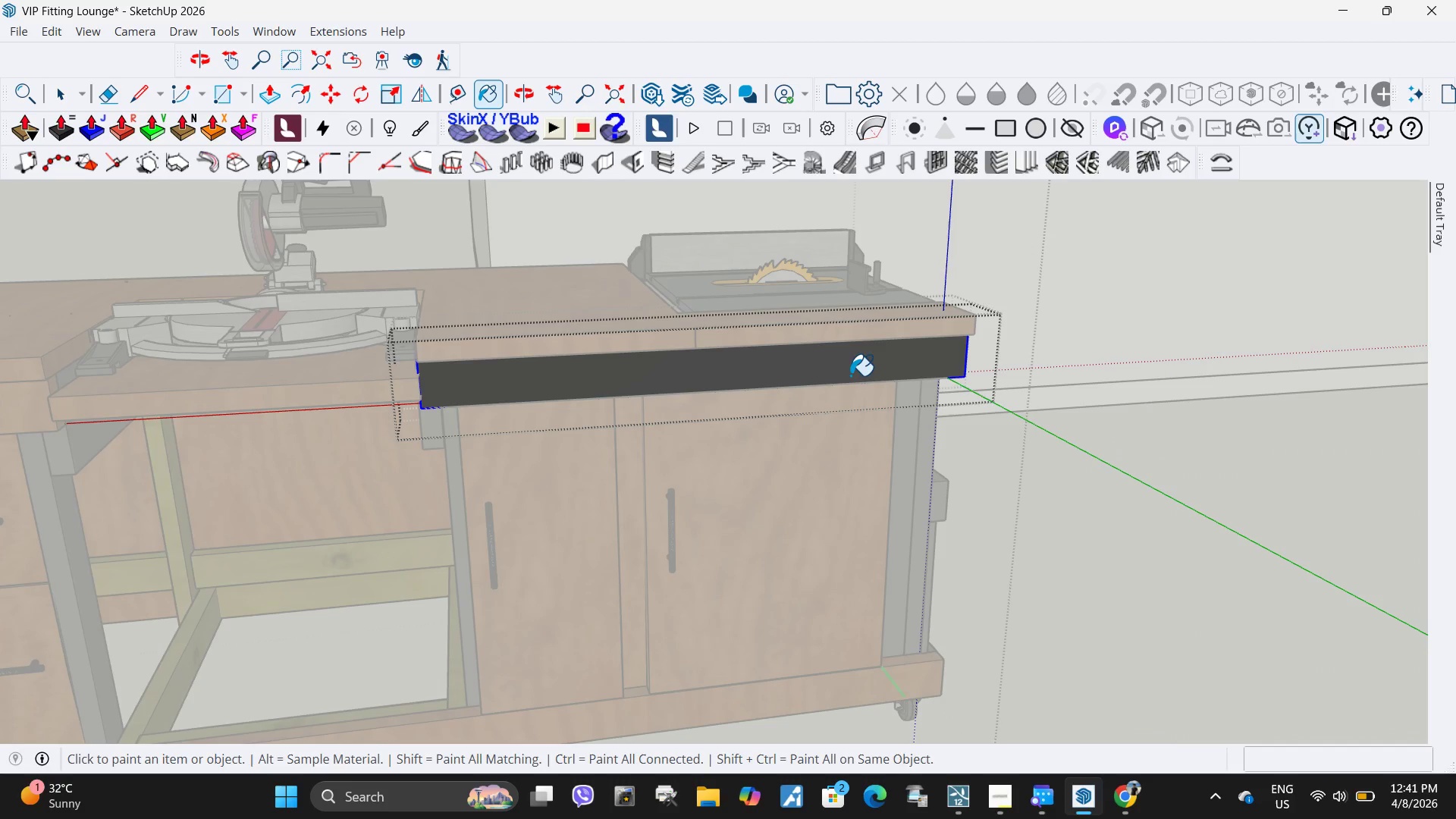 
triple_click([850, 375])
 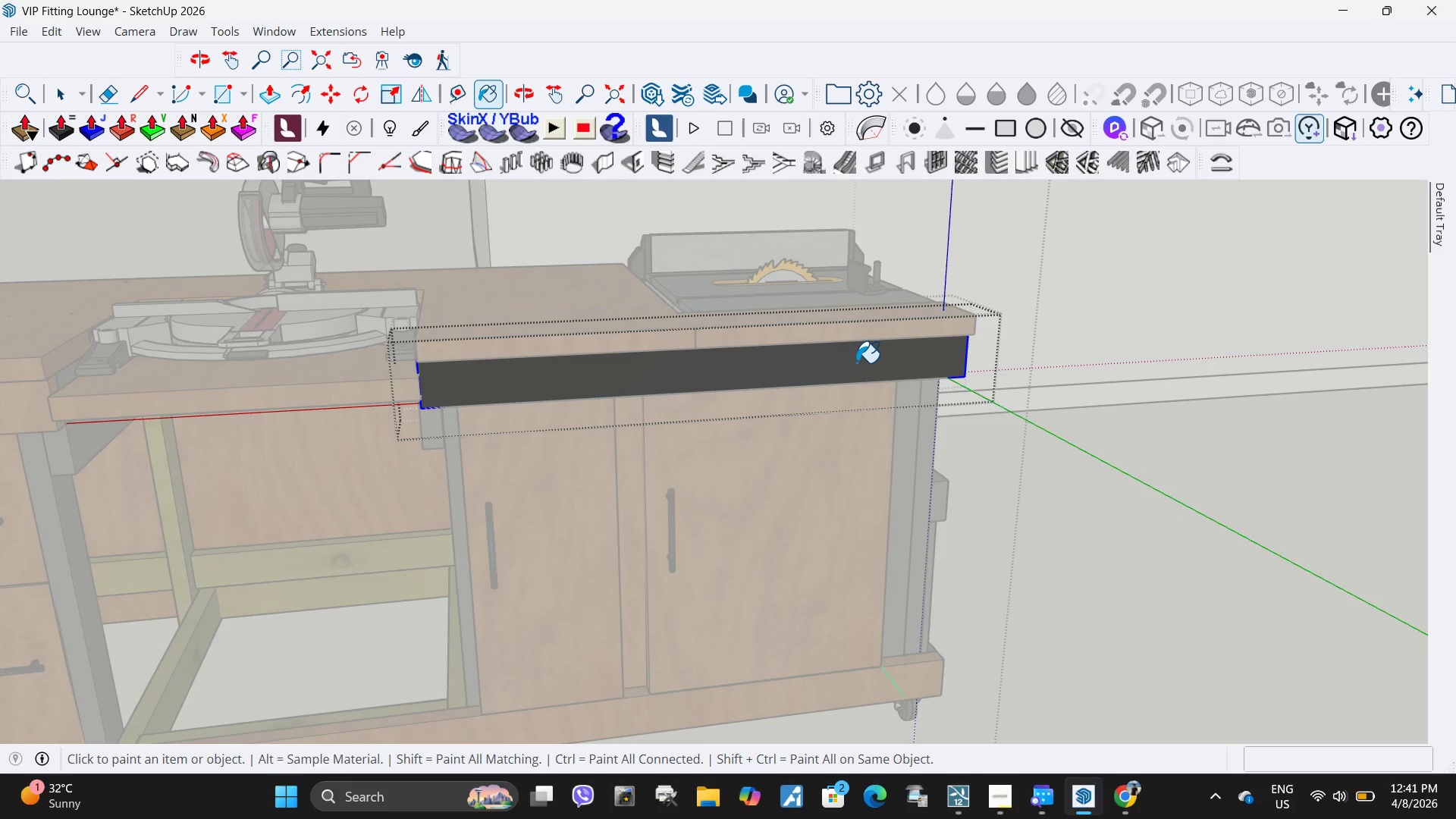 
triple_click([856, 362])
 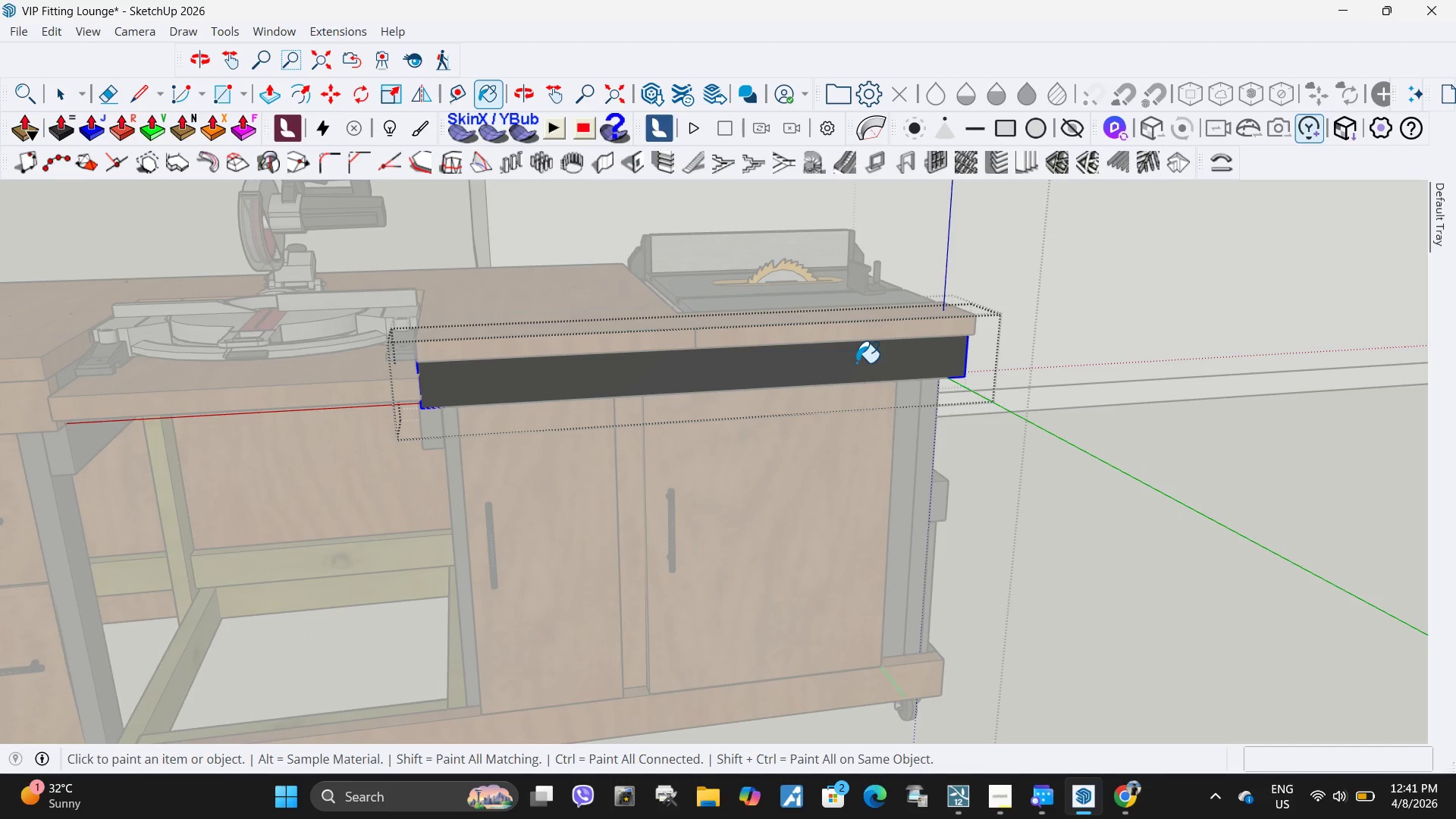 
triple_click([856, 362])
 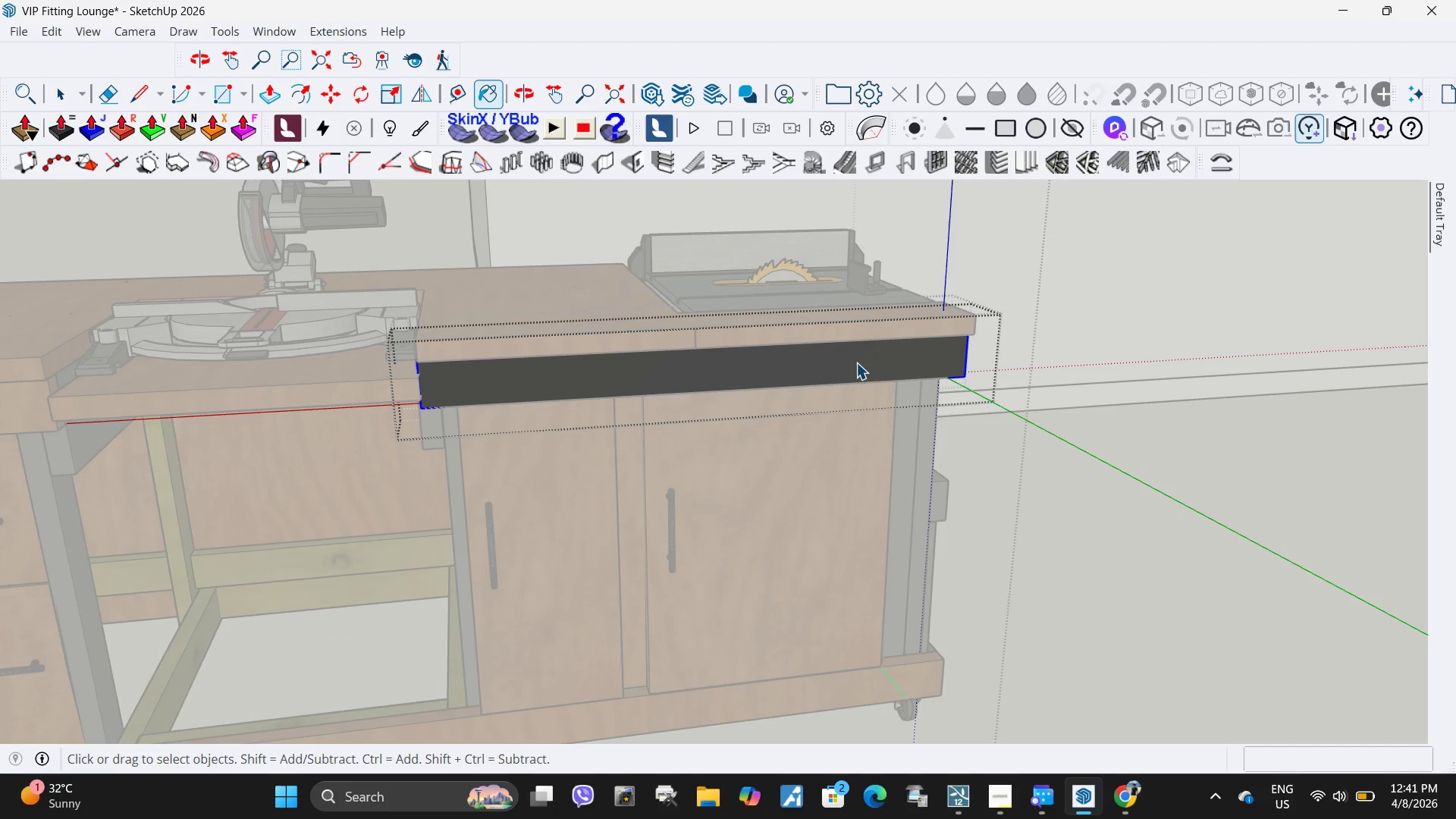 
key(Space)
 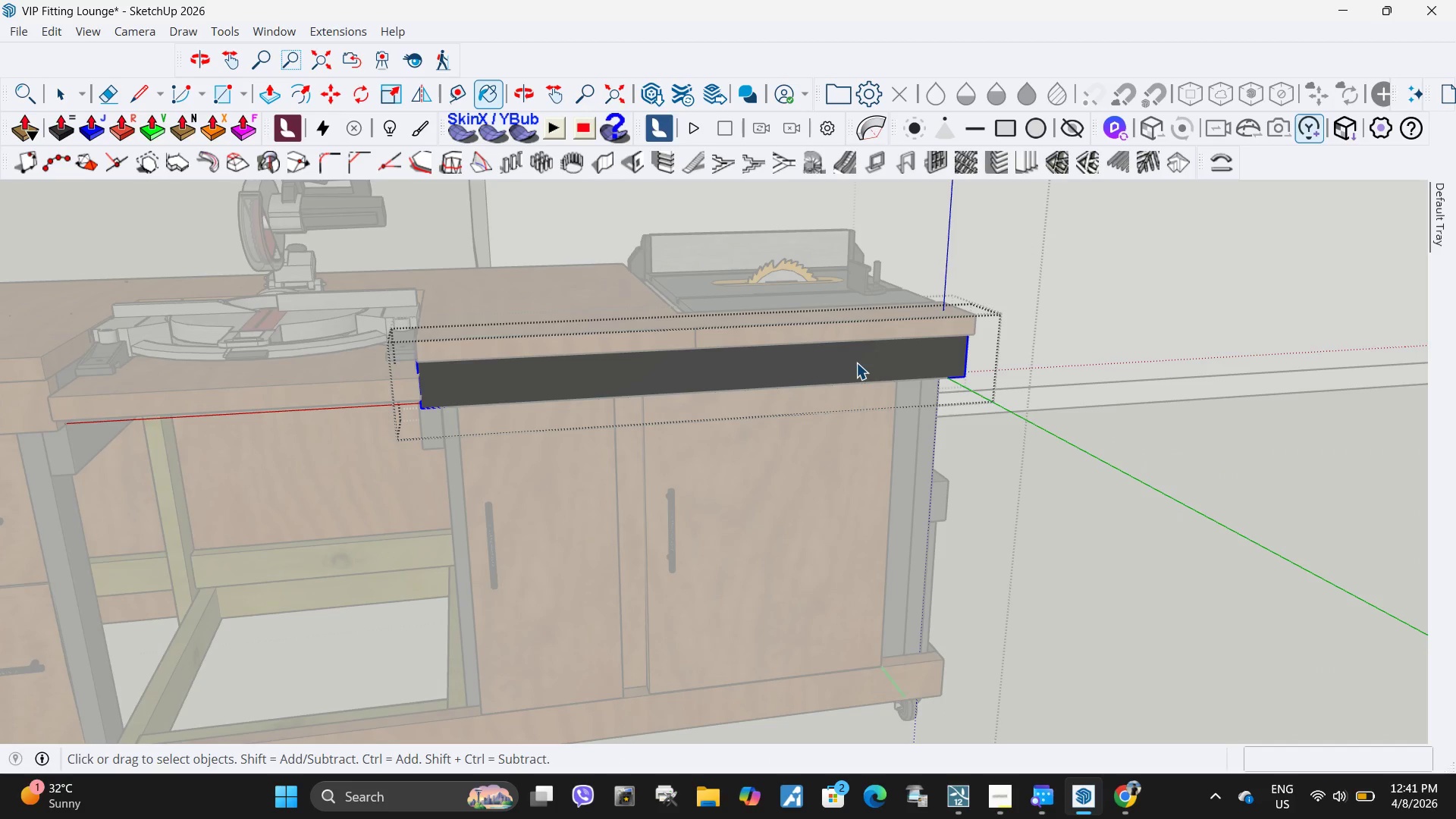 
triple_click([856, 362])
 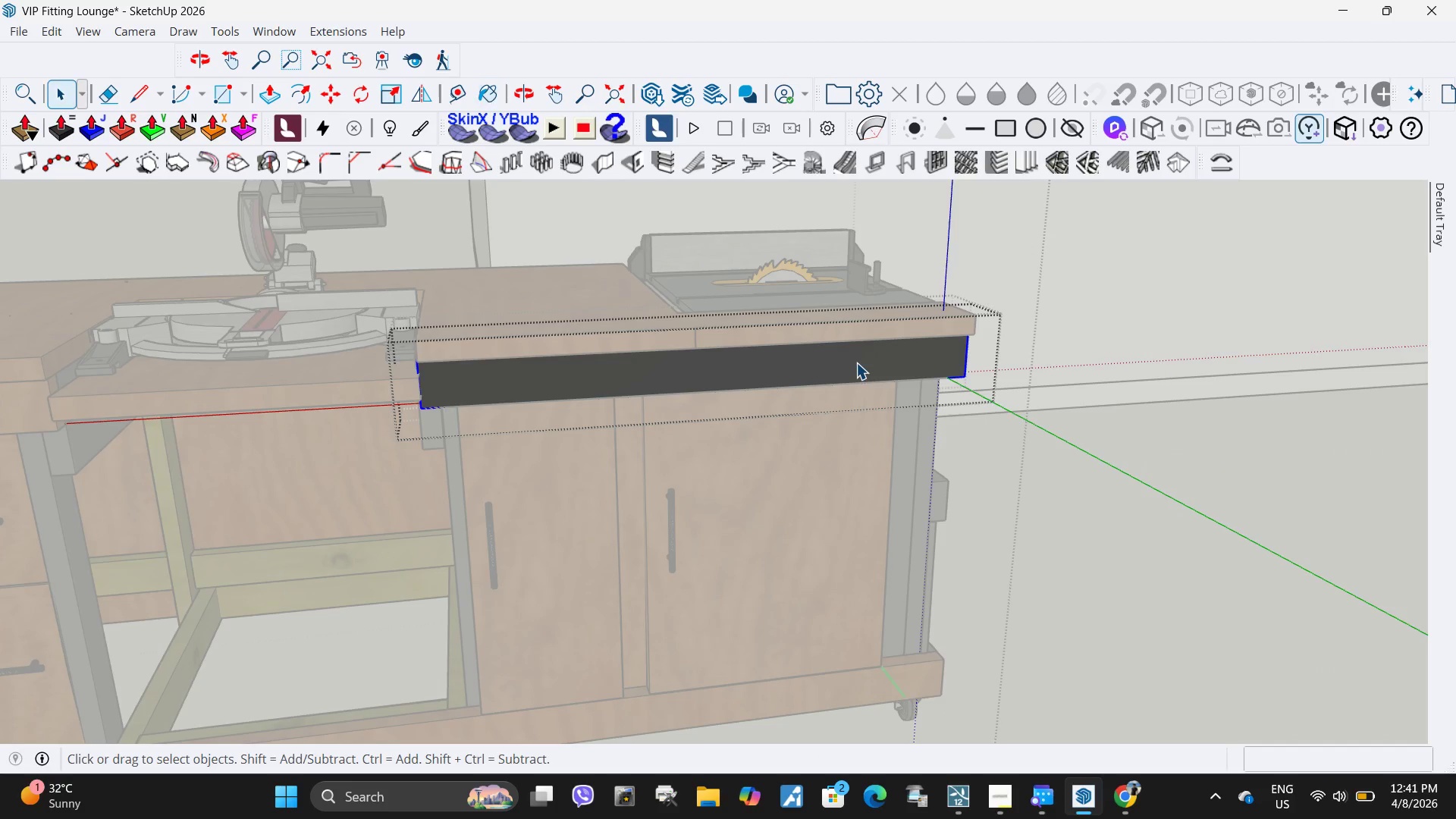 
triple_click([856, 362])
 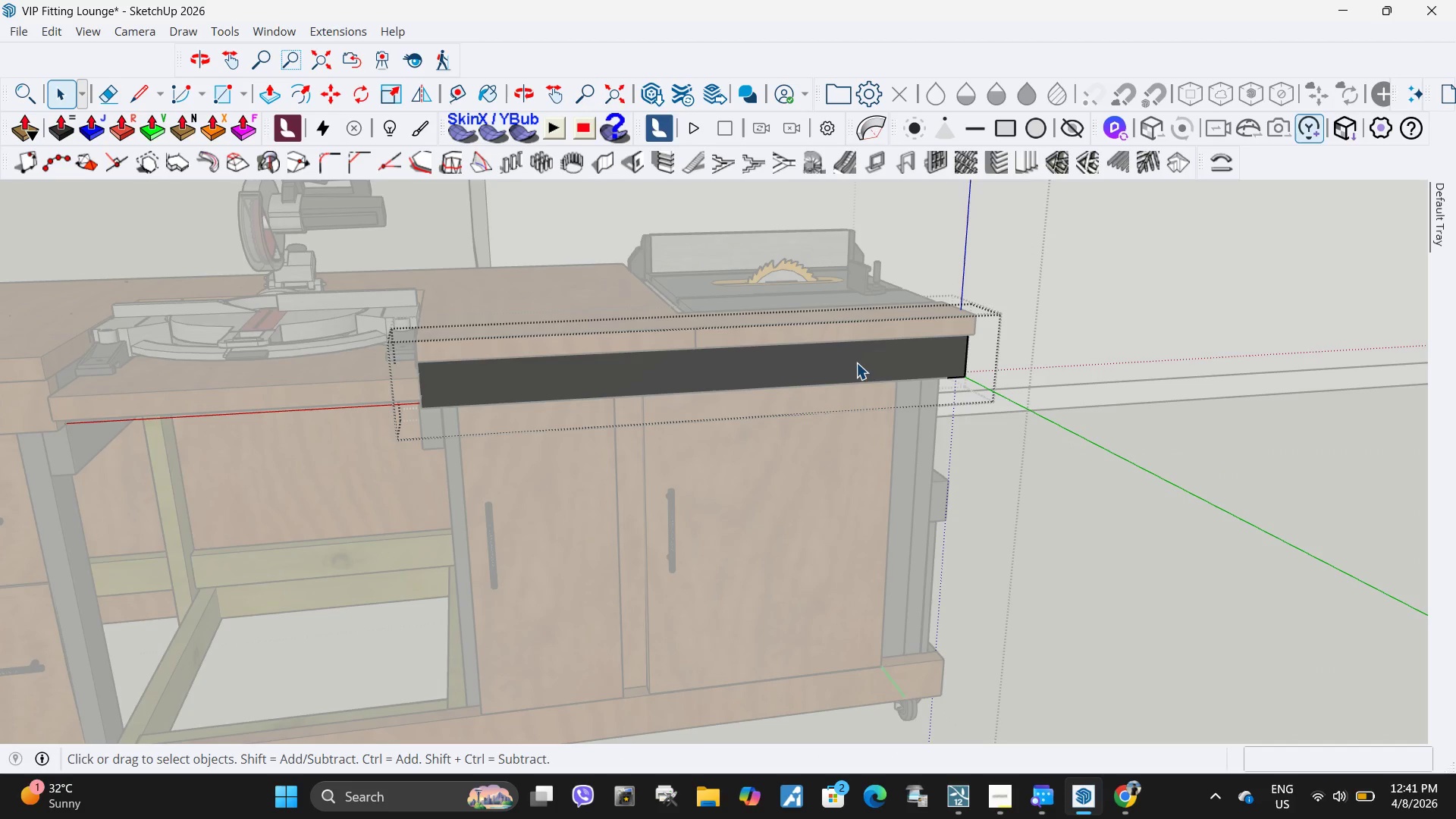 
triple_click([856, 362])
 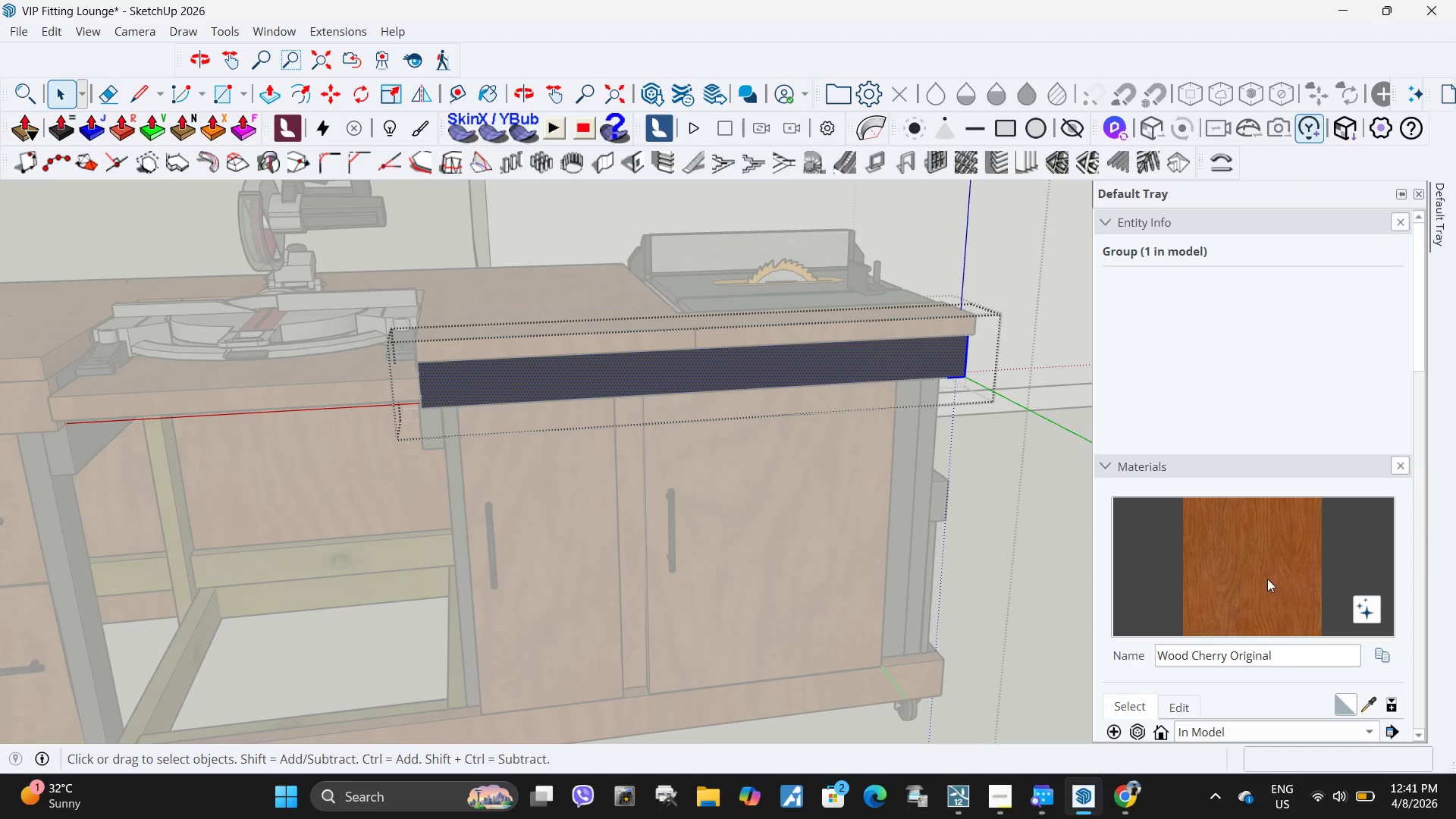 
double_click([784, 347])
 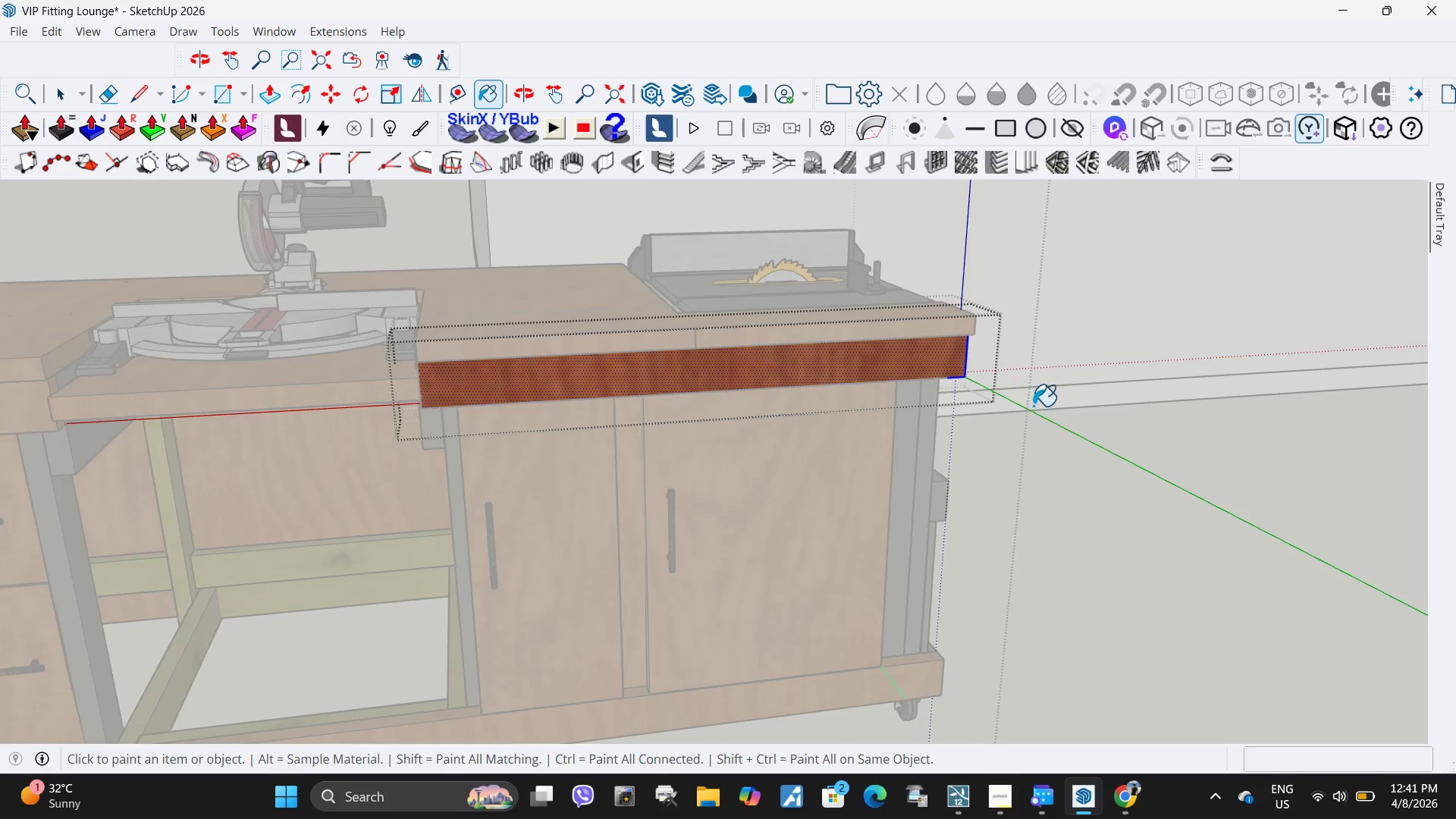 
scroll: coordinate [1033, 406], scroll_direction: down, amount: 3.0
 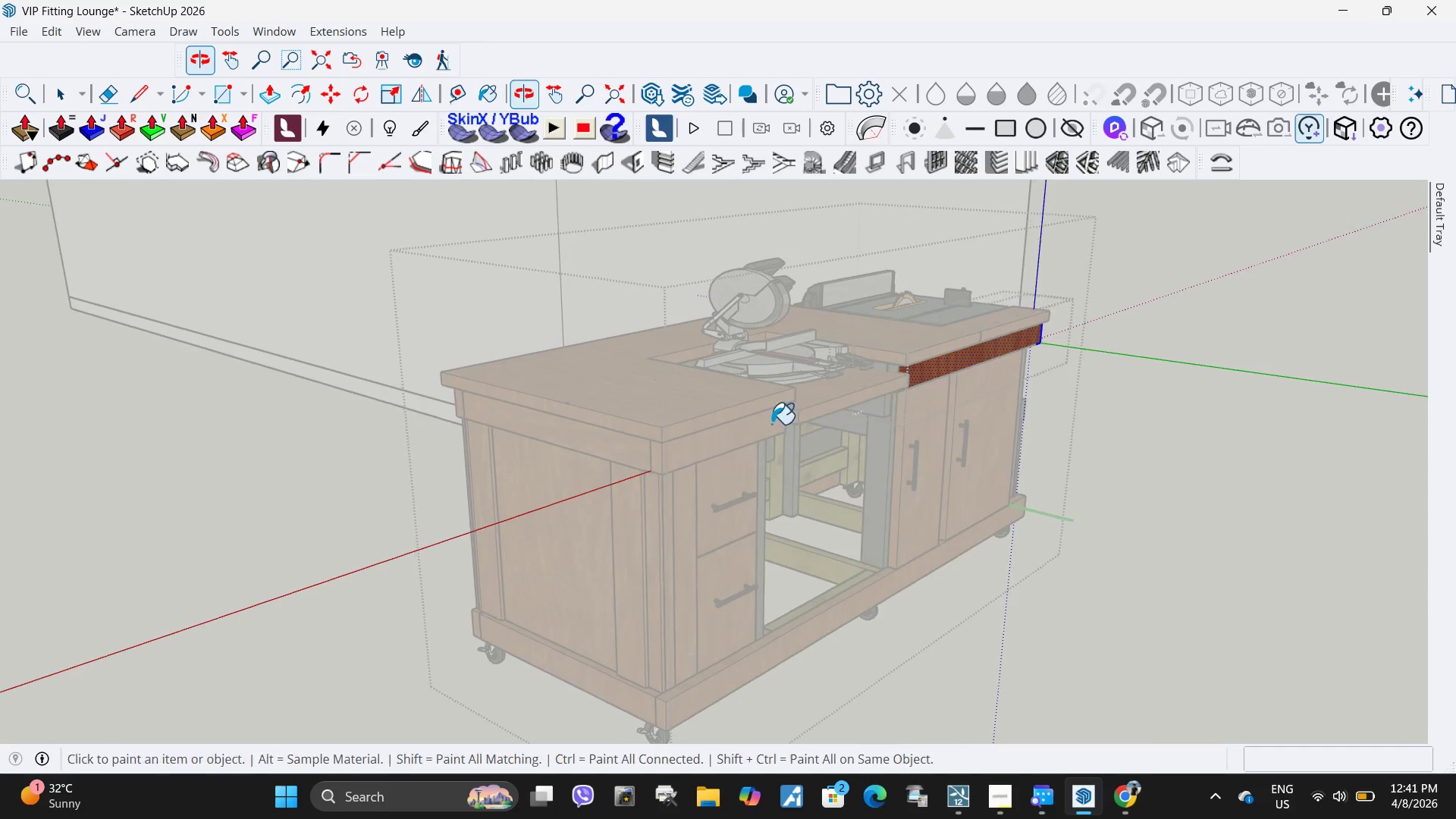 
key(Space)
 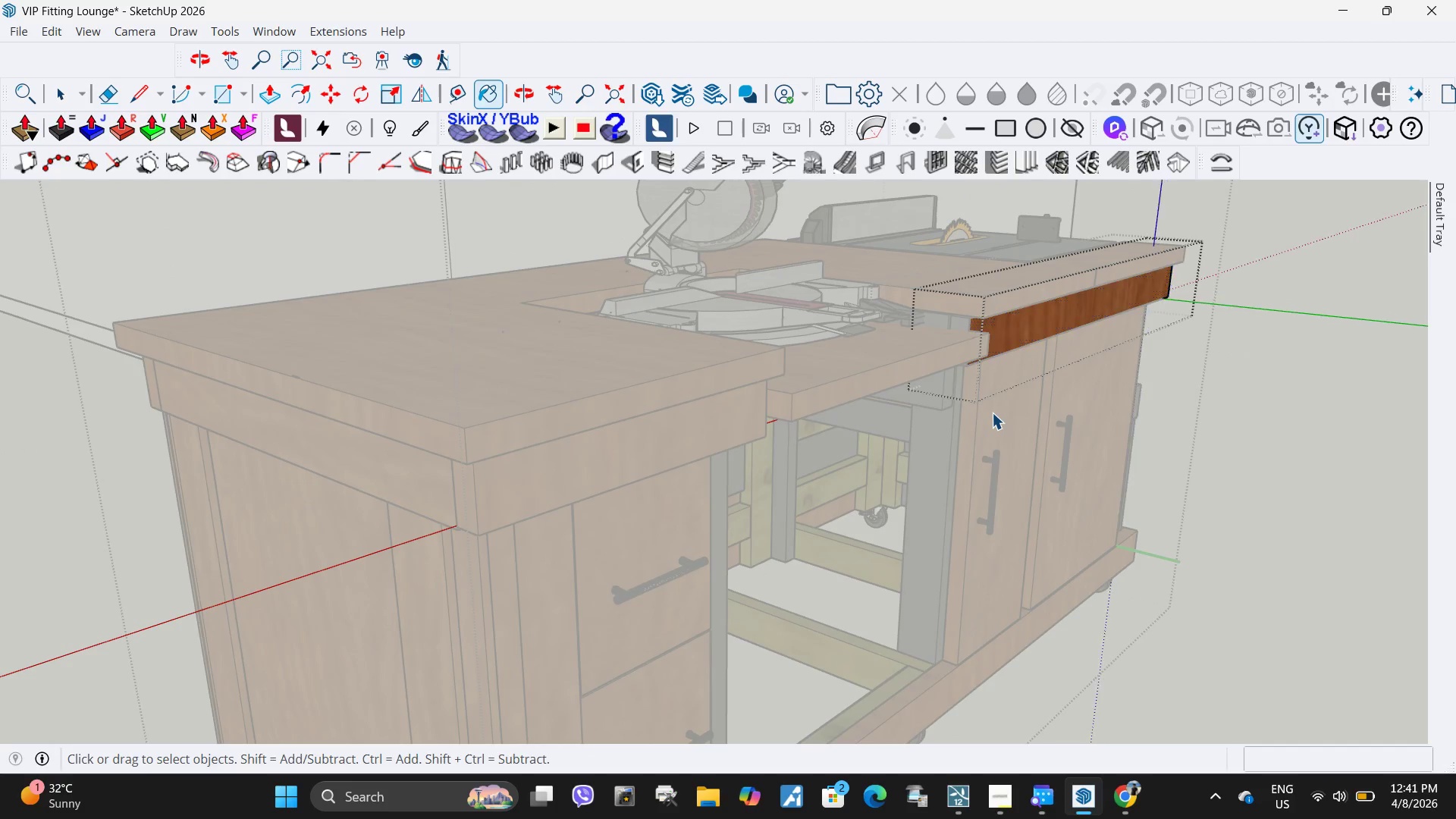 
key(Escape)
 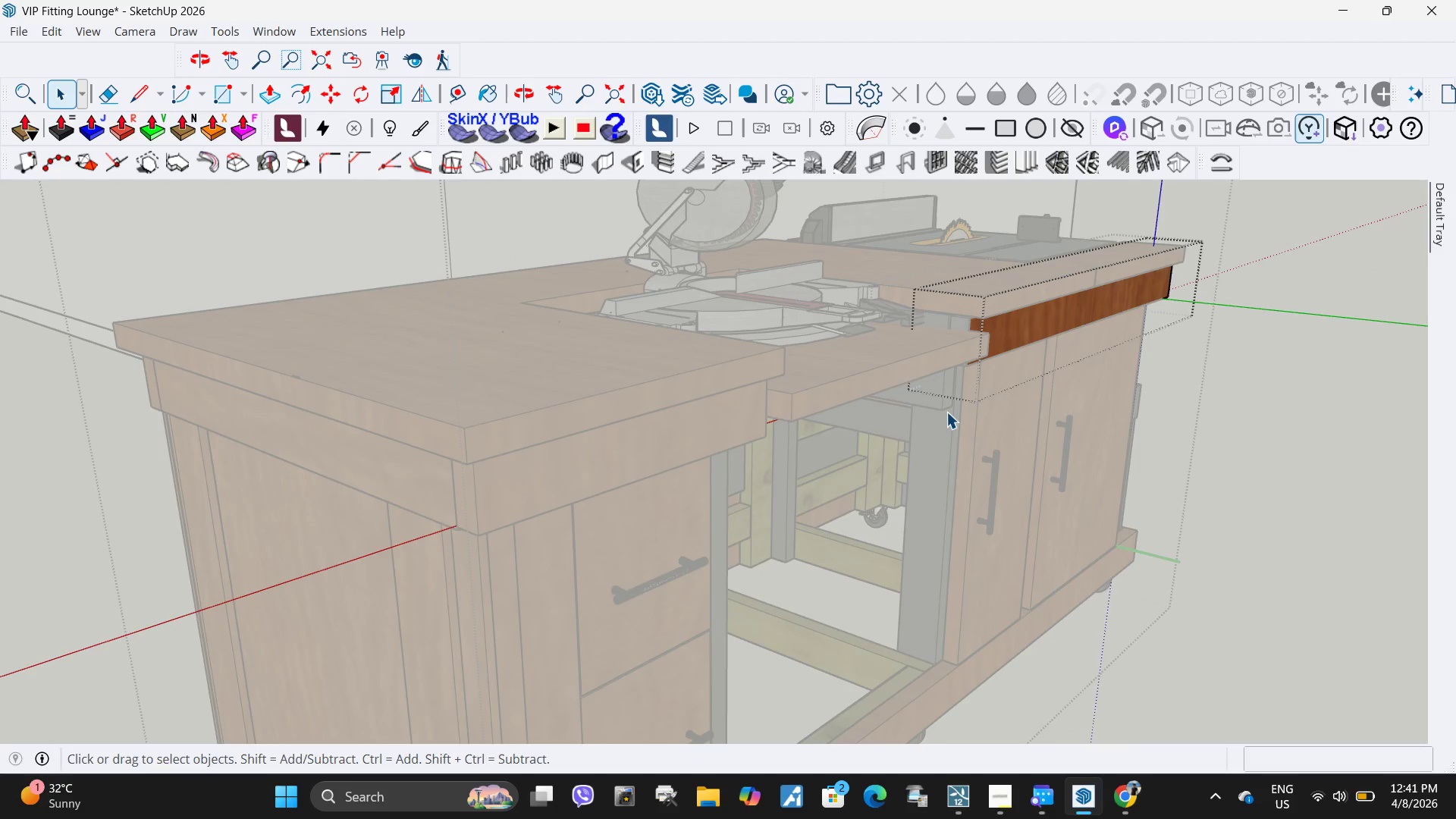 
scroll: coordinate [828, 422], scroll_direction: up, amount: 4.0
 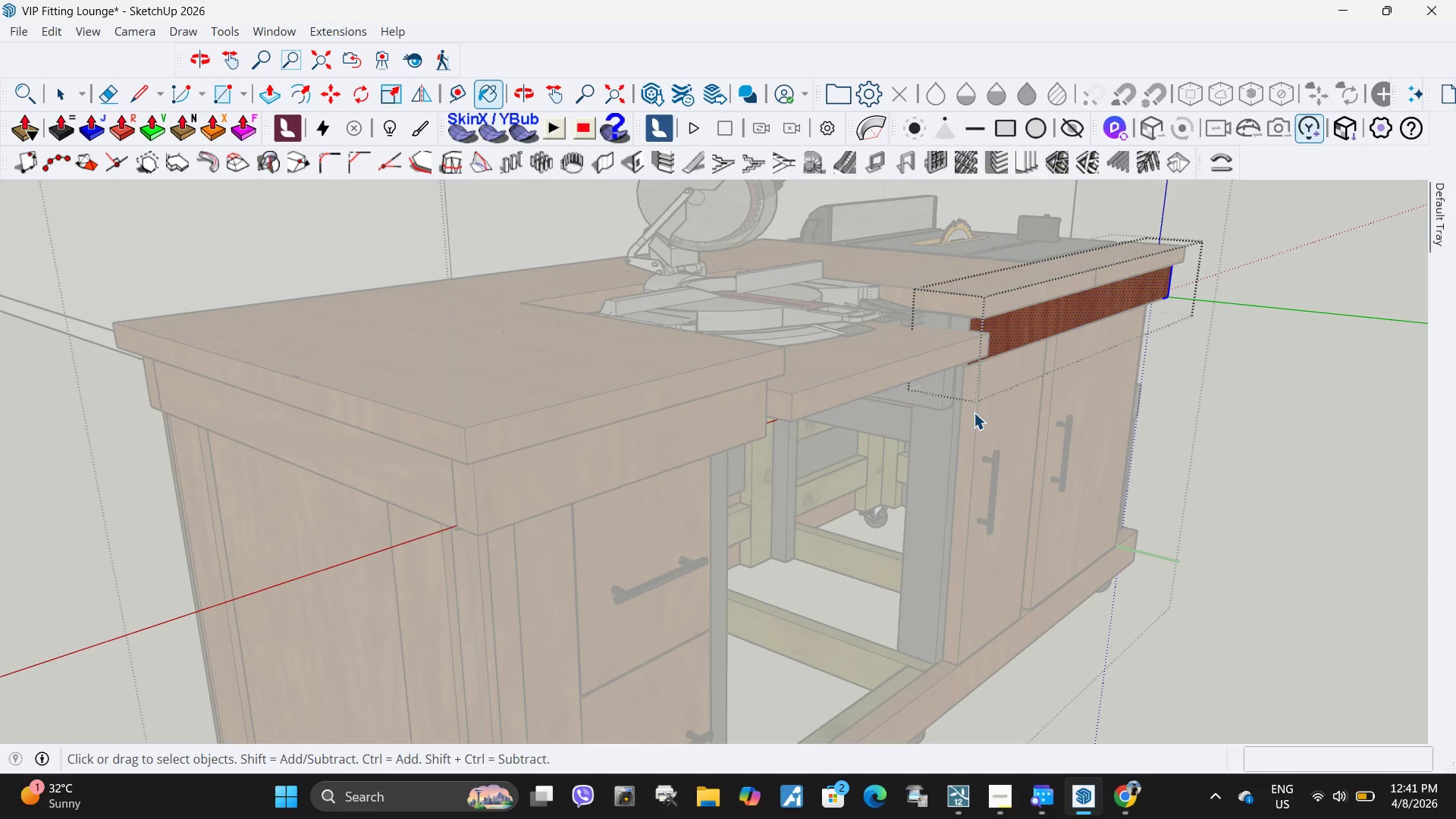 
key(Escape)
 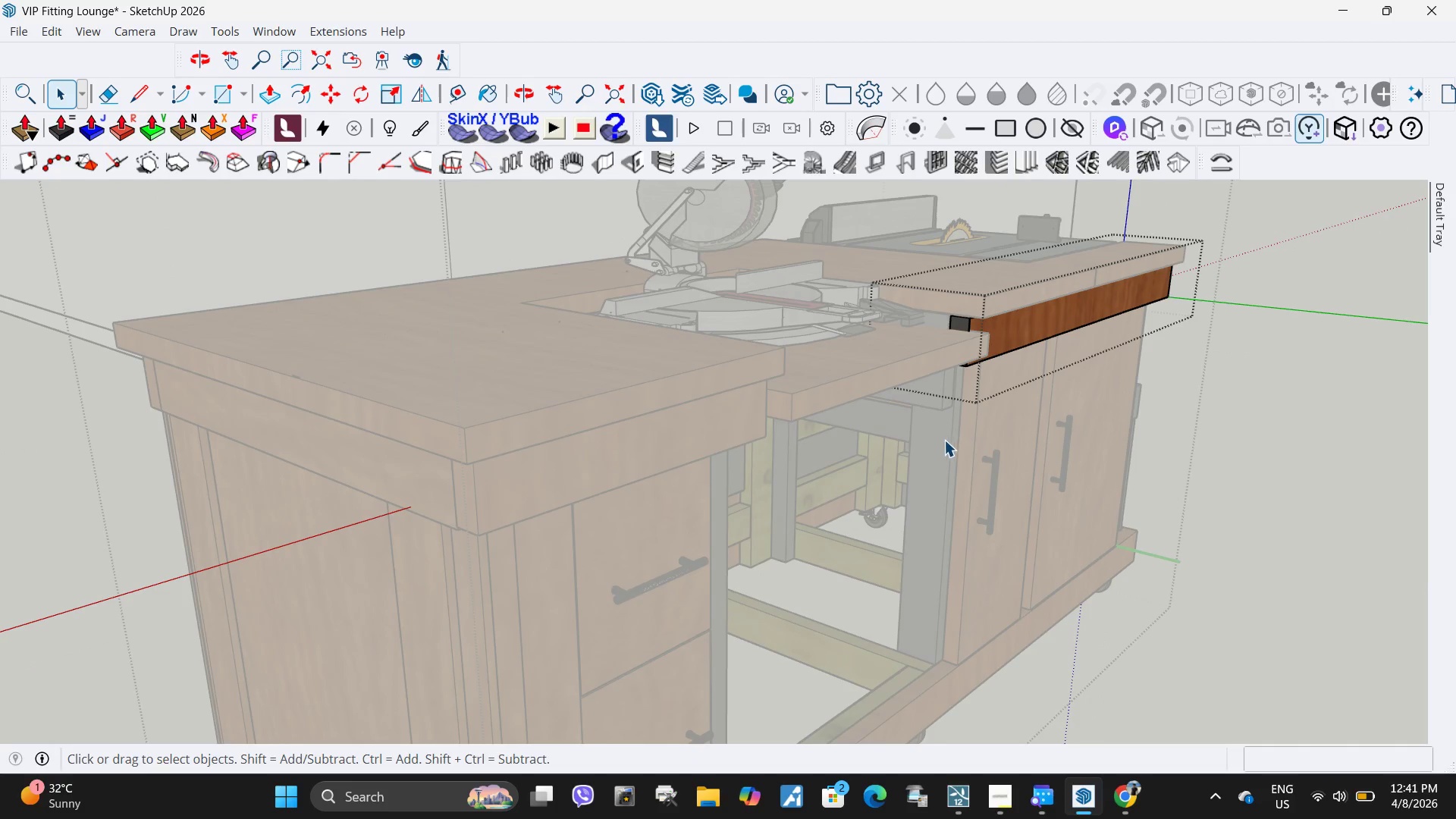 
key(Escape)
 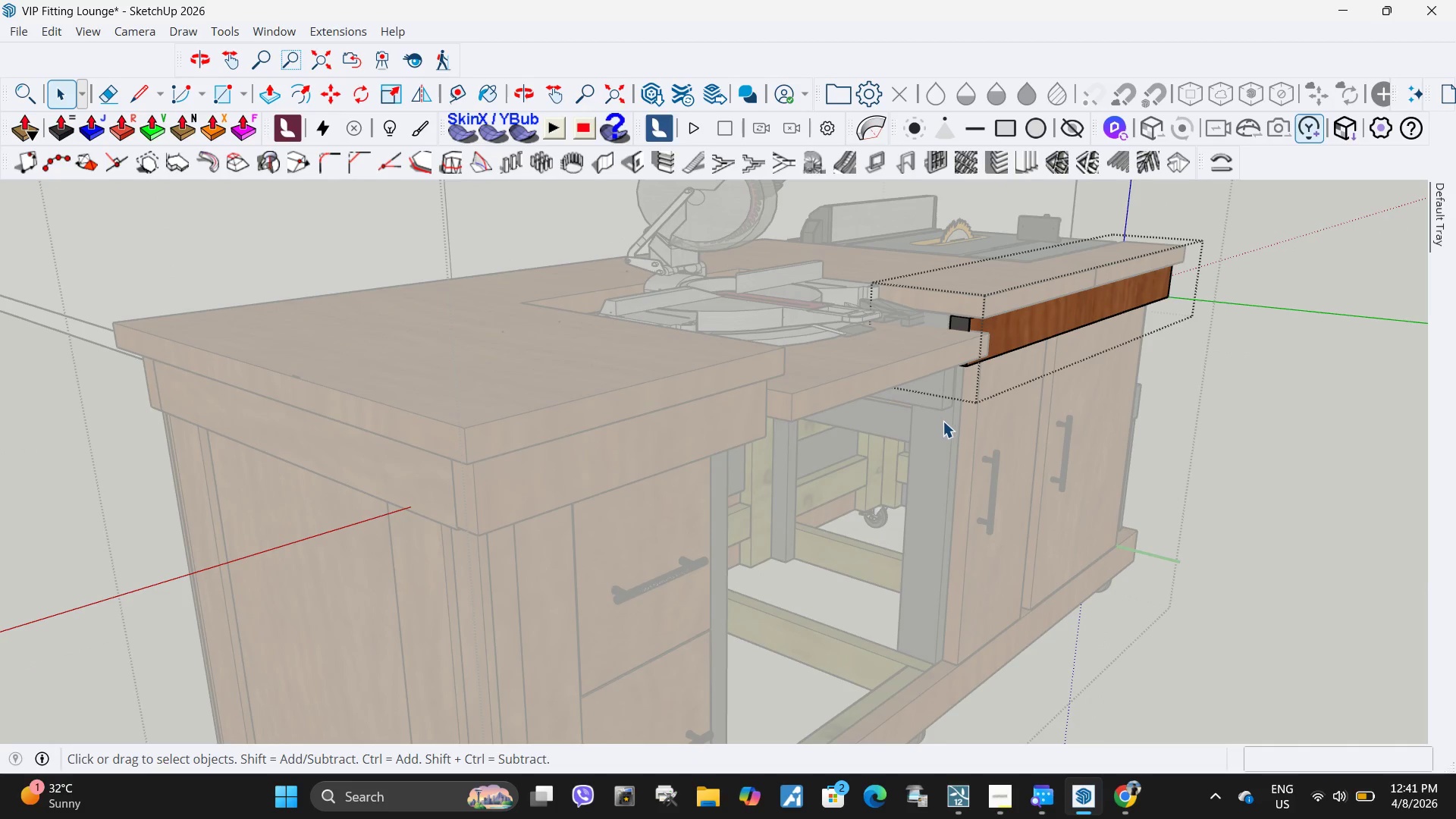 
left_click([943, 424])
 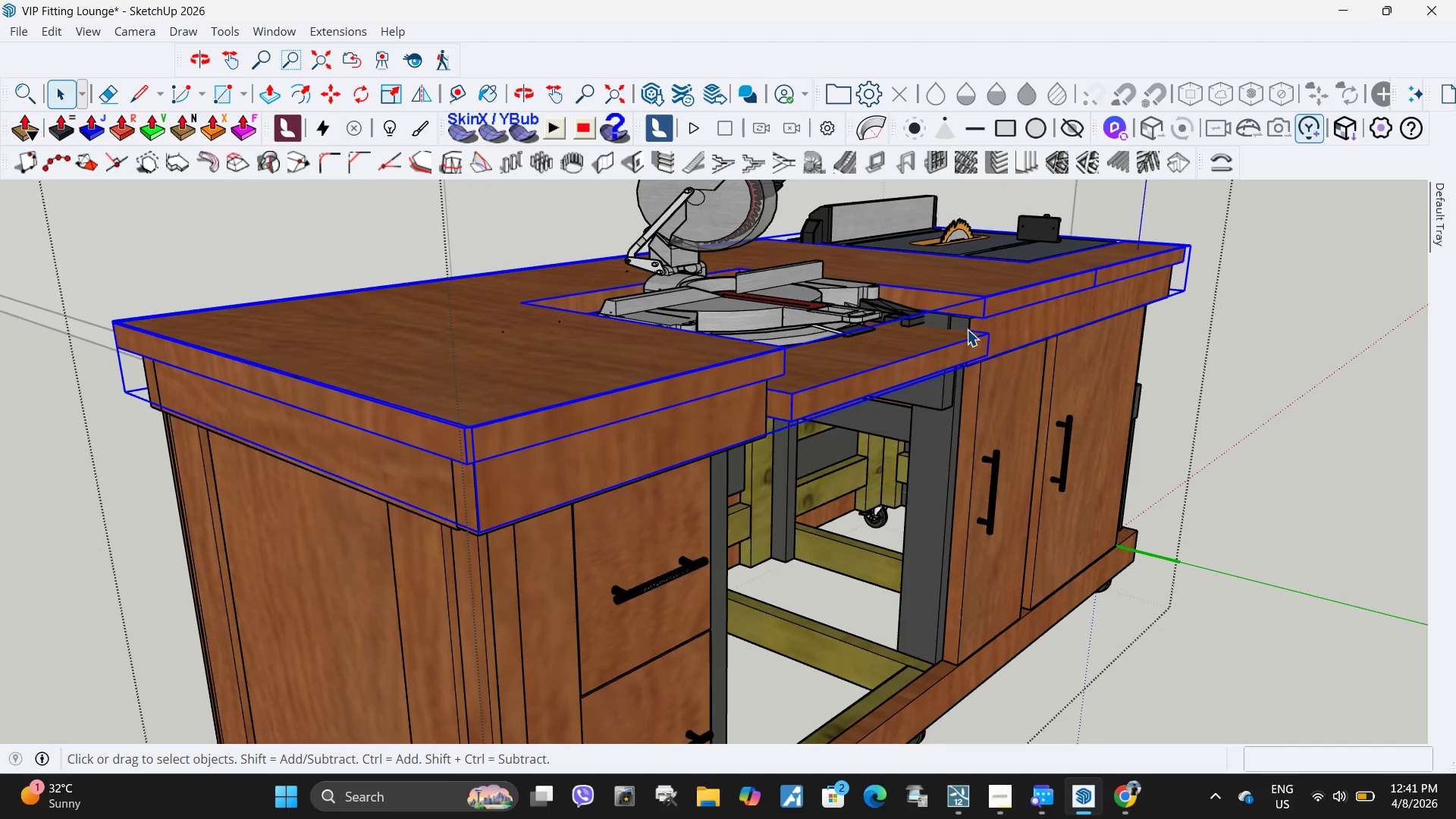 
triple_click([965, 328])
 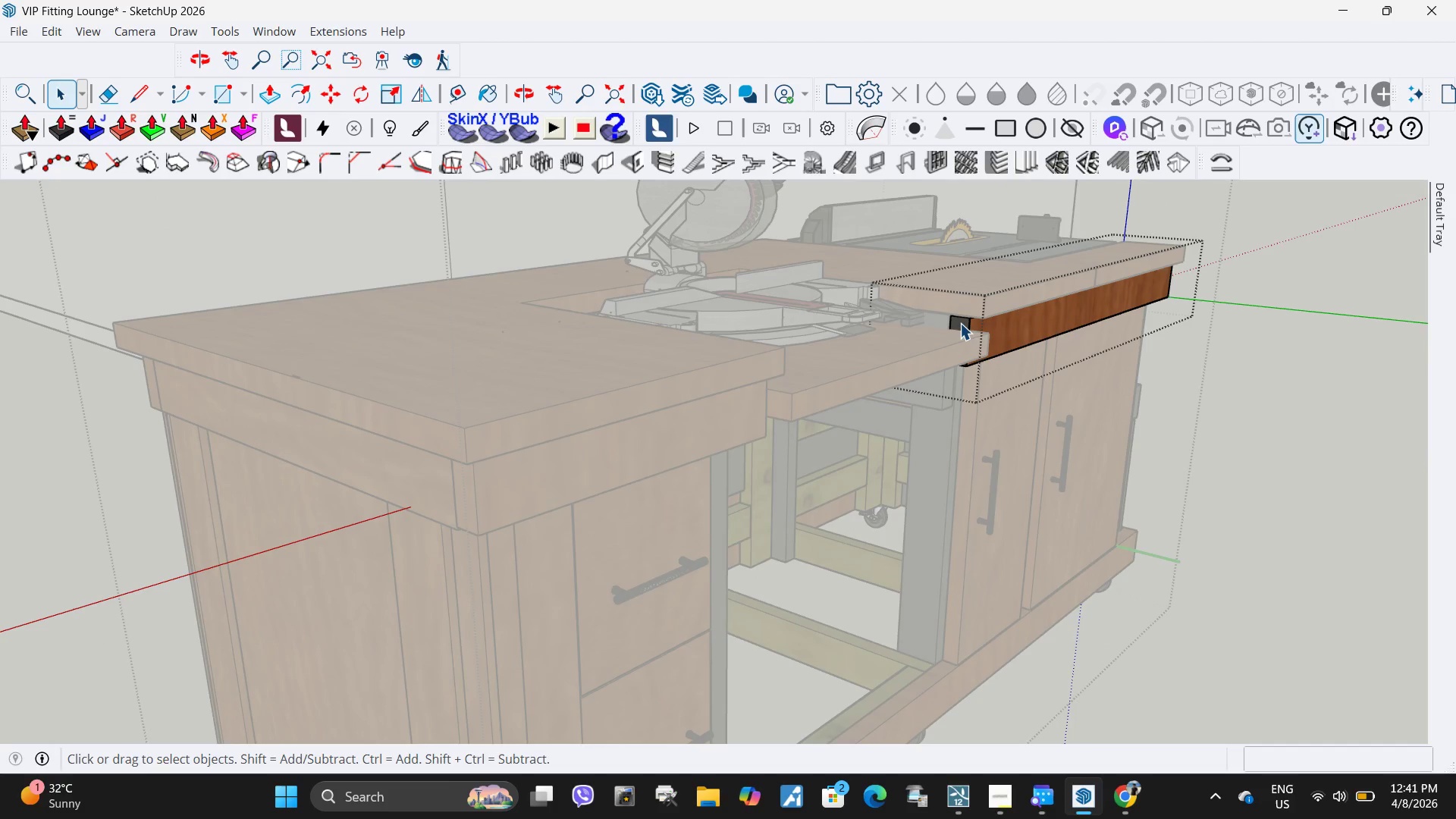 
triple_click([960, 323])
 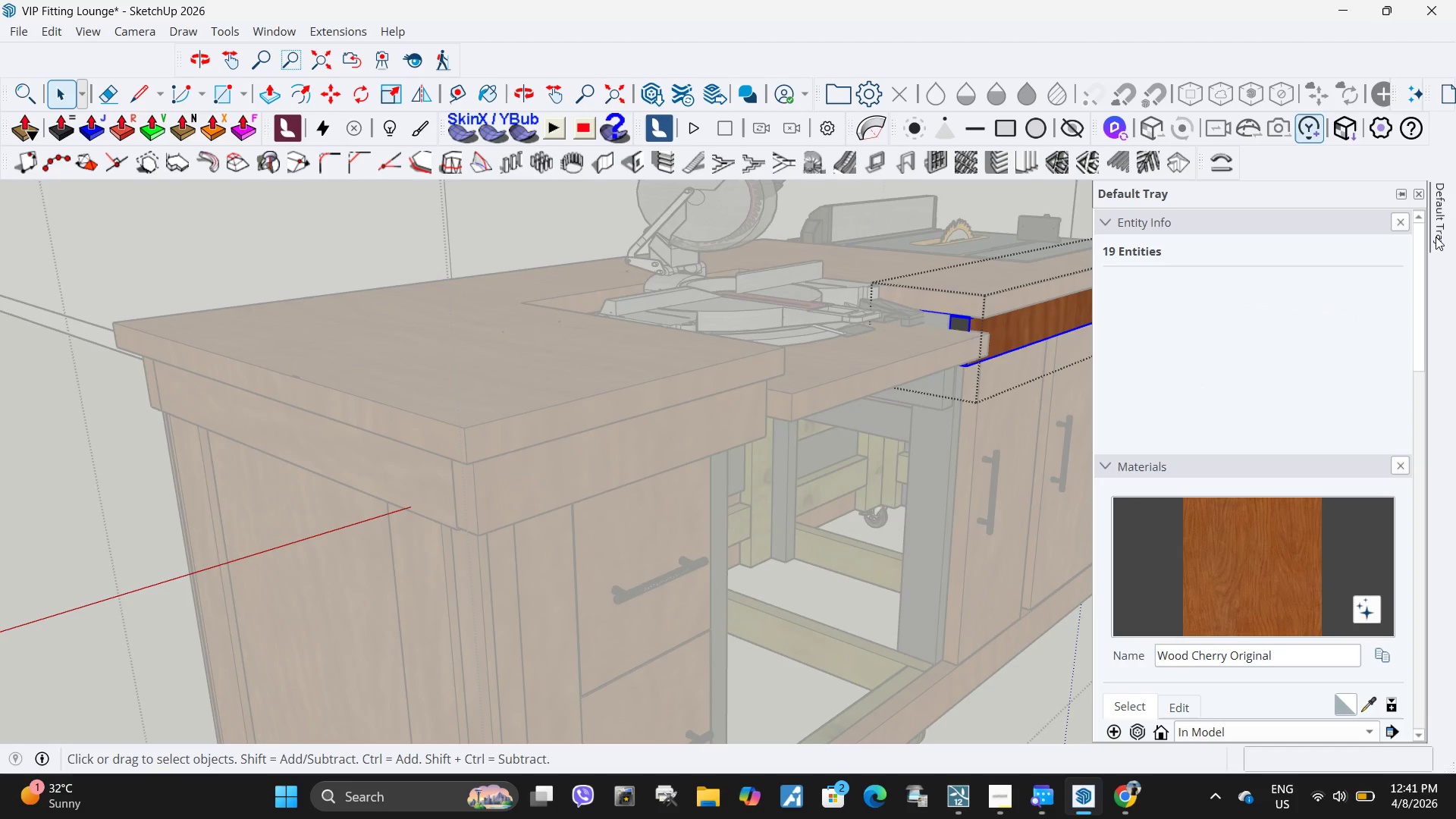 
left_click([1271, 624])
 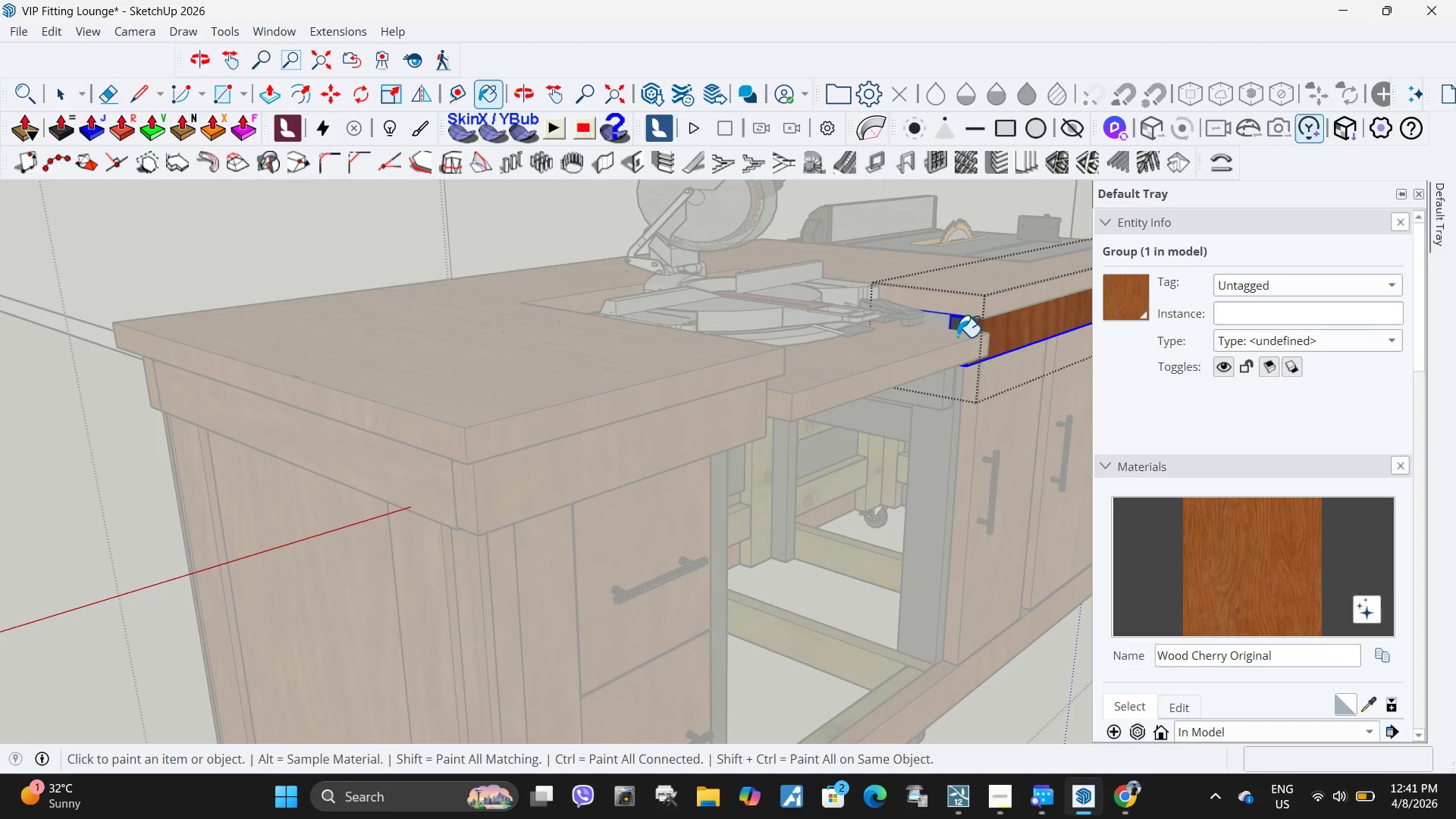 
left_click([956, 331])
 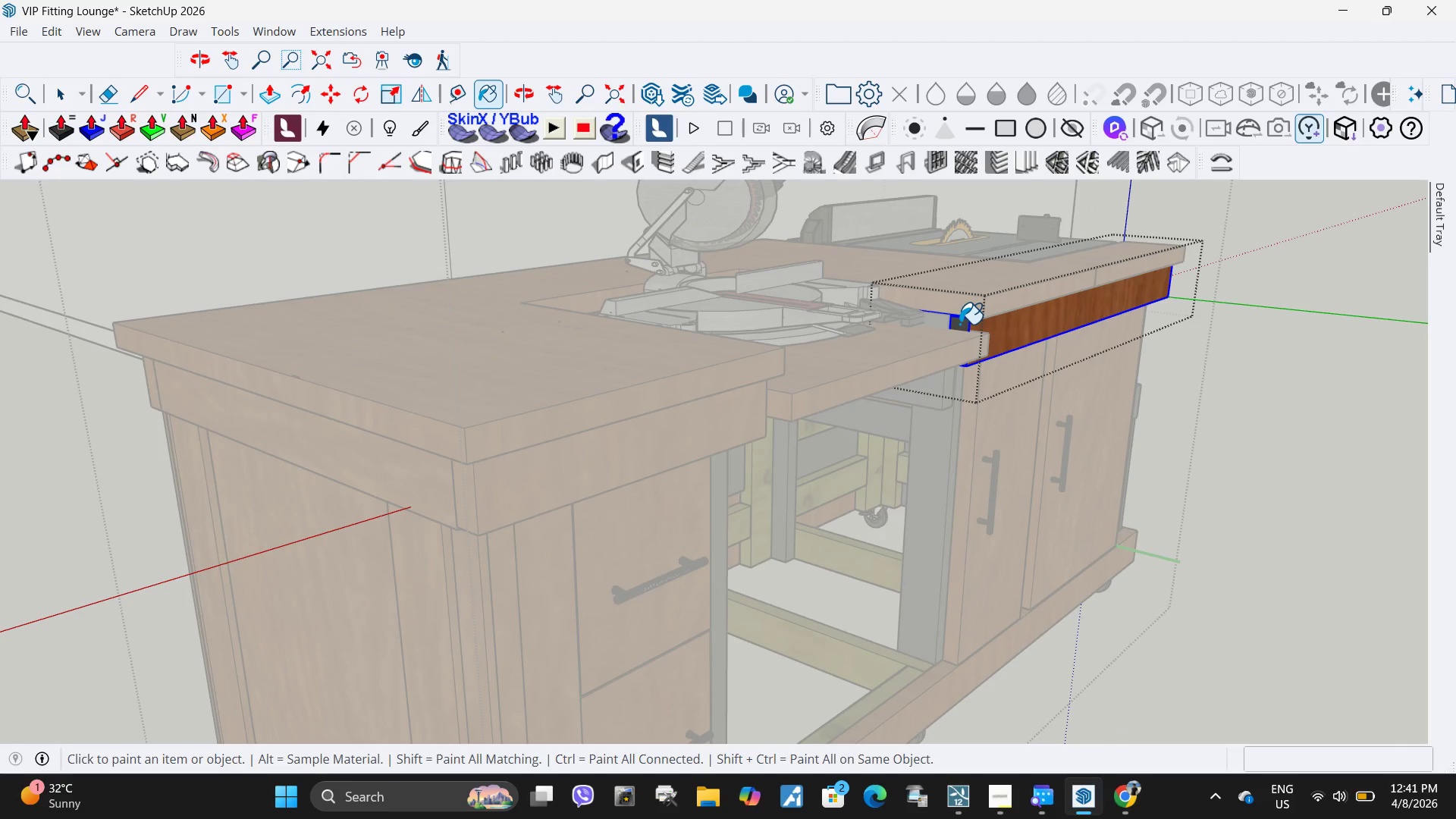 
triple_click([959, 324])
 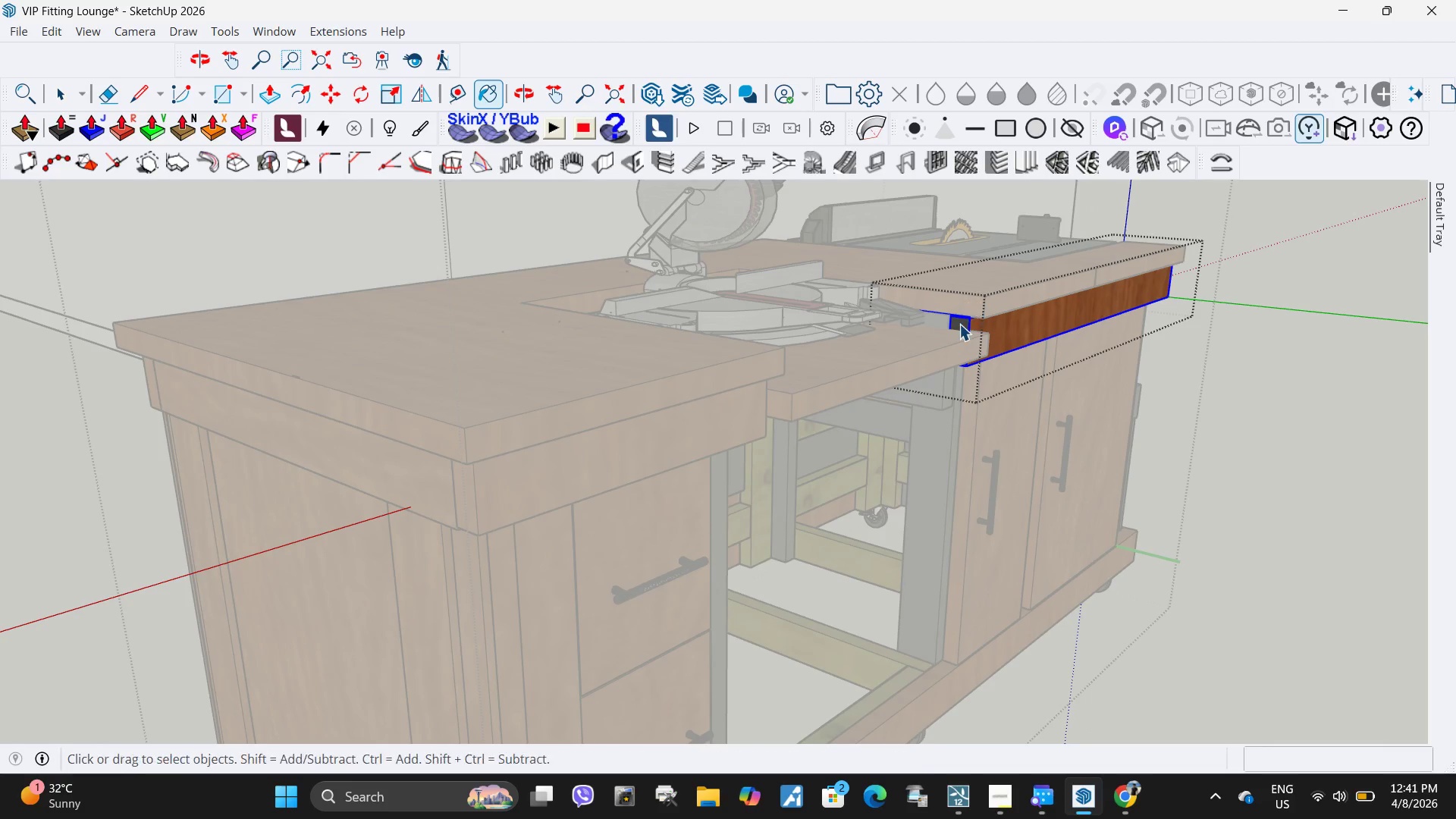 
key(Space)
 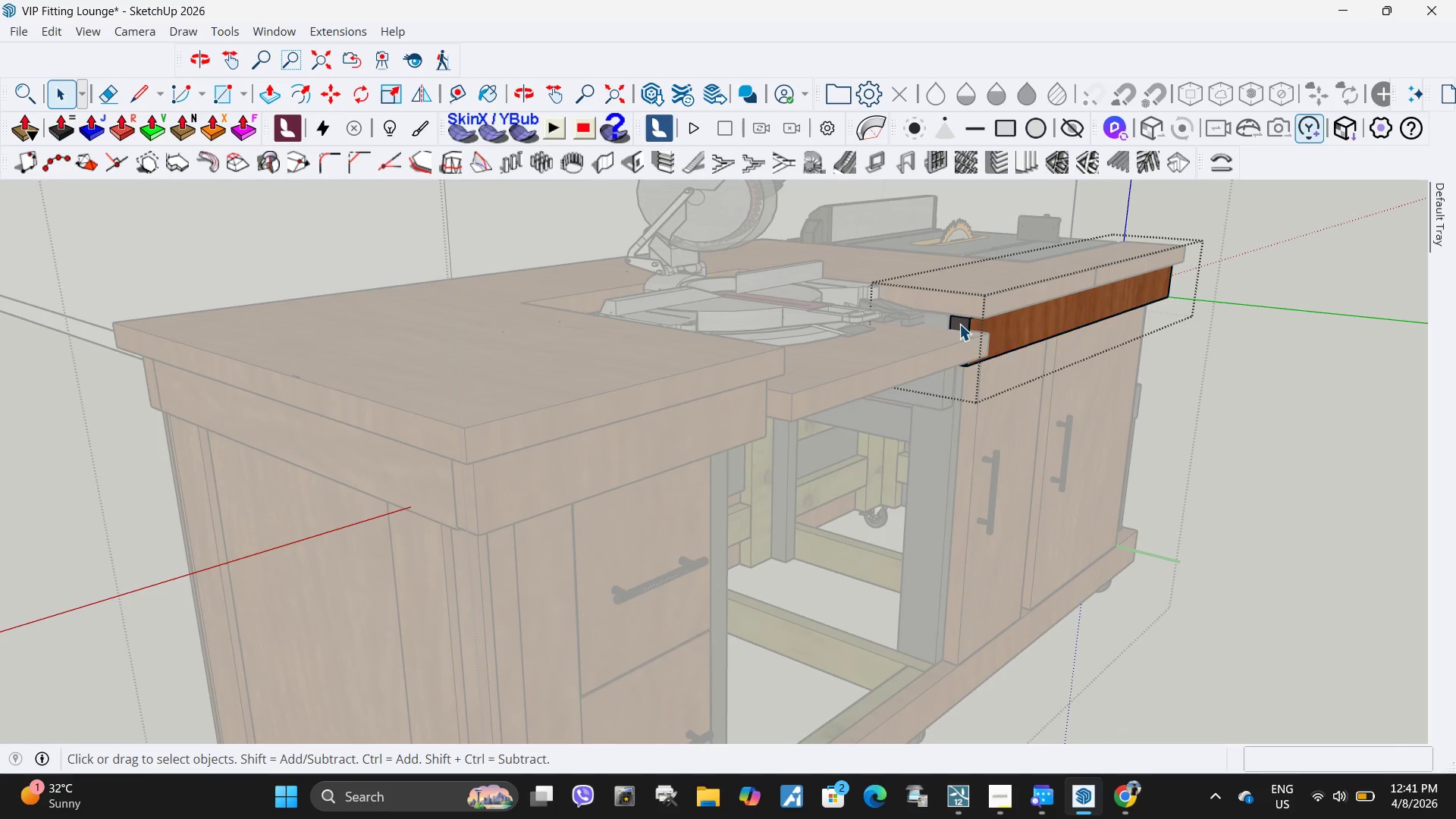 
triple_click([959, 324])
 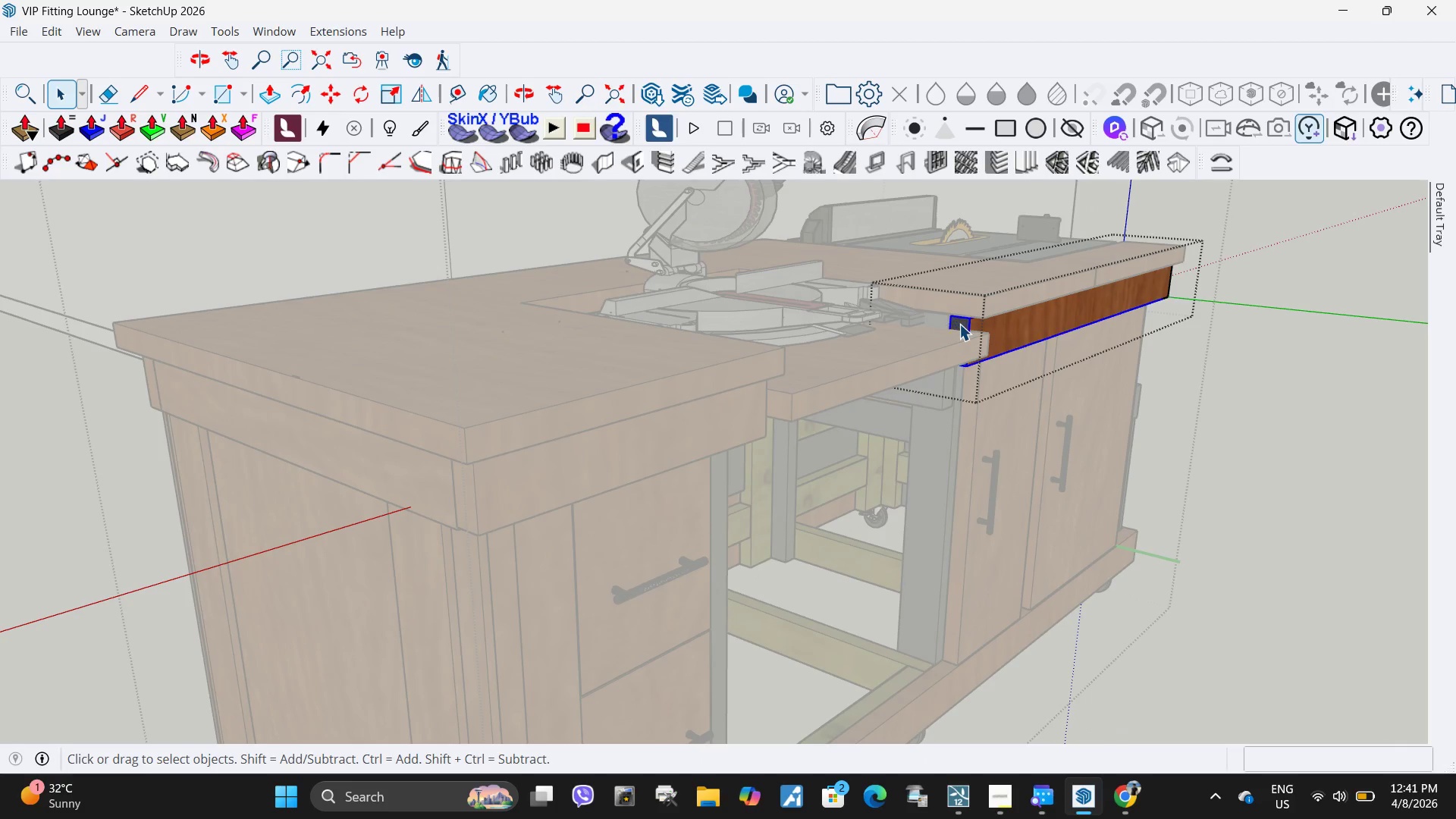 
triple_click([959, 324])
 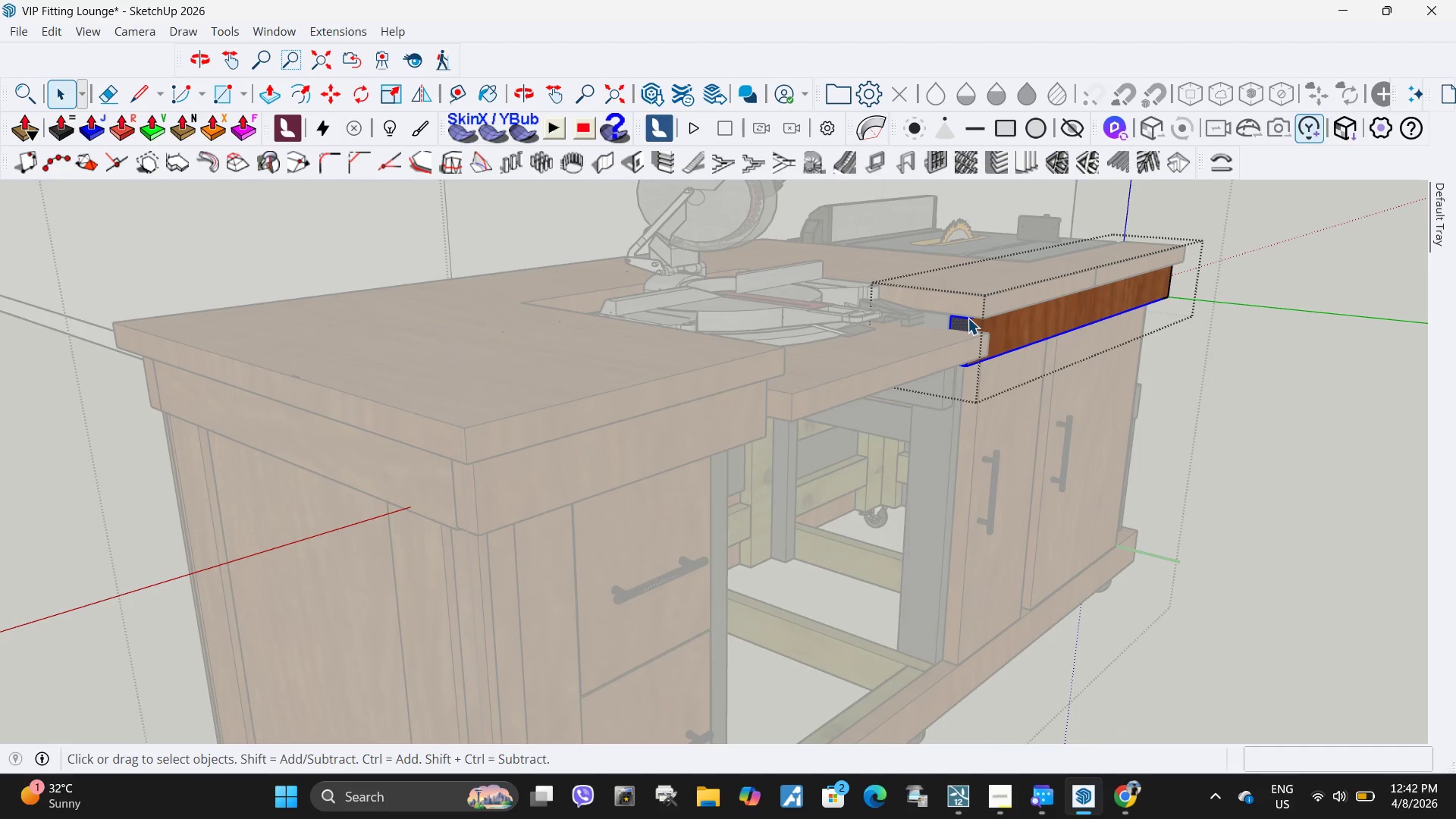 
scroll: coordinate [968, 318], scroll_direction: up, amount: 6.0
 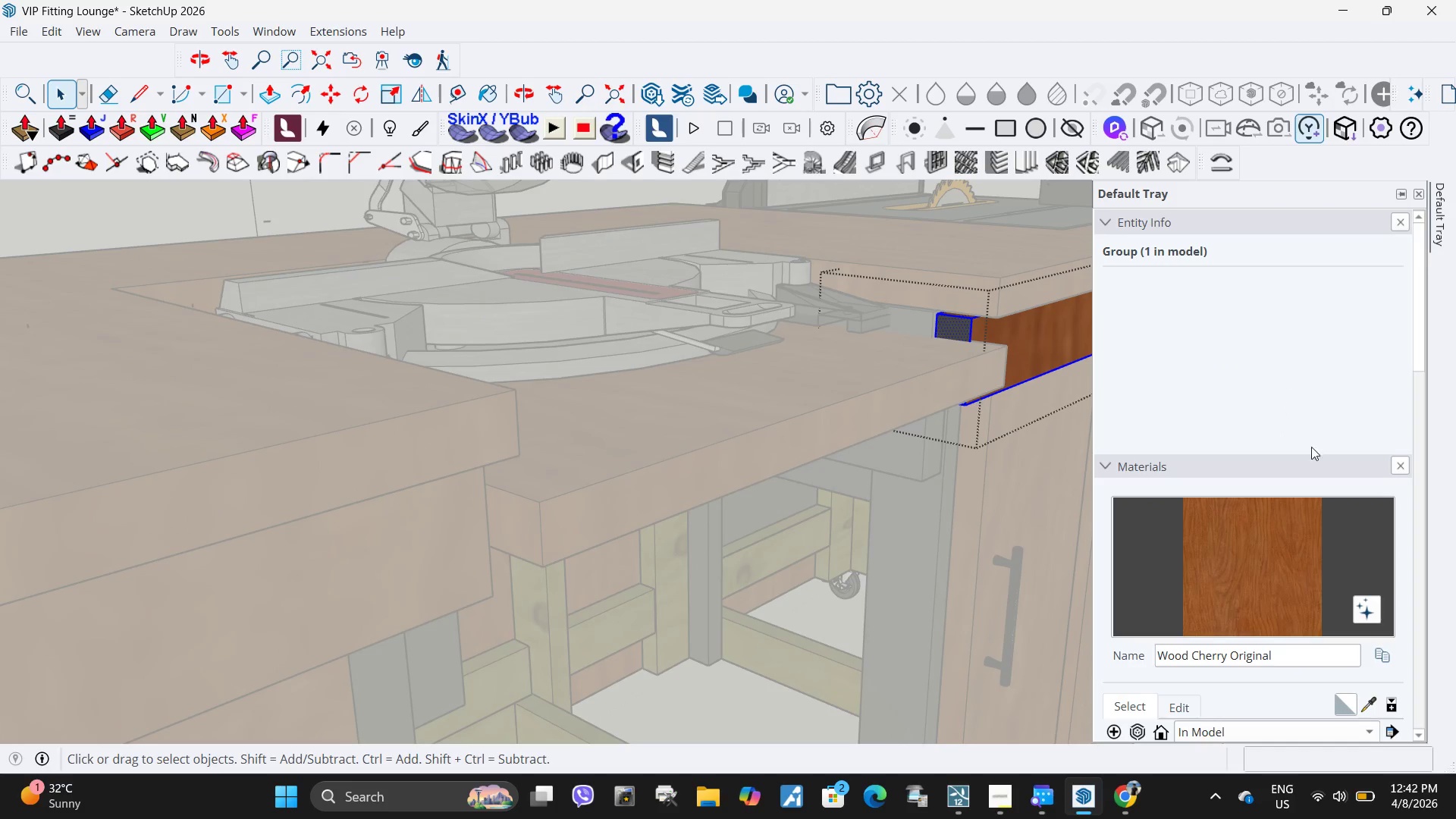 
left_click([1251, 548])
 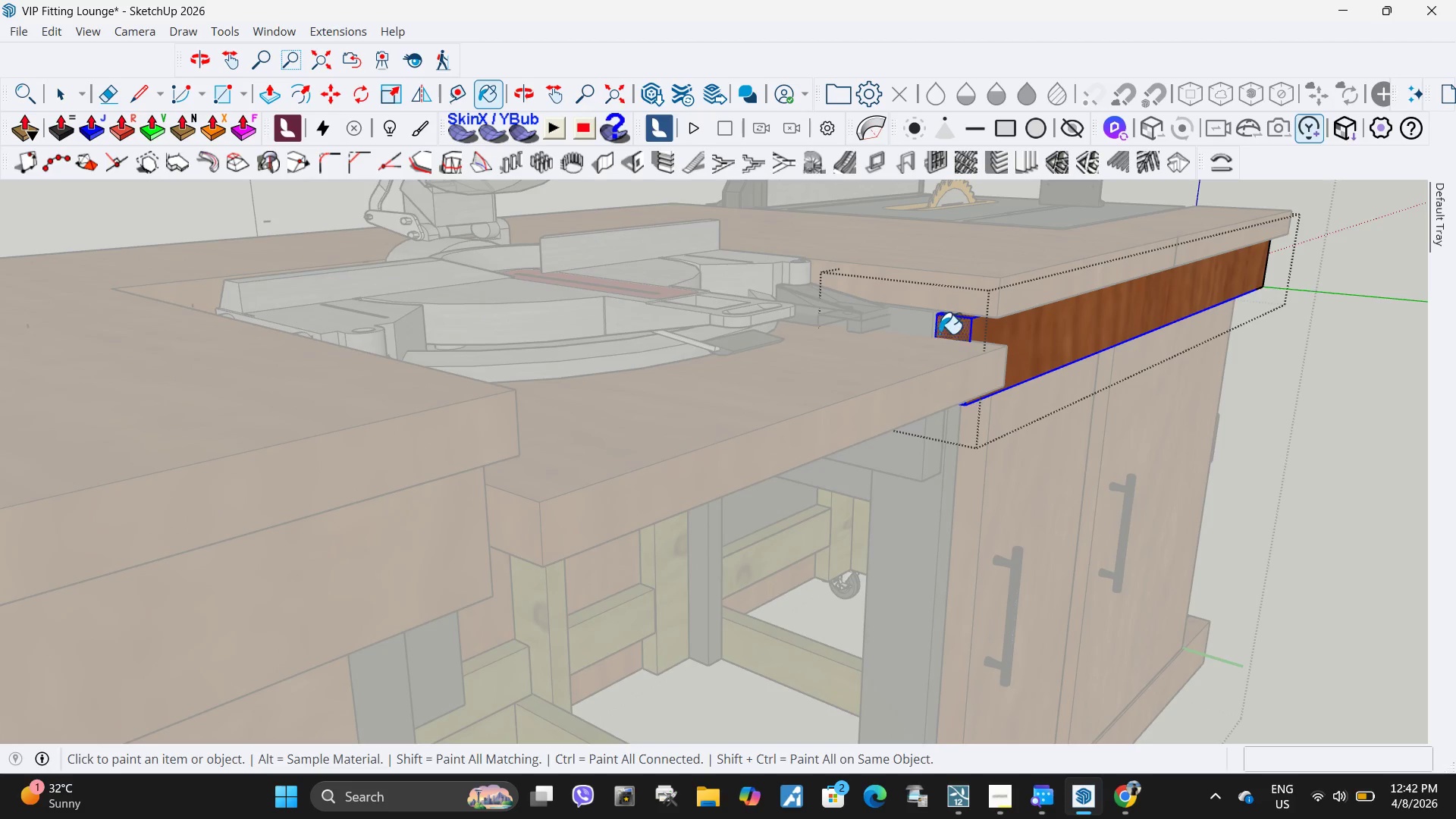 
double_click([959, 329])
 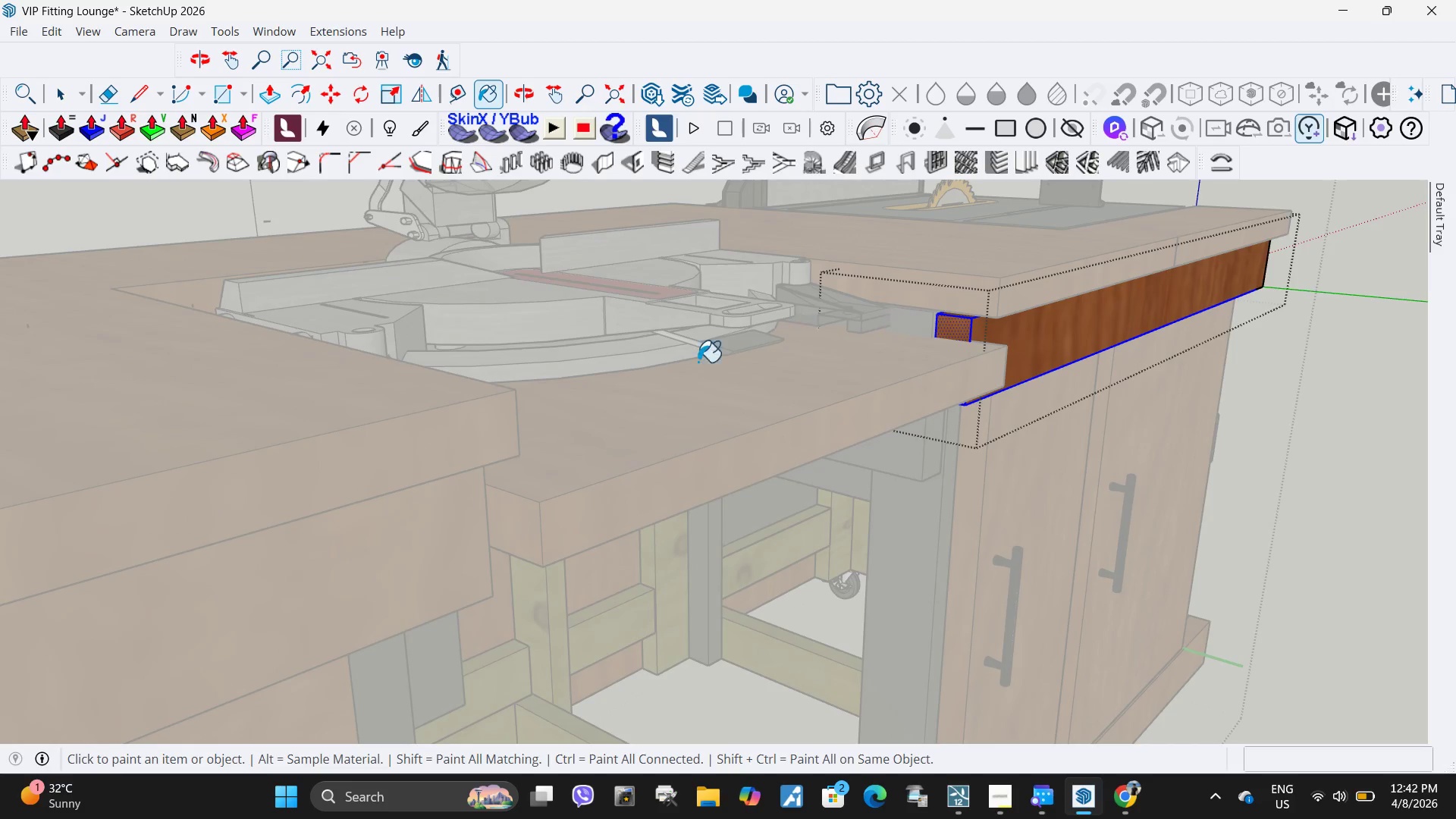 
scroll: coordinate [898, 369], scroll_direction: down, amount: 9.0
 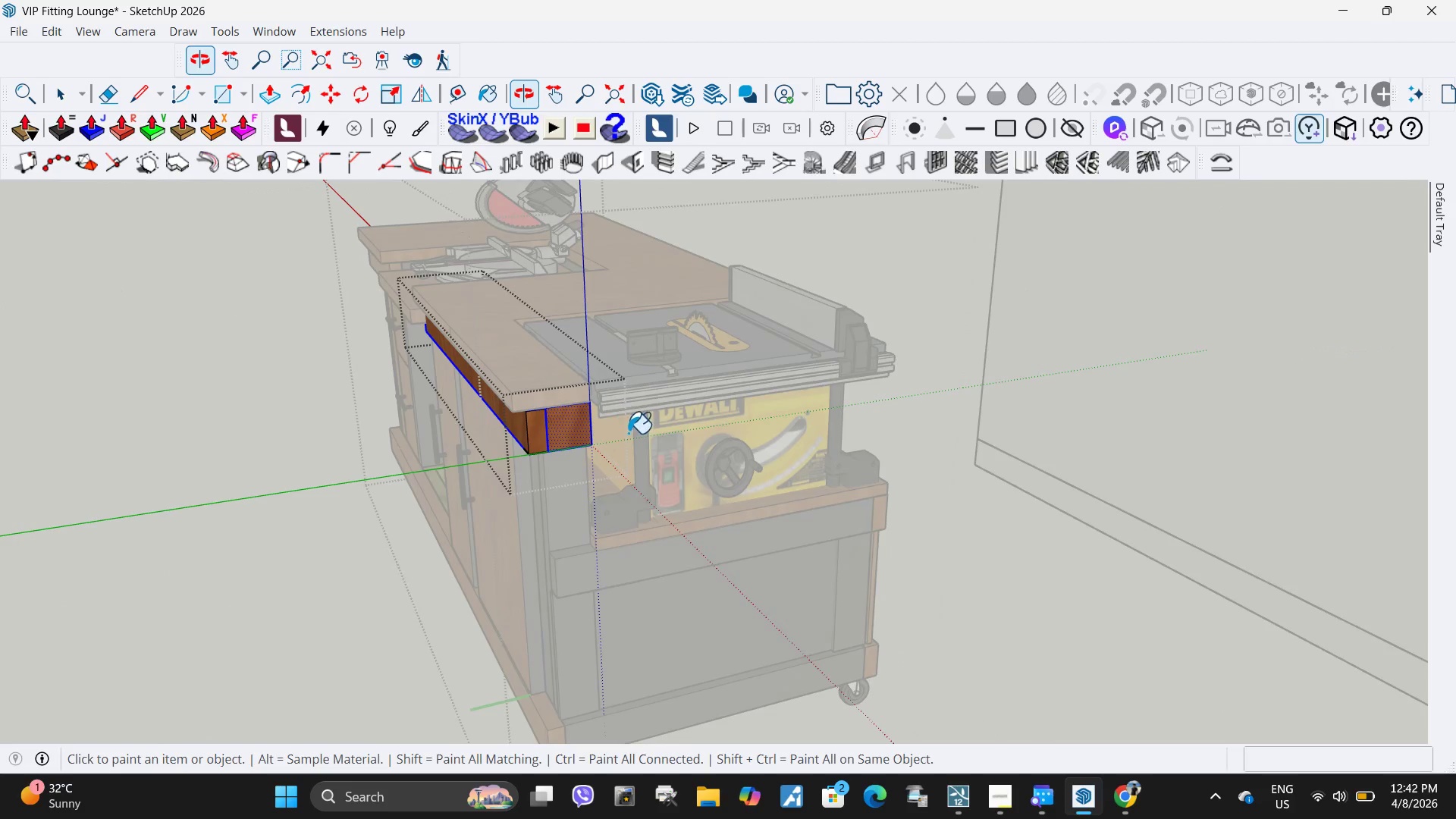 
key(Space)
 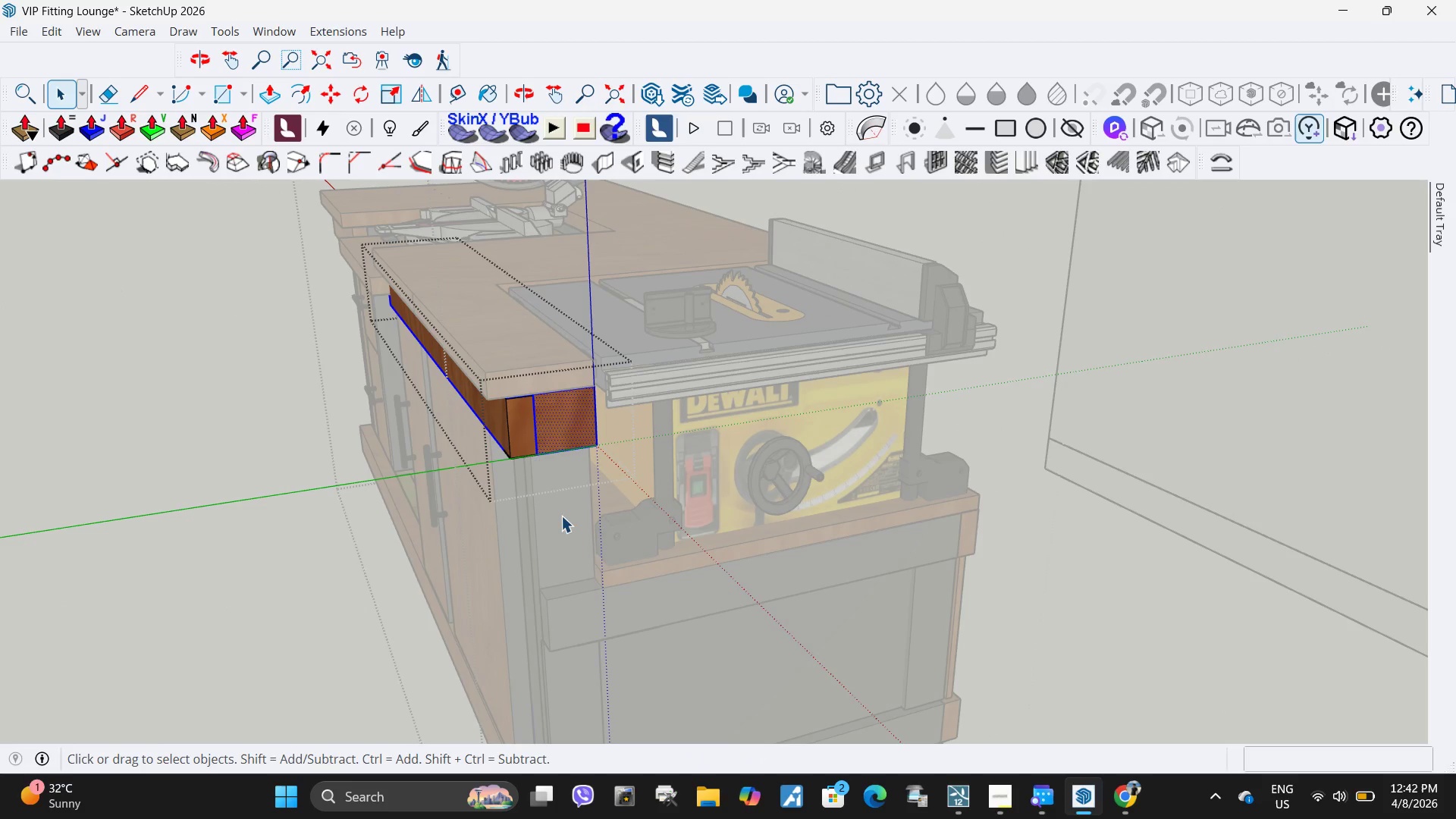 
key(Escape)
 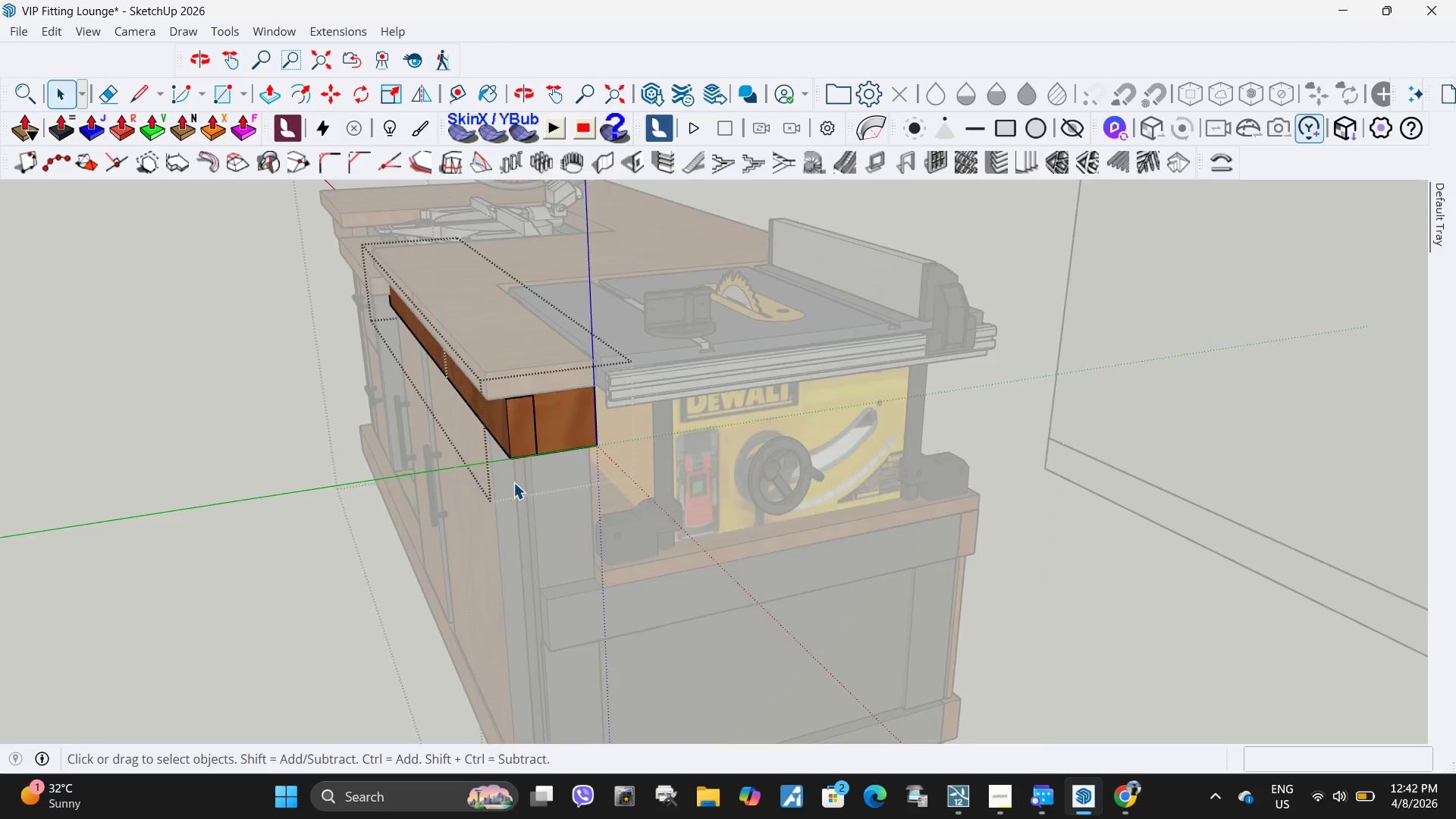 
scroll: coordinate [577, 443], scroll_direction: up, amount: 3.0
 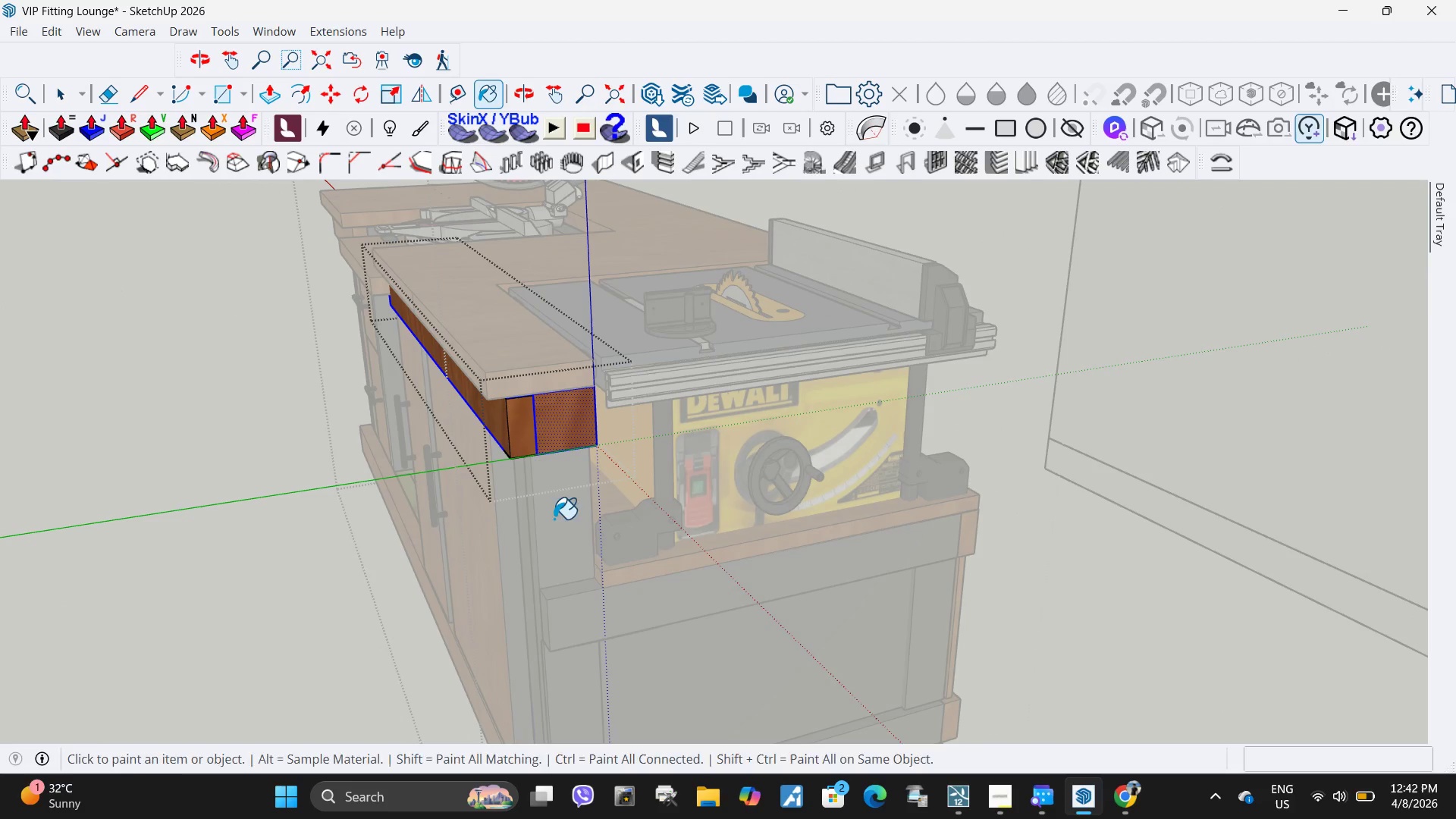 
key(Escape)
 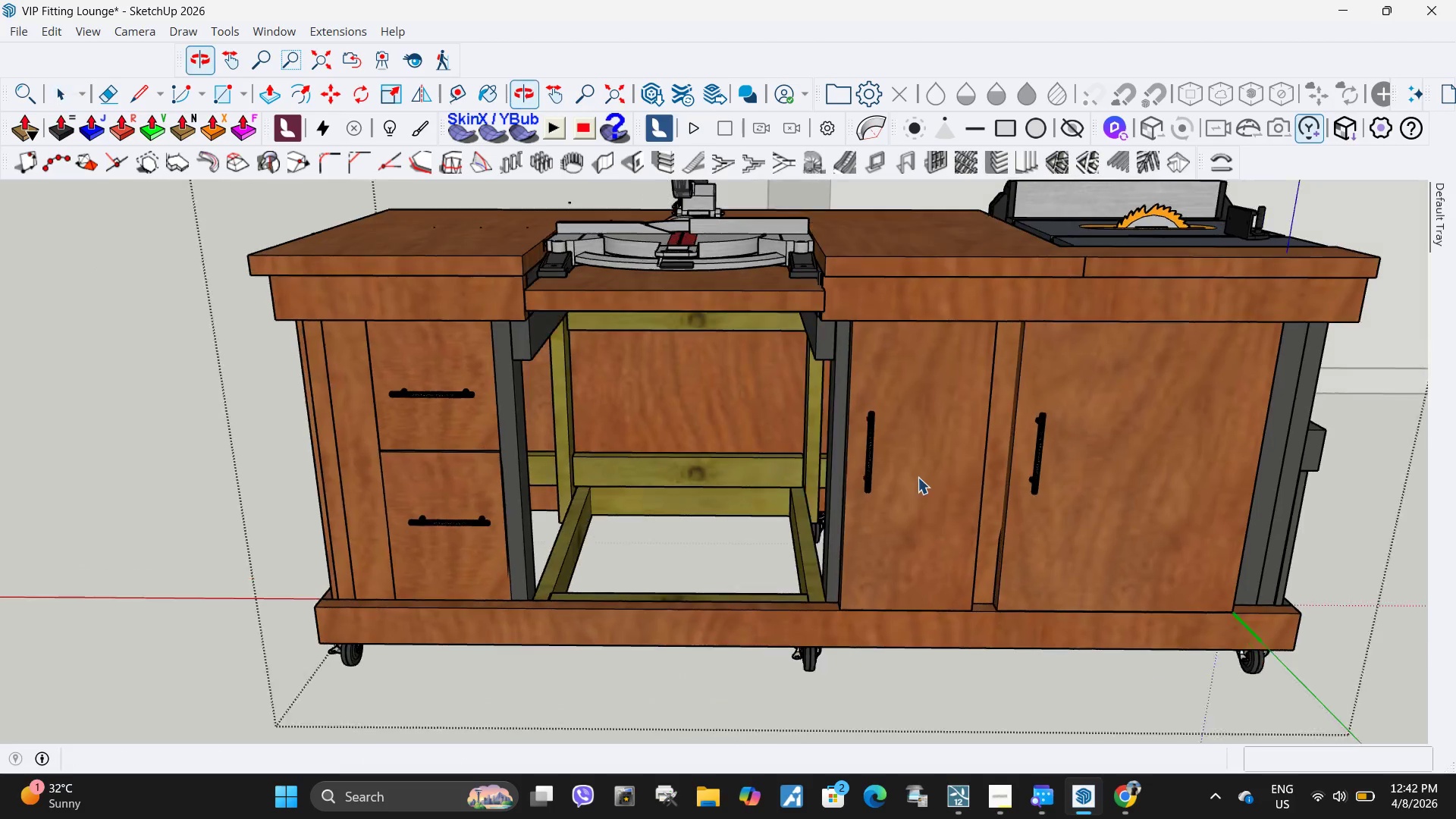 
key(Escape)
 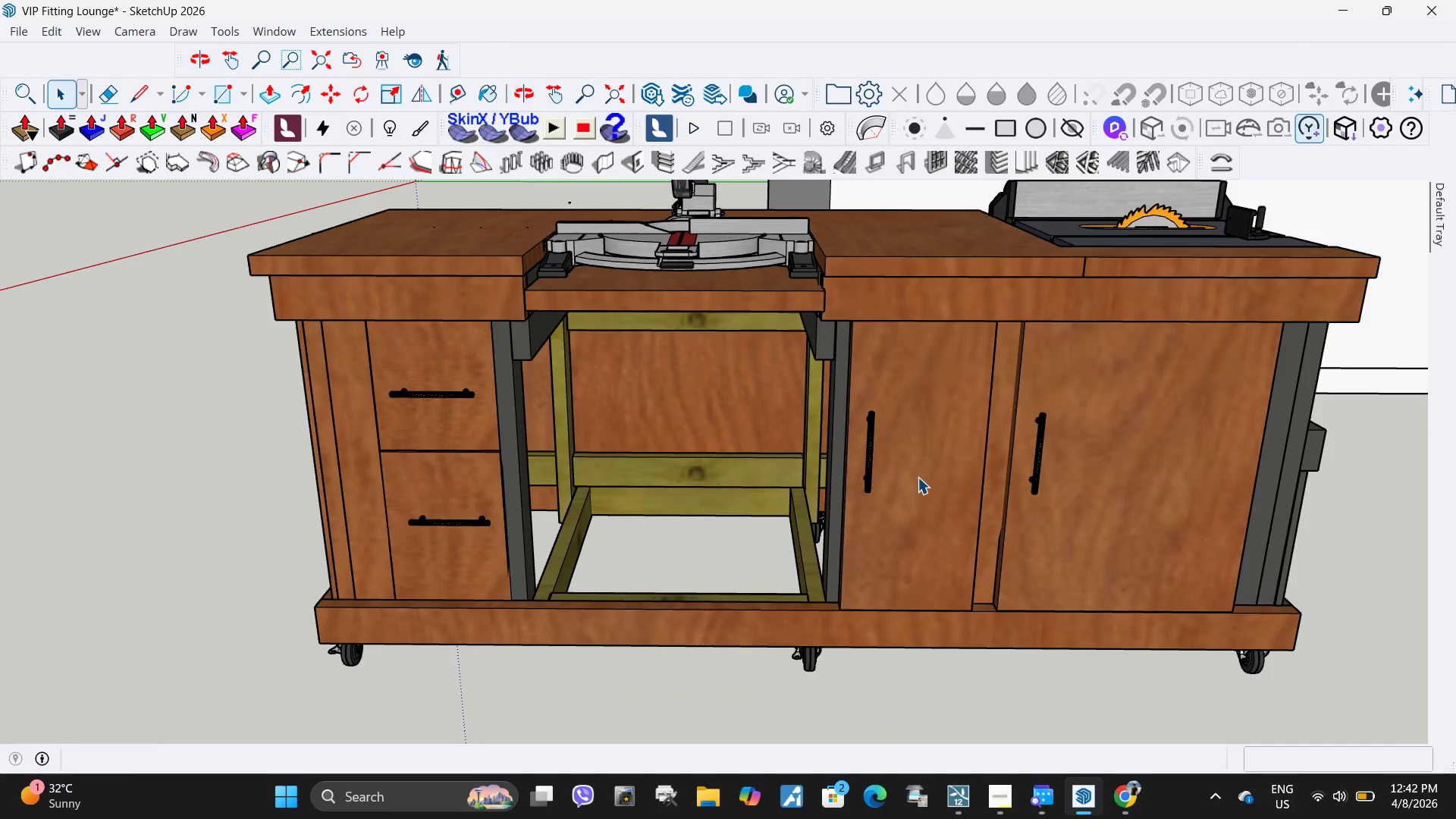 
double_click([856, 389])
 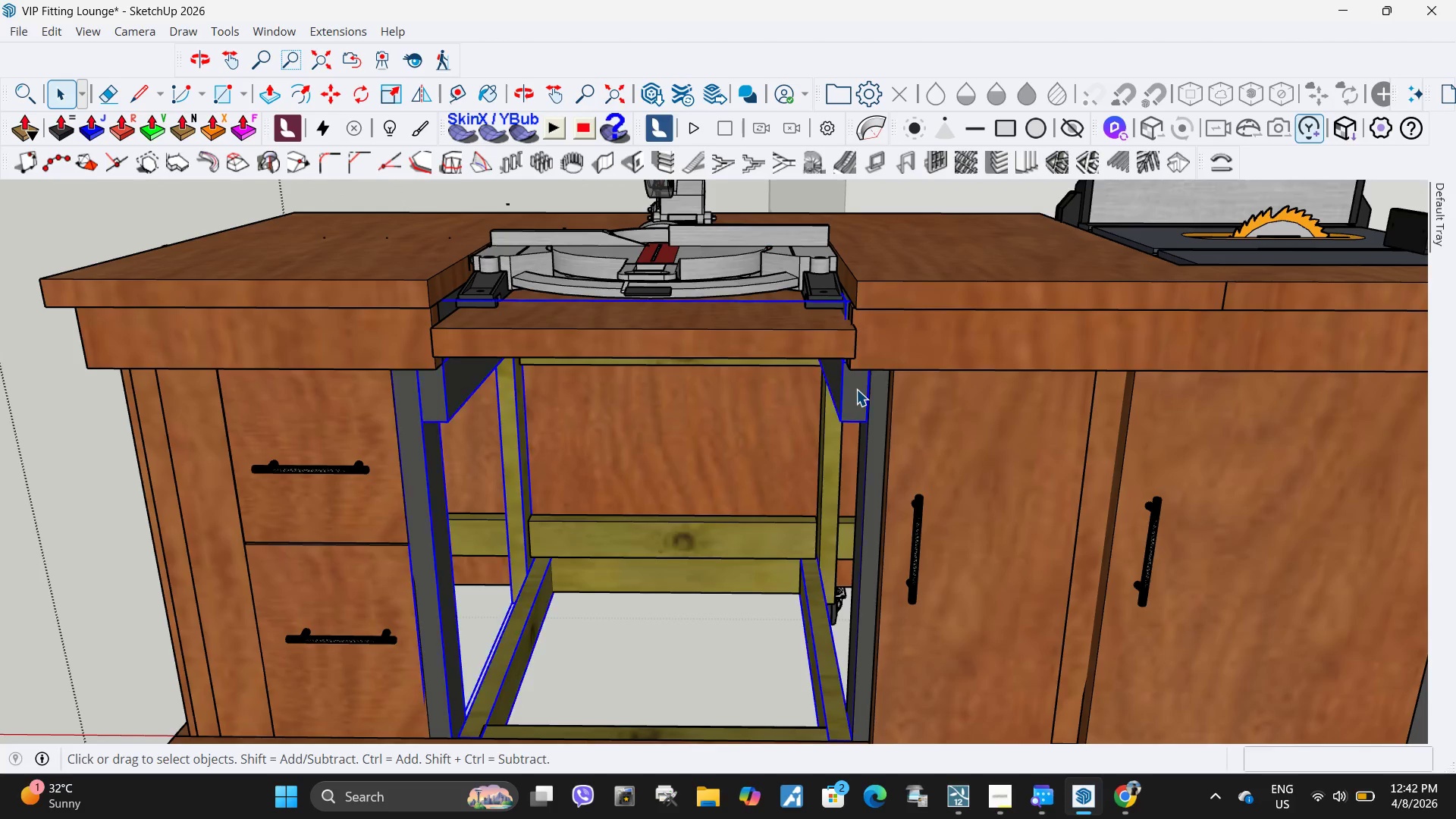 
scroll: coordinate [853, 389], scroll_direction: up, amount: 3.0
 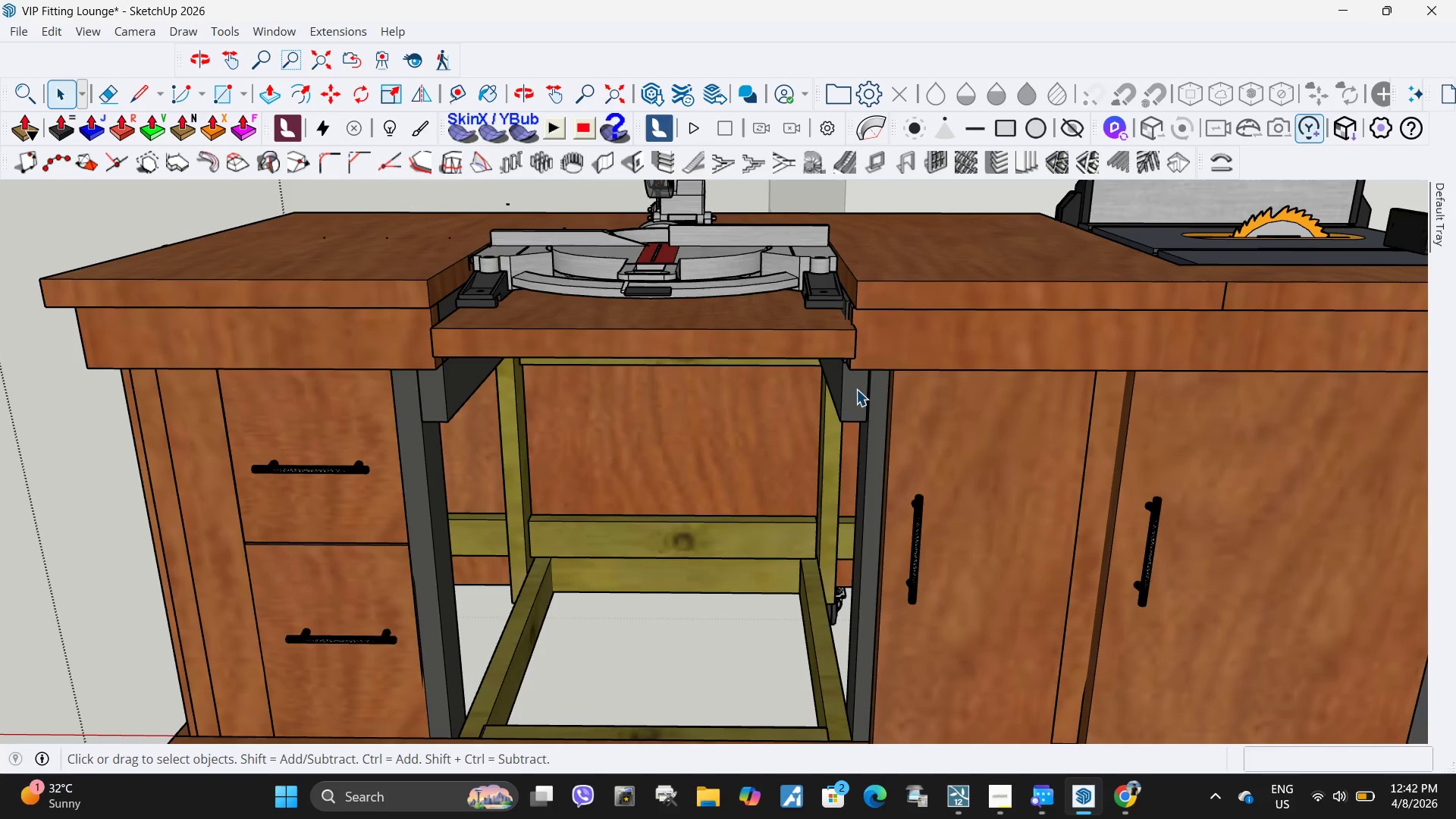 
triple_click([856, 389])
 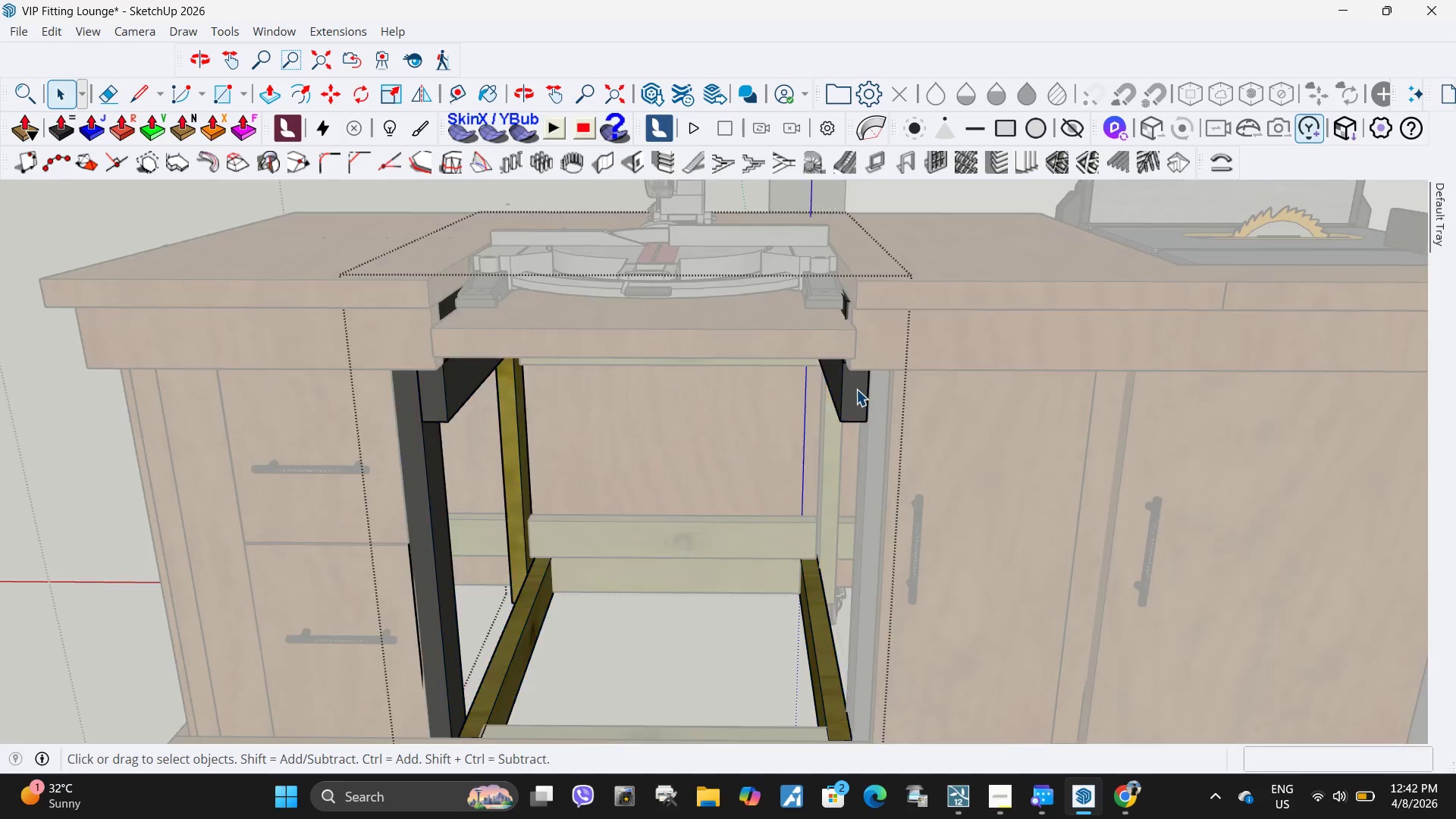 
triple_click([856, 389])
 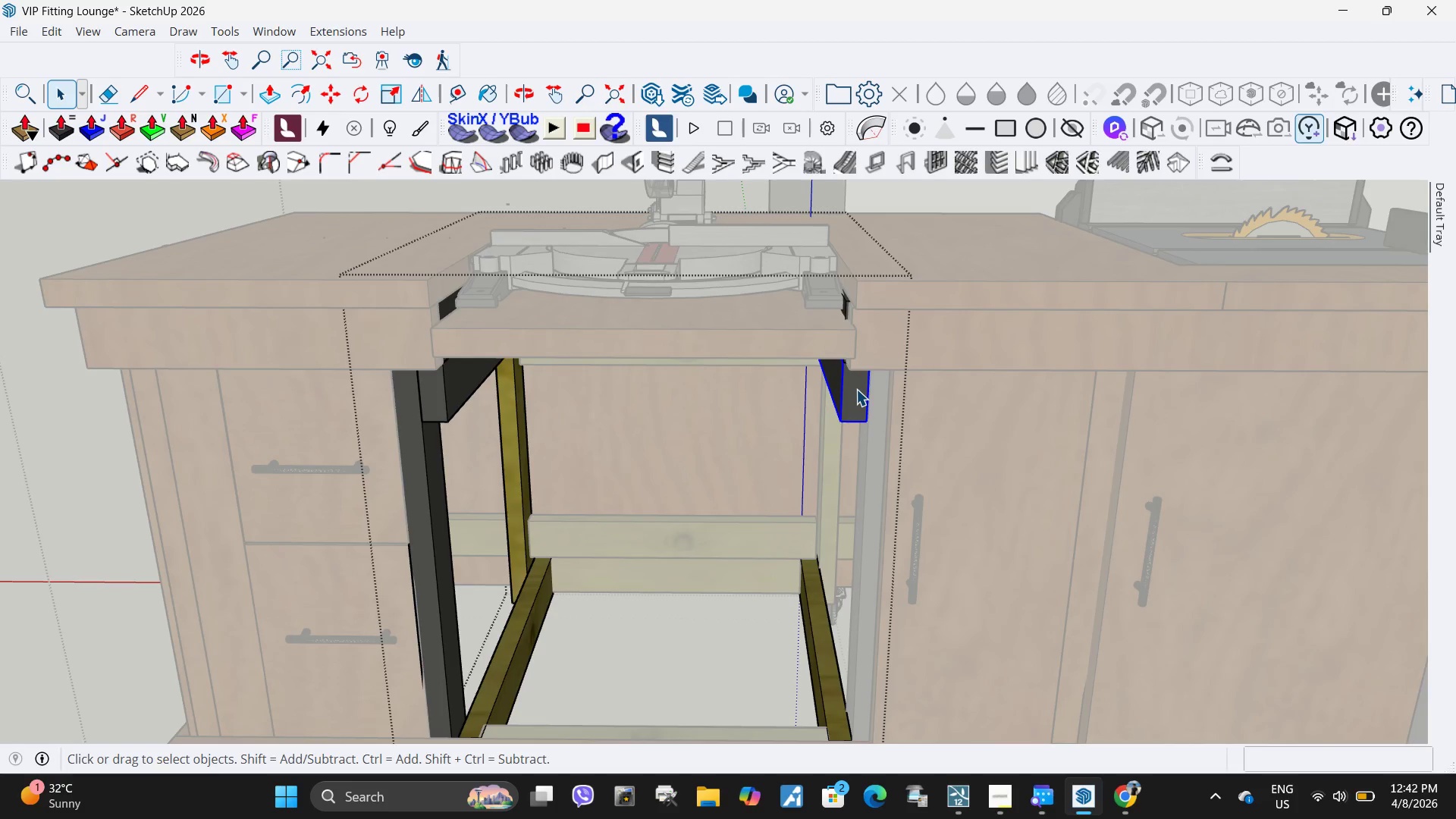 
triple_click([856, 389])
 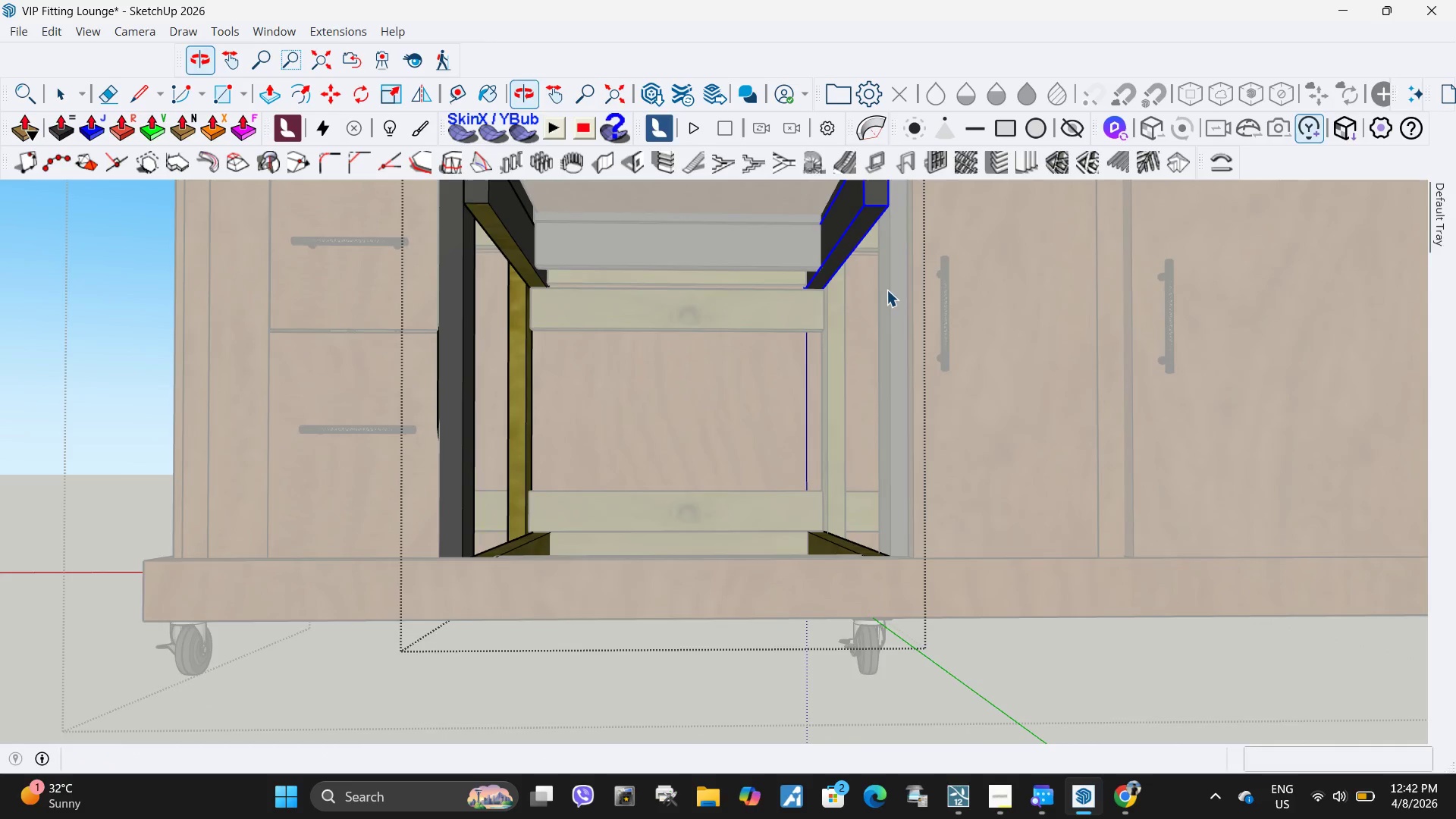 
scroll: coordinate [882, 303], scroll_direction: down, amount: 3.0
 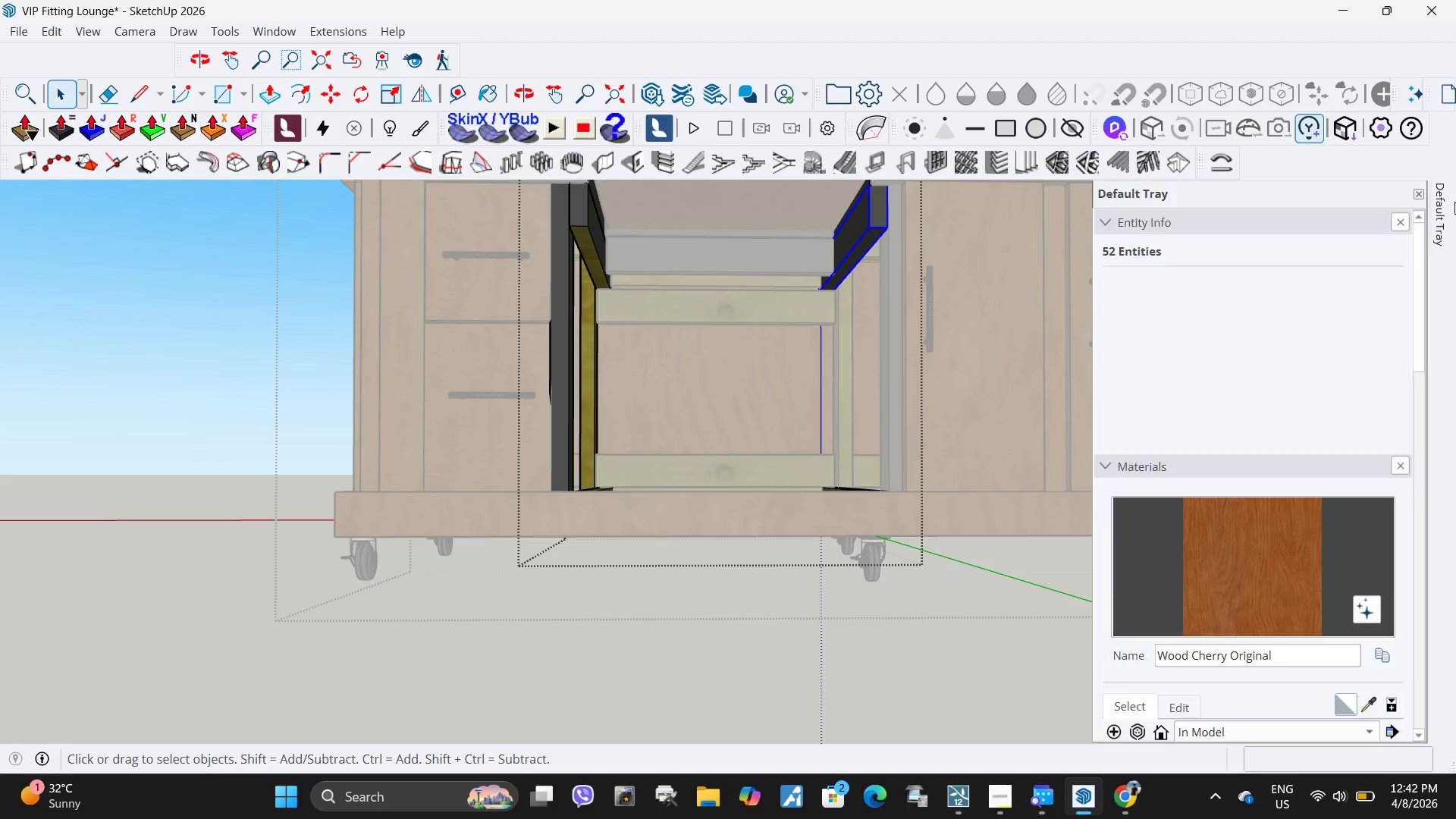 
left_click([1446, 215])
 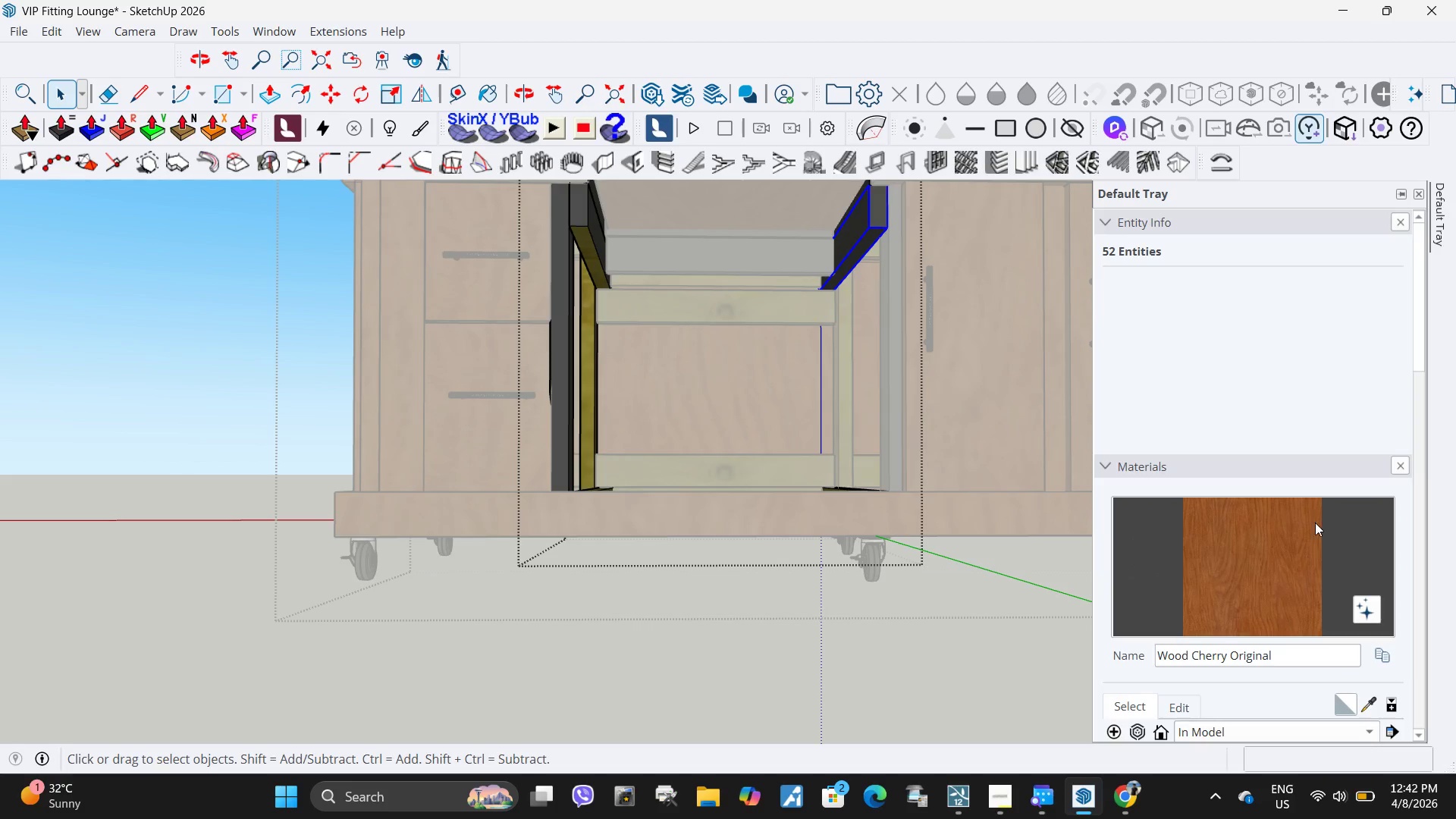 
left_click_drag(start_coordinate=[1315, 522], to_coordinate=[1313, 526])
 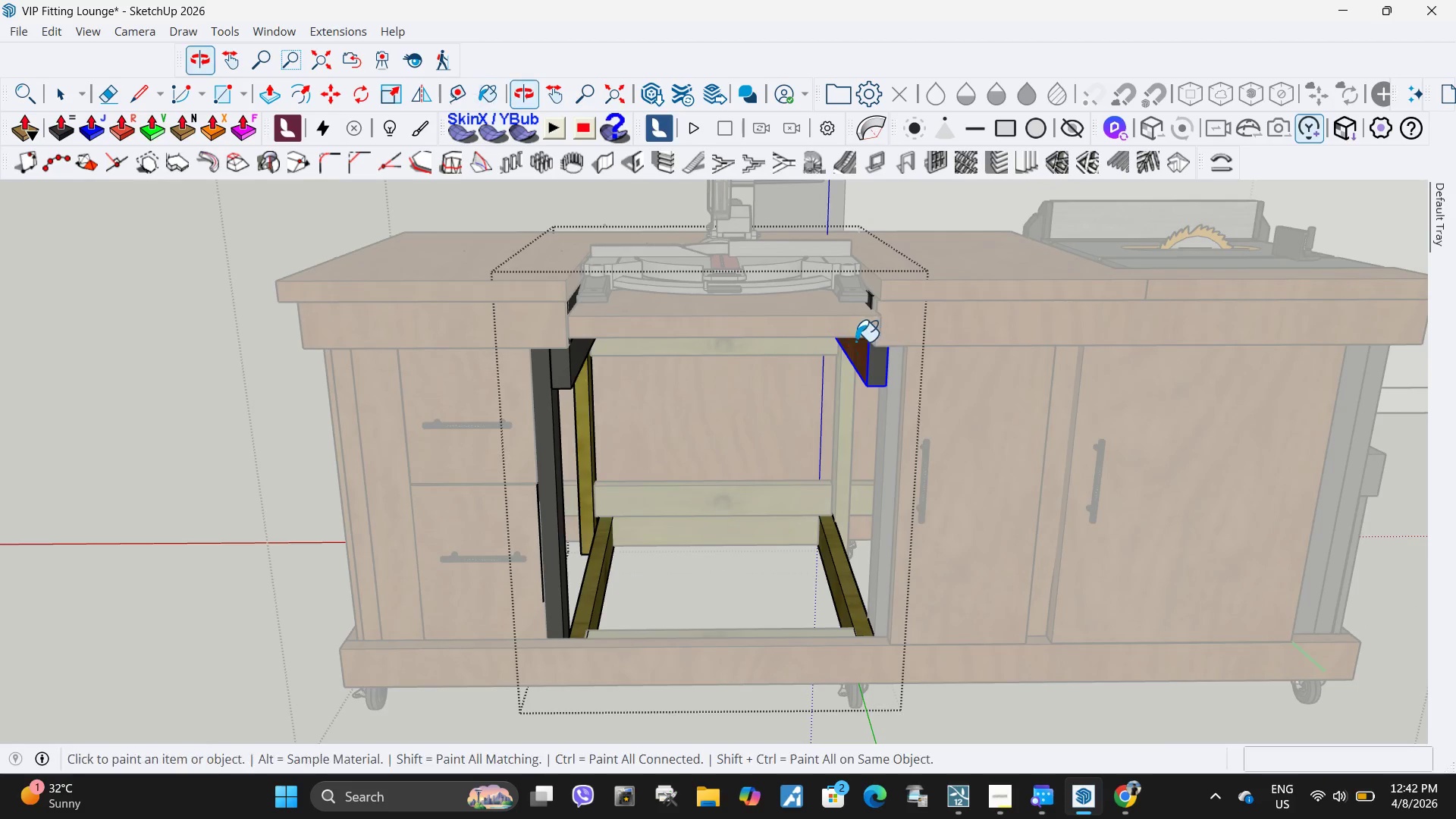 
left_click_drag(start_coordinate=[567, 371], to_coordinate=[563, 371])
 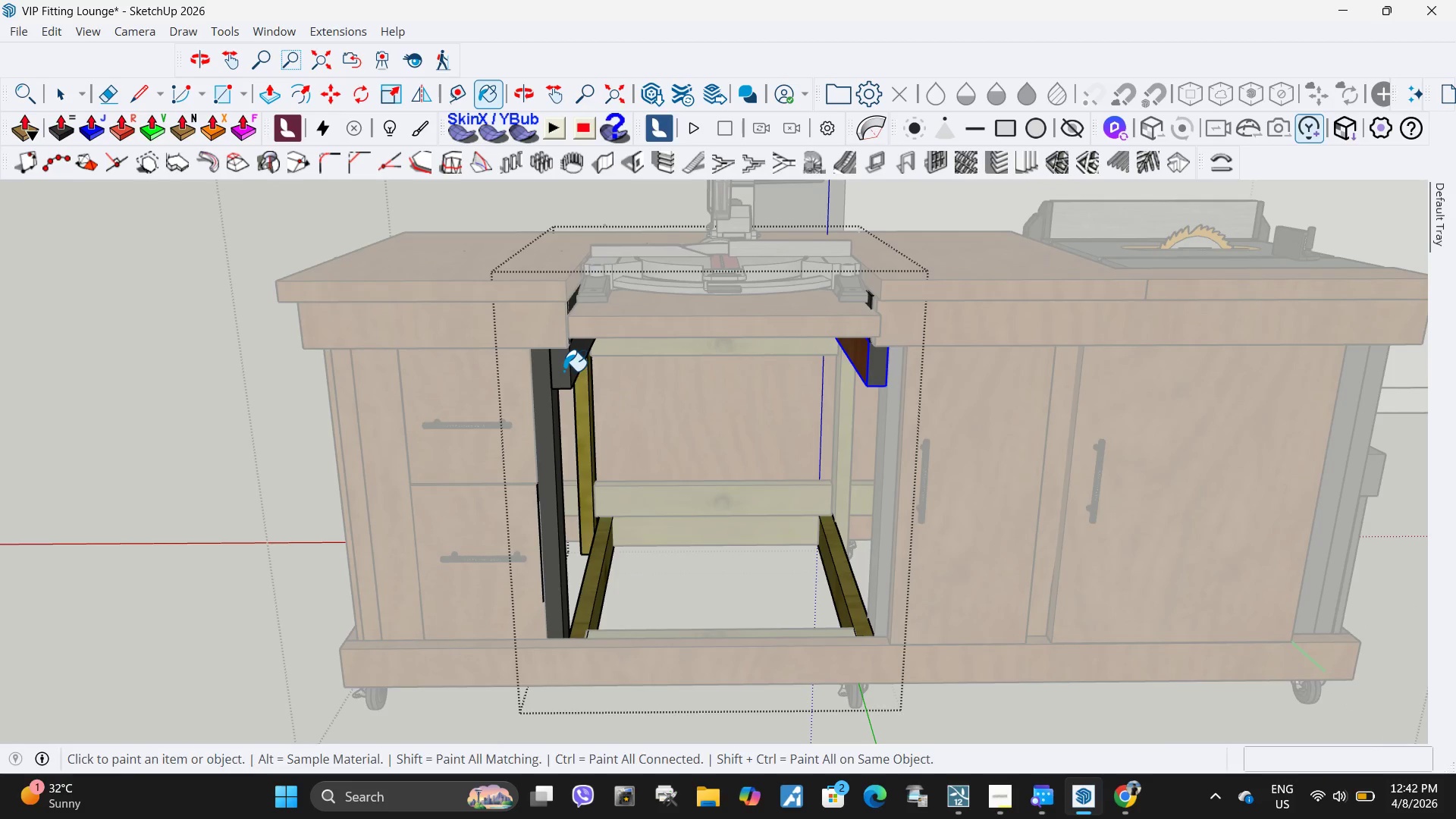 
double_click([563, 371])
 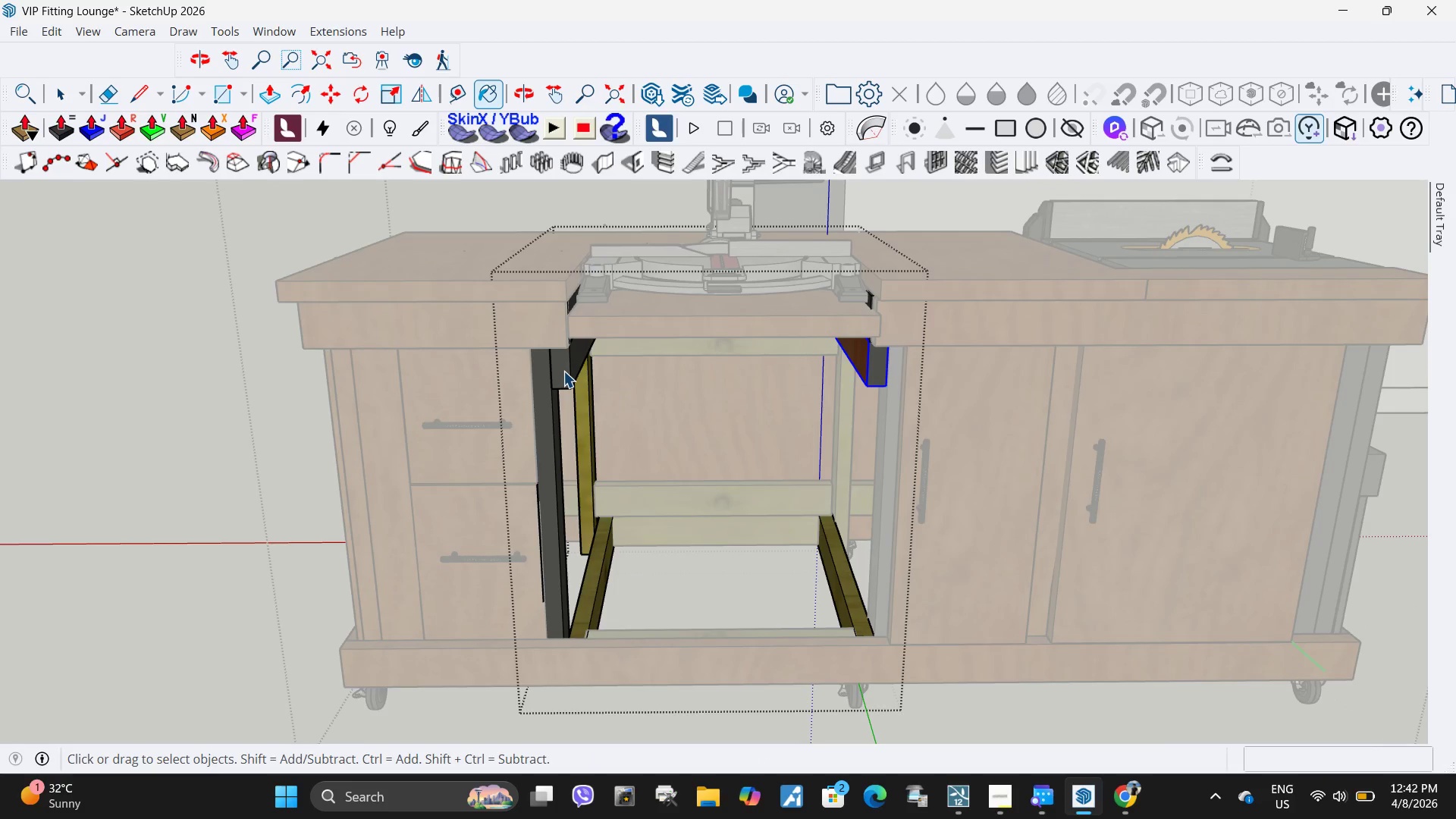 
key(Space)
 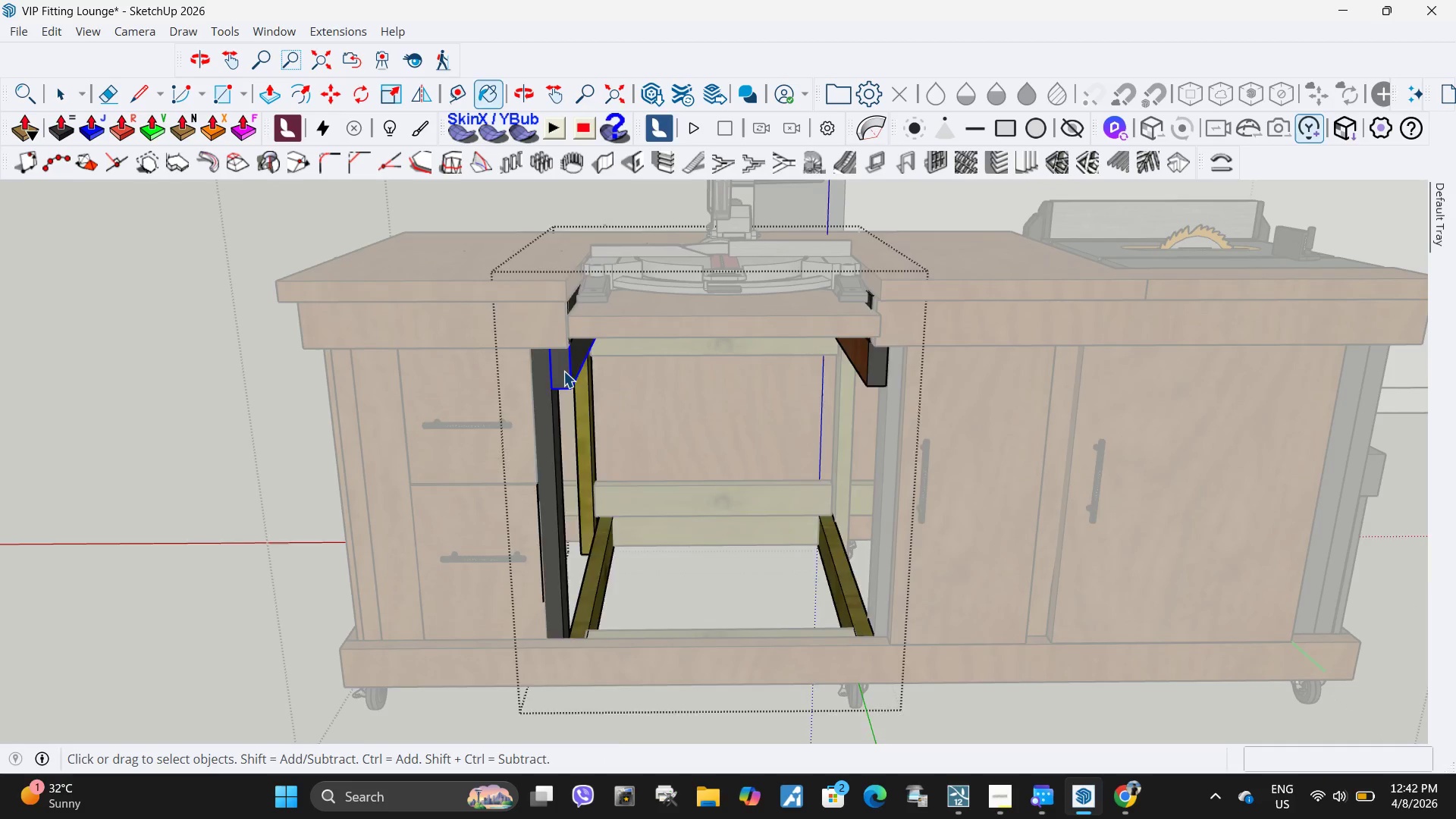 
triple_click([563, 371])
 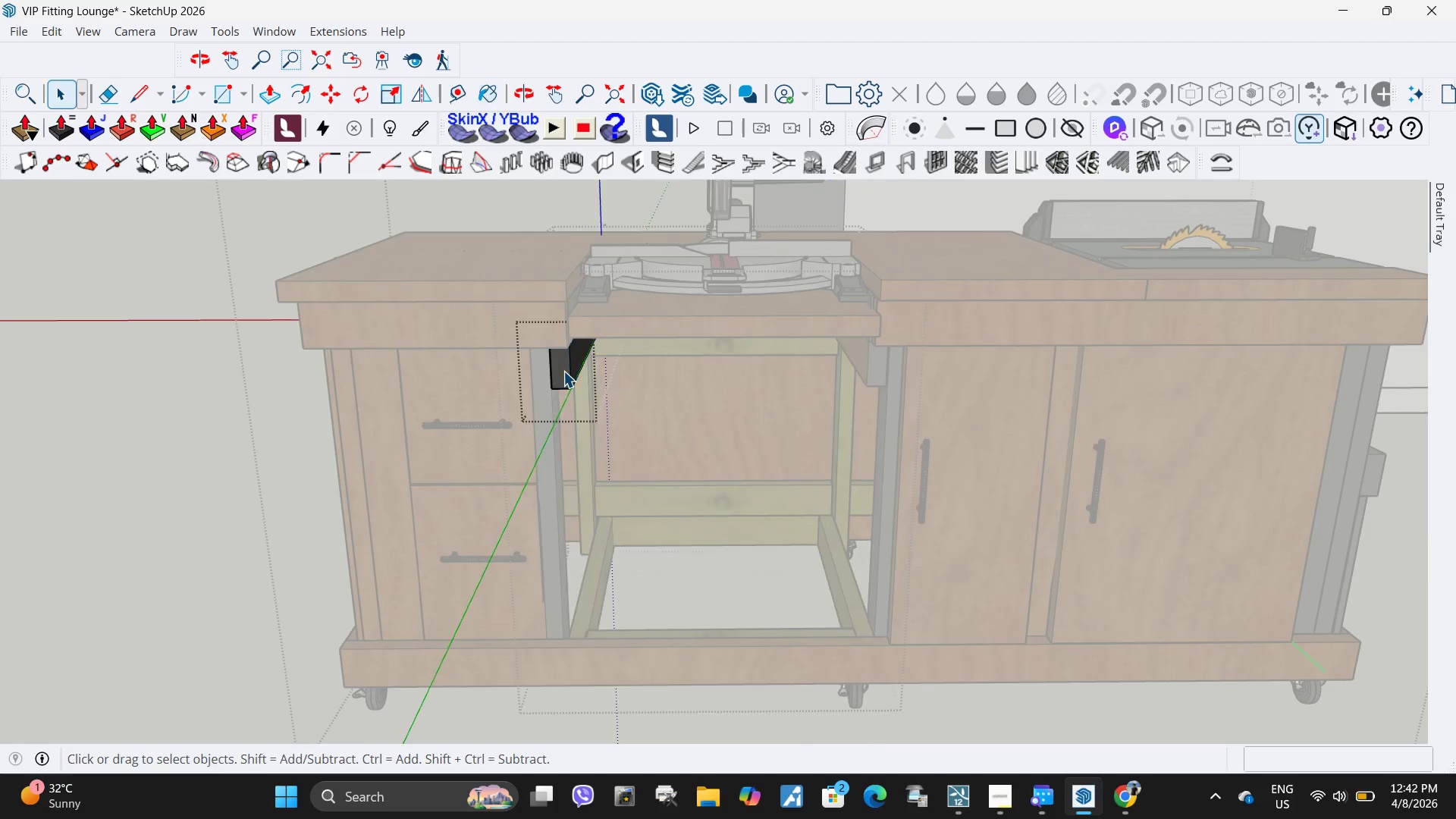 
triple_click([563, 371])
 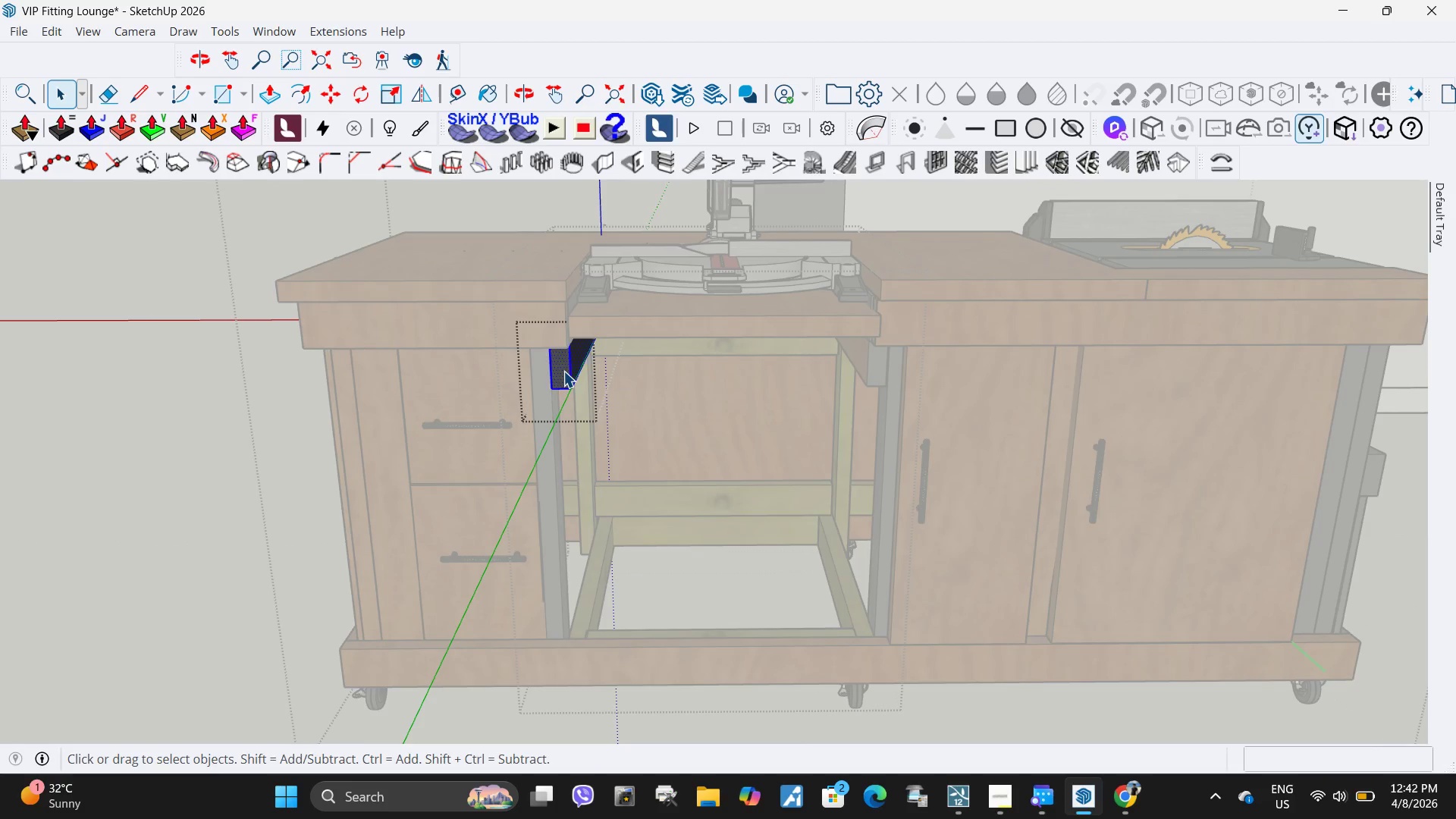 
triple_click([563, 371])
 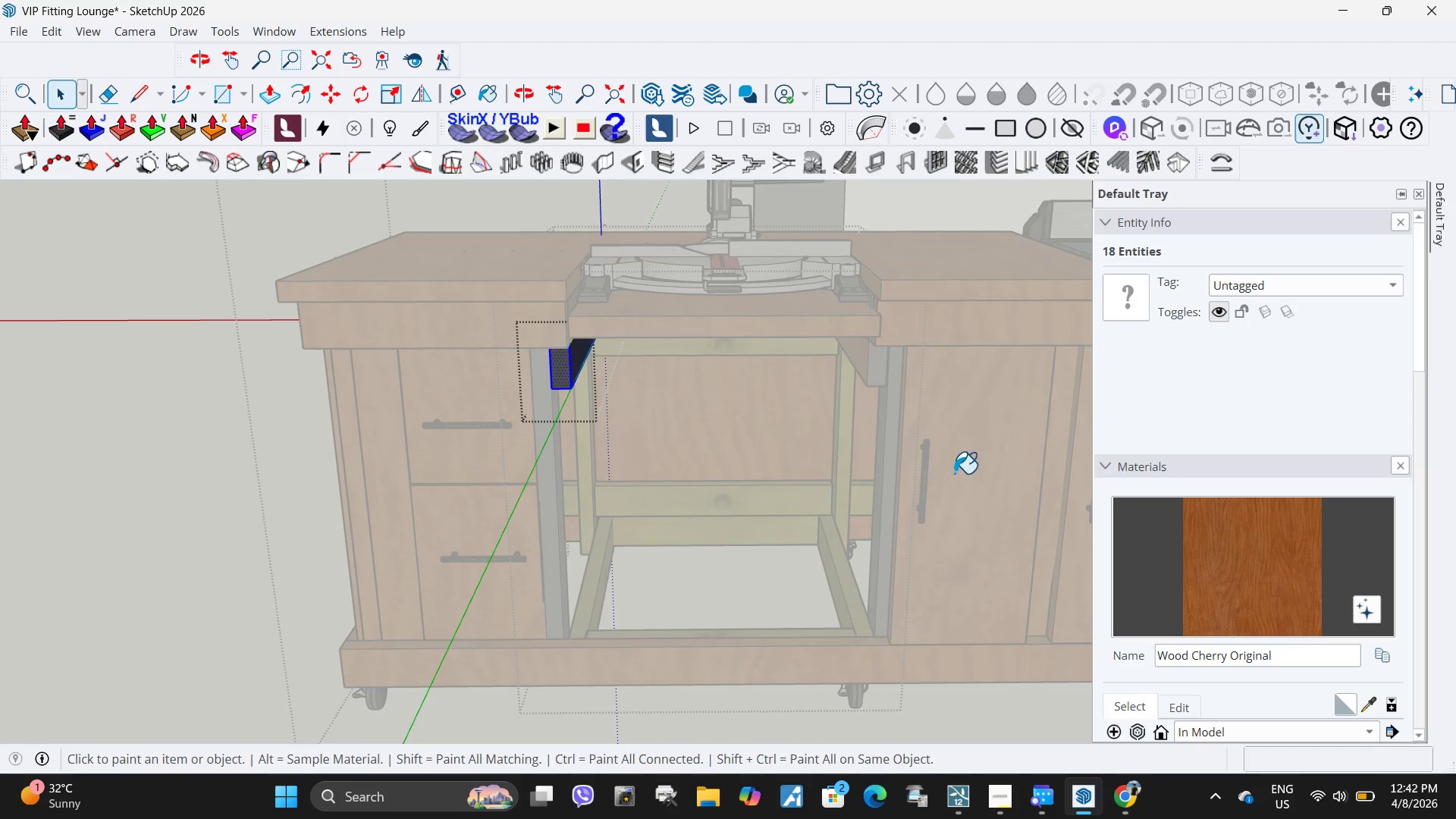 
left_click_drag(start_coordinate=[566, 378], to_coordinate=[564, 369])
 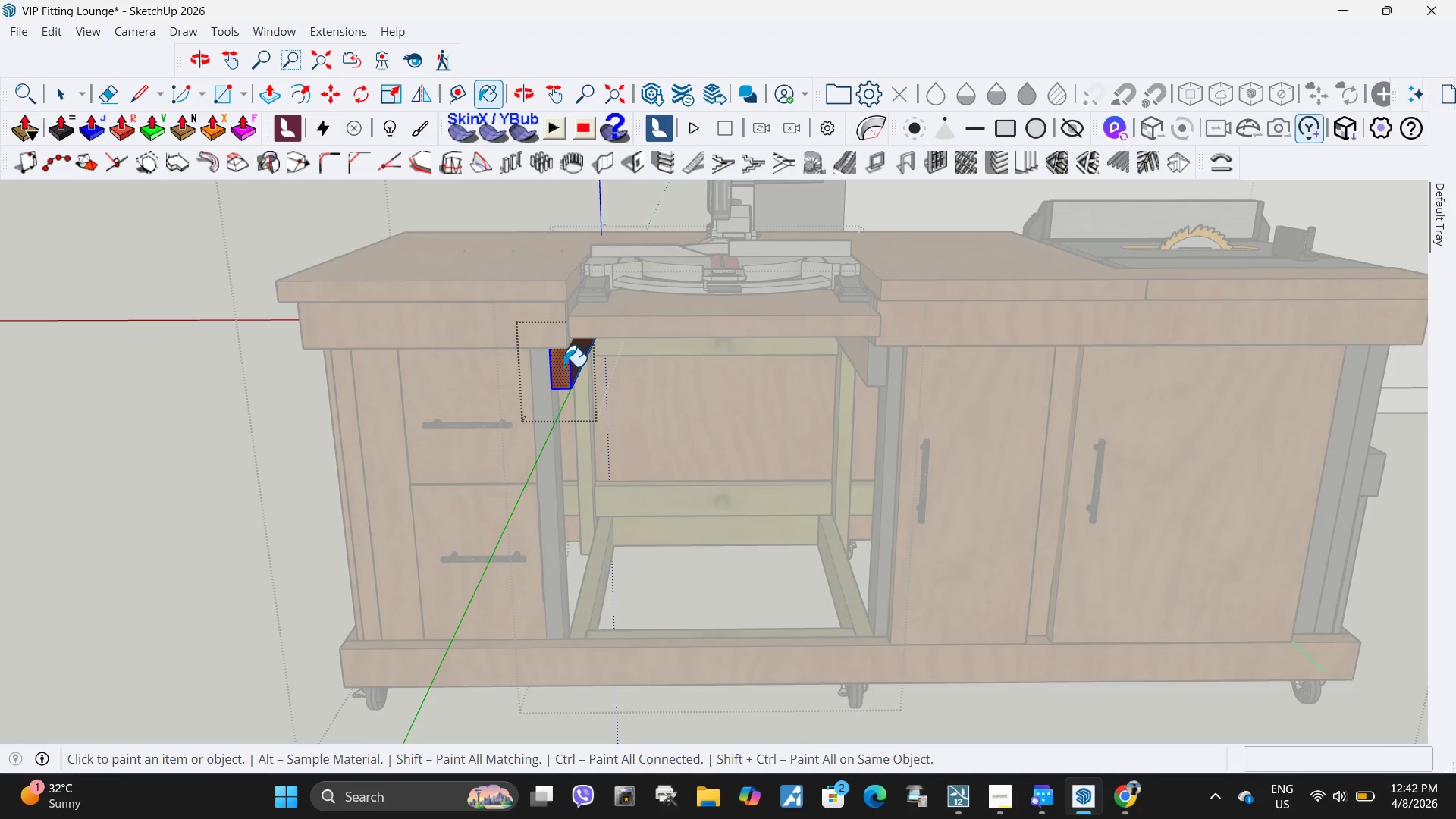 
double_click([563, 366])
 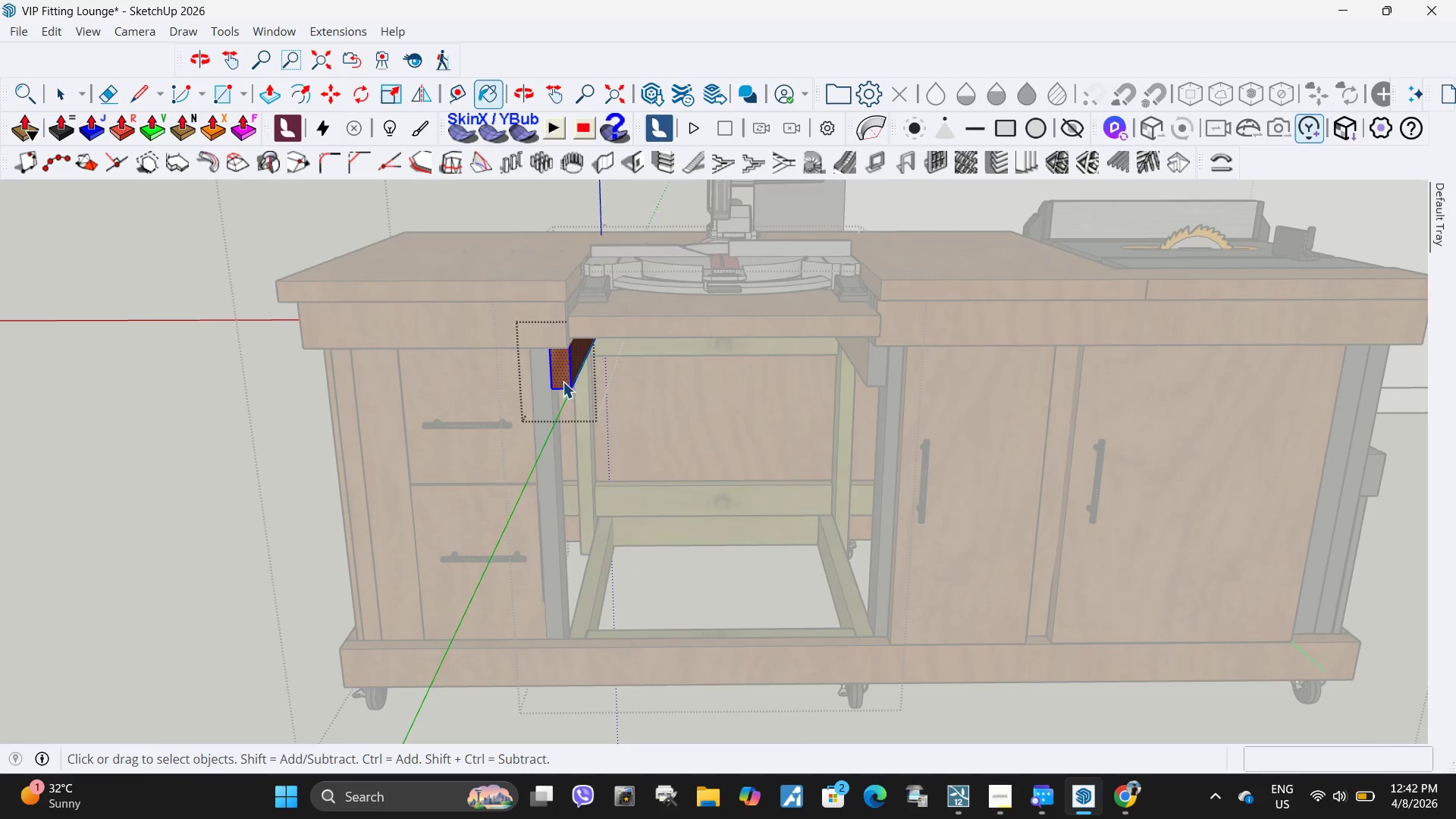 
key(Space)
 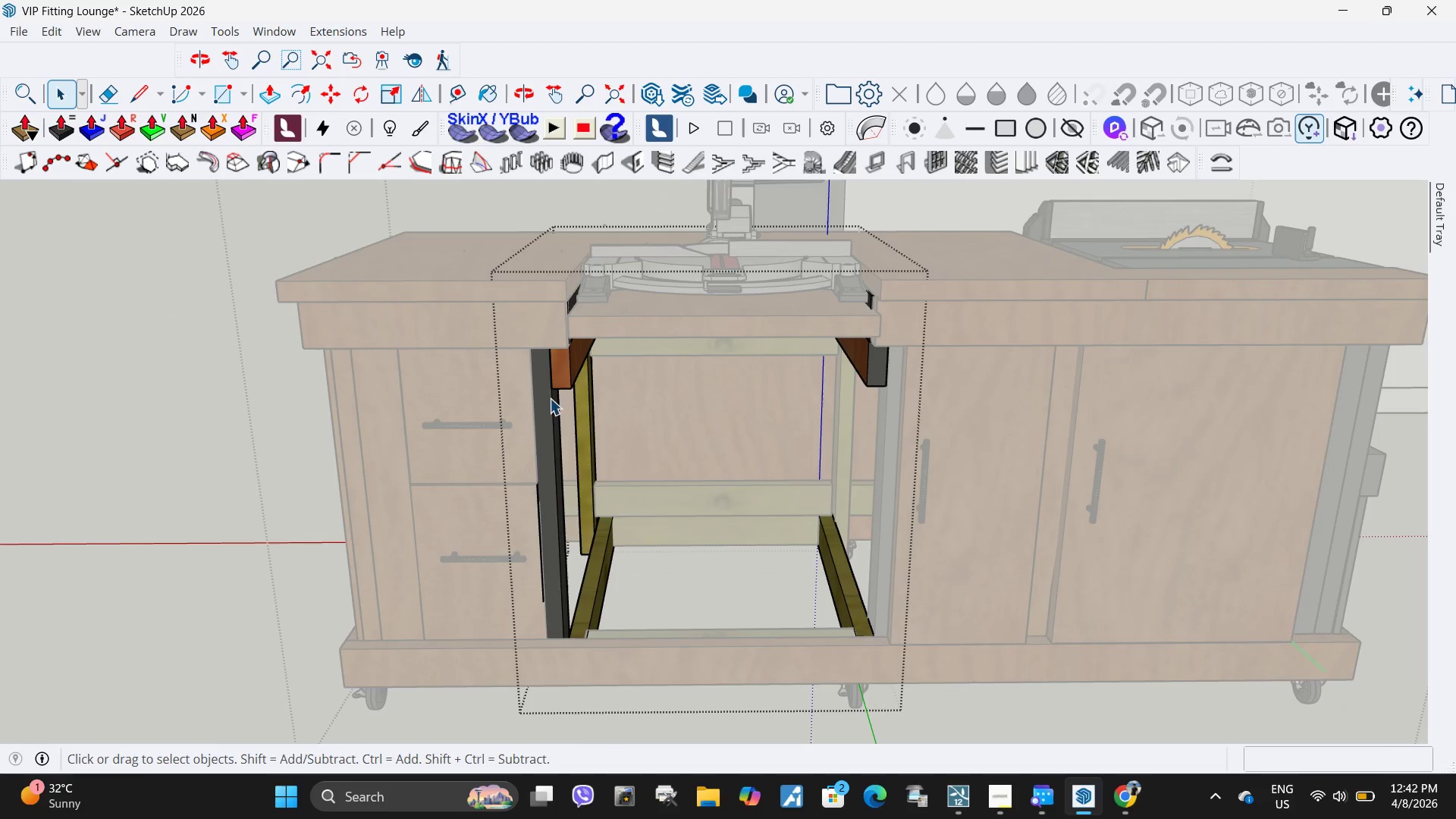 
key(Escape)
 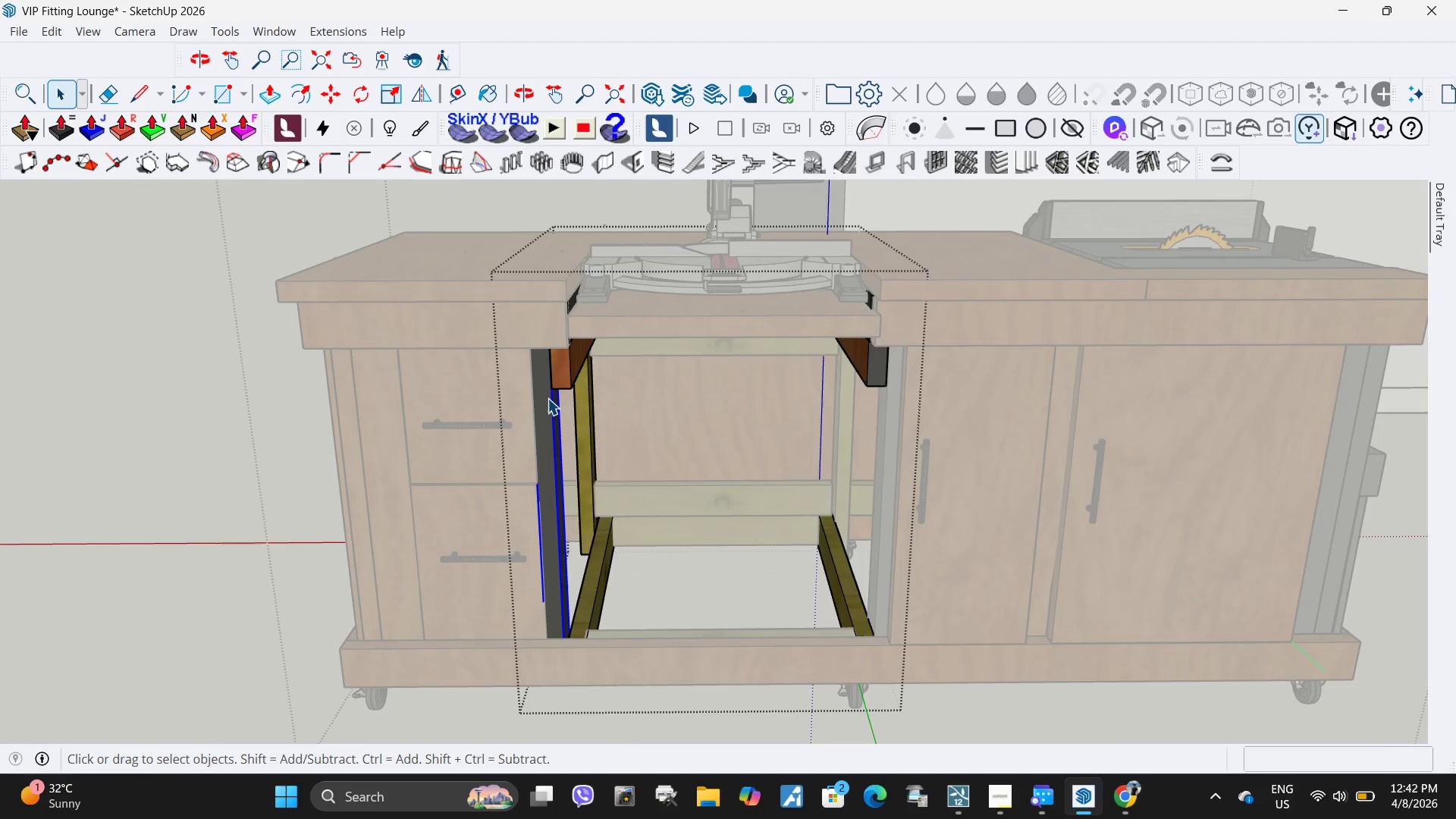 
double_click([548, 398])
 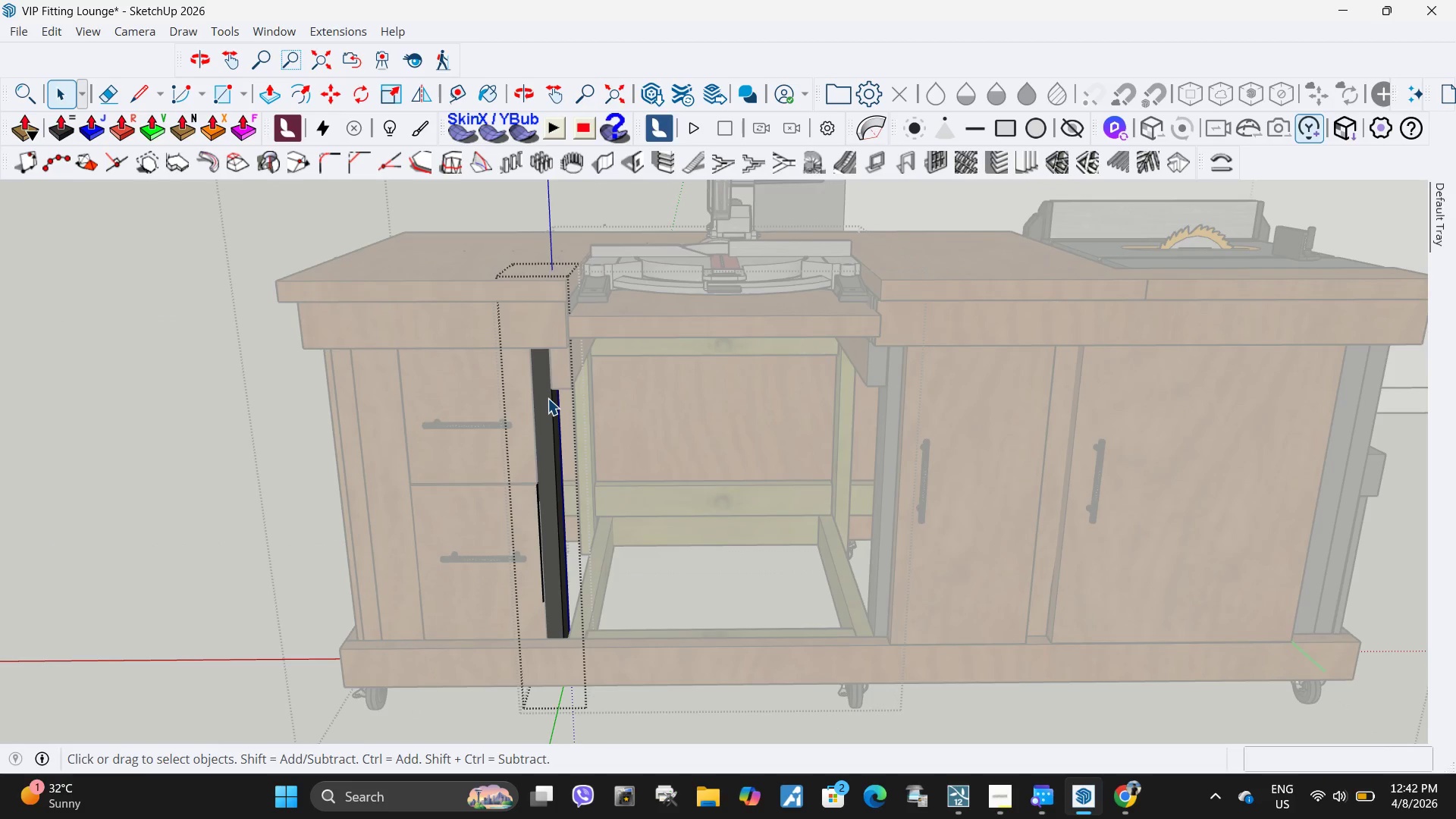 
left_click([548, 398])
 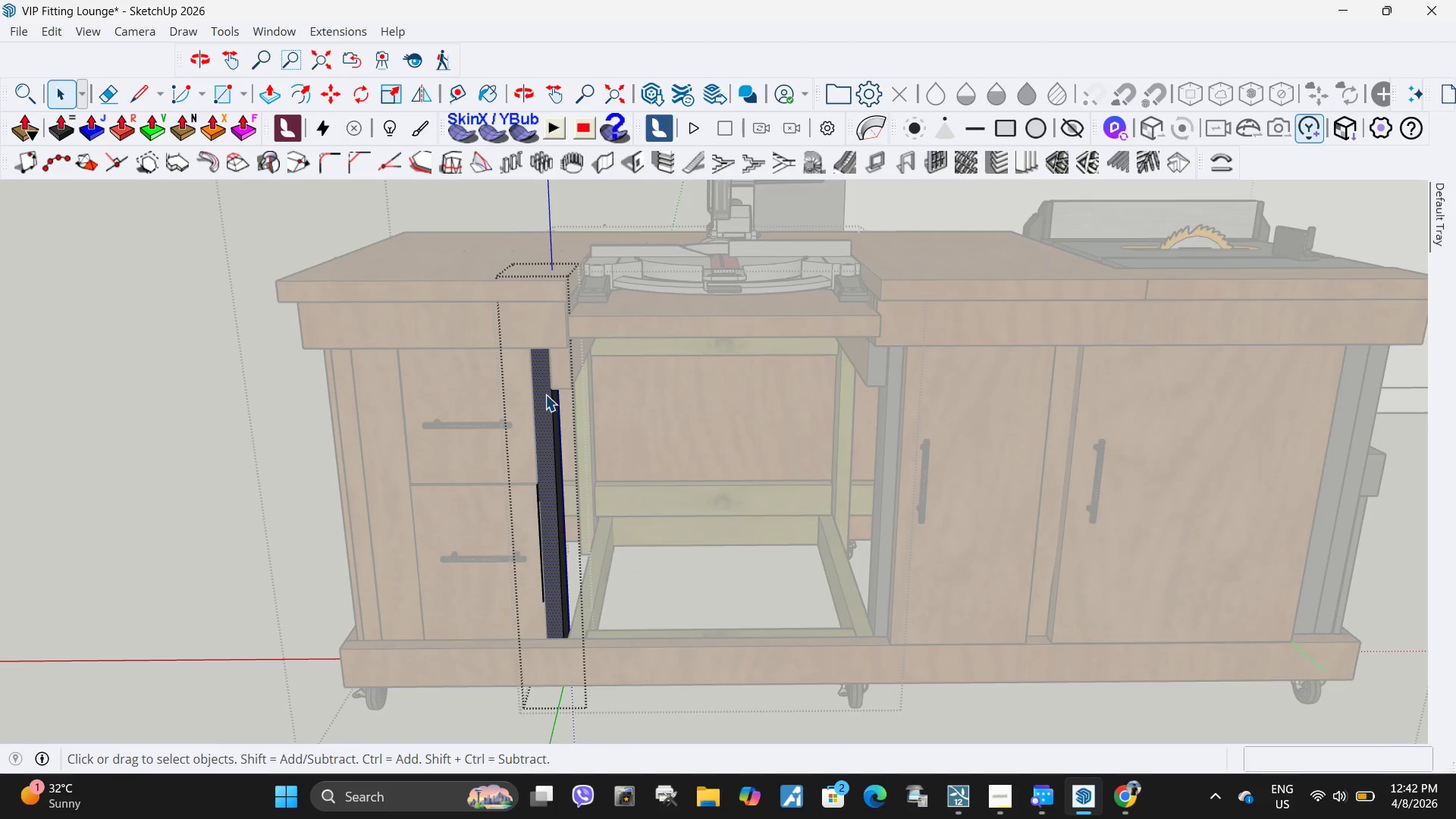 
key(Escape)
 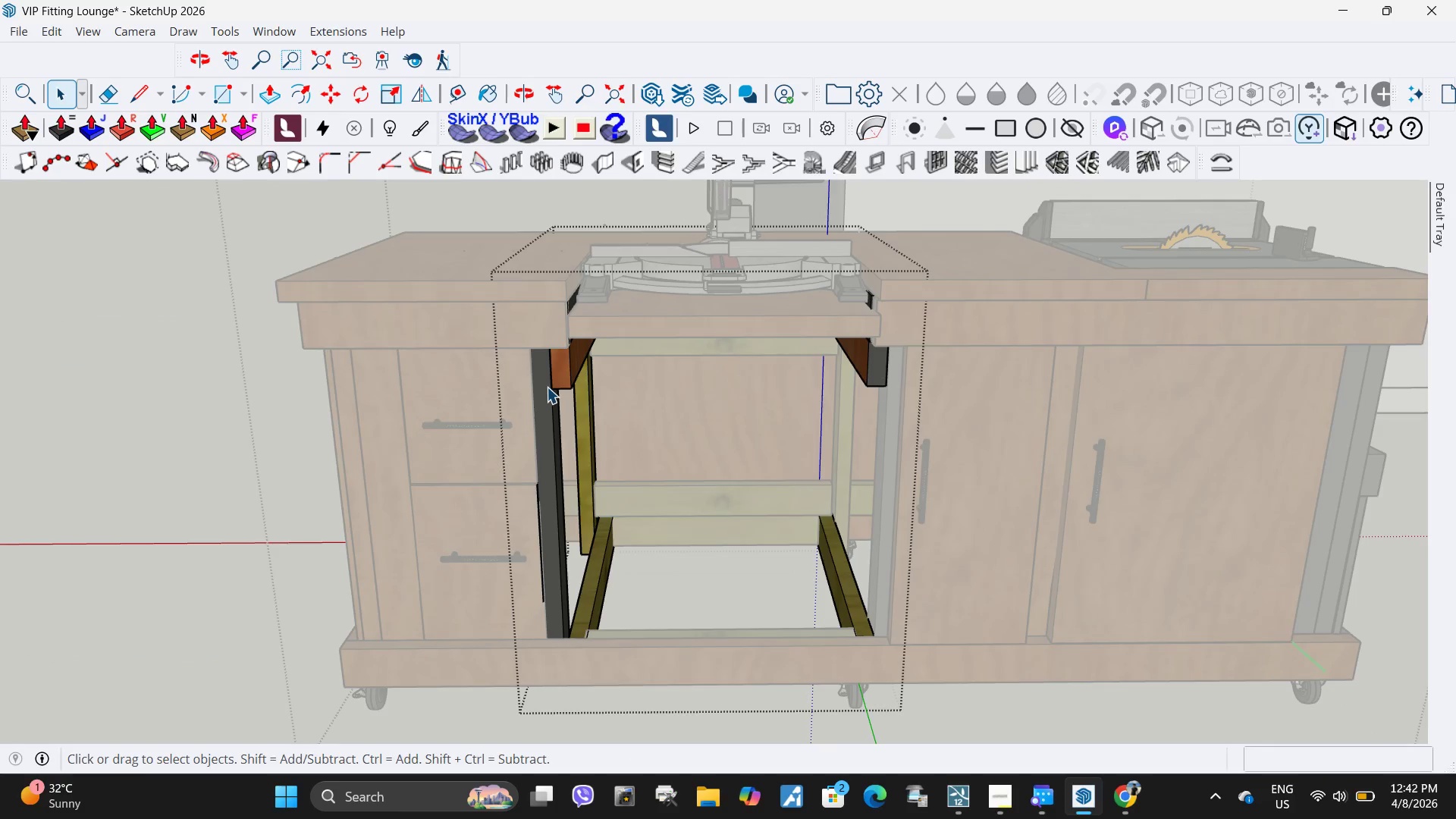 
left_click([547, 387])
 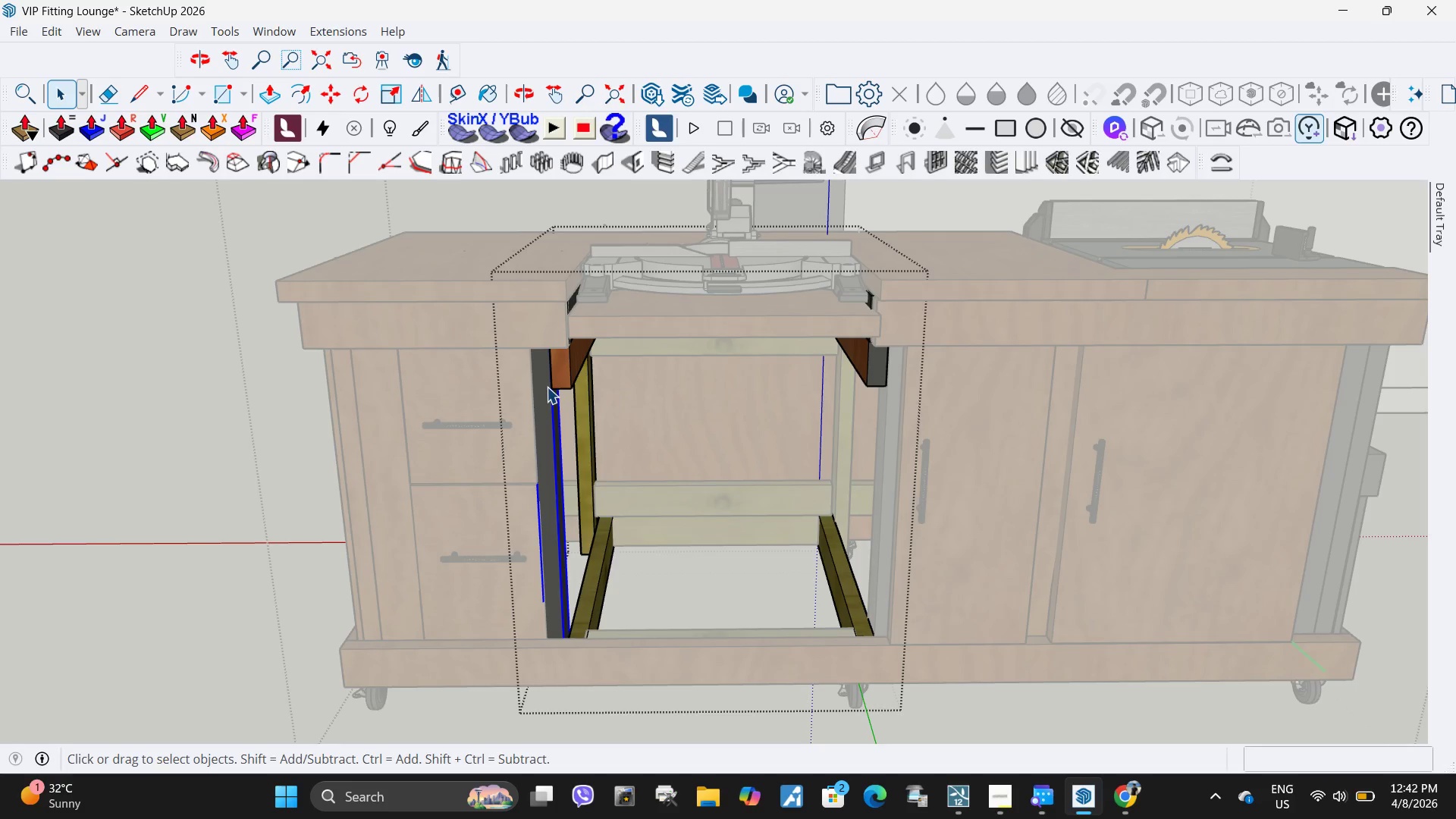 
left_click([547, 387])
 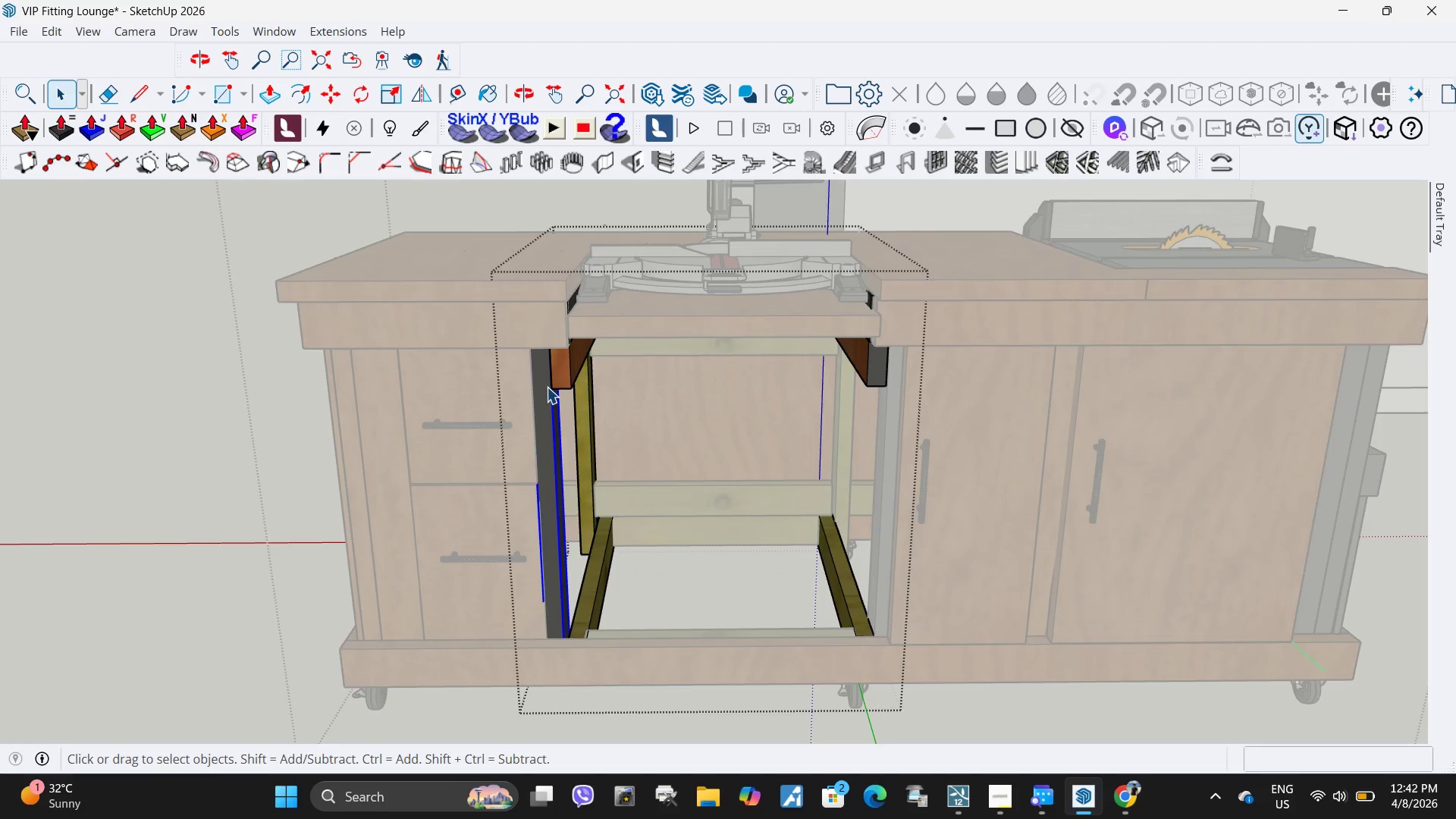 
key(Escape)
 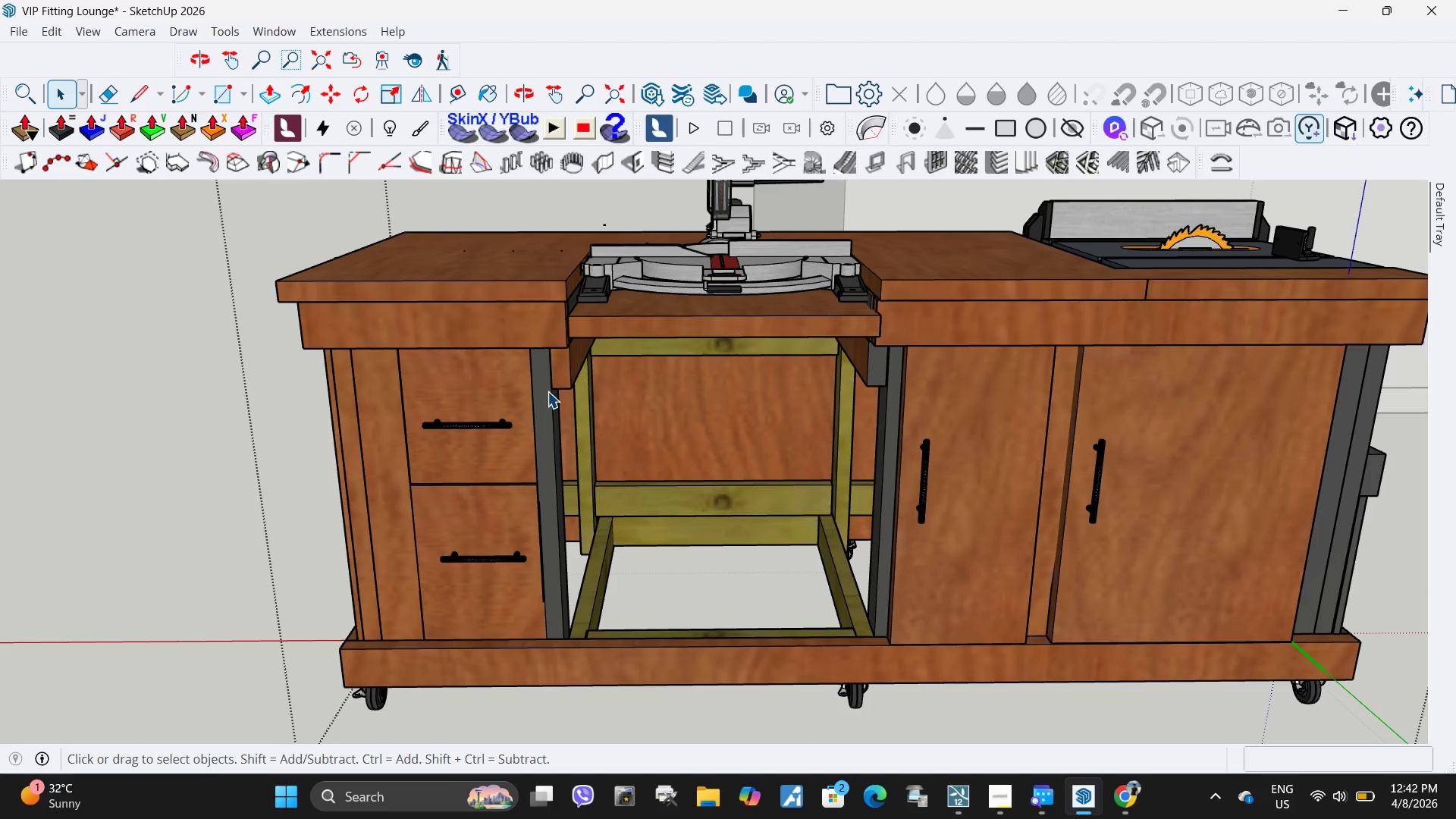 
double_click([548, 391])
 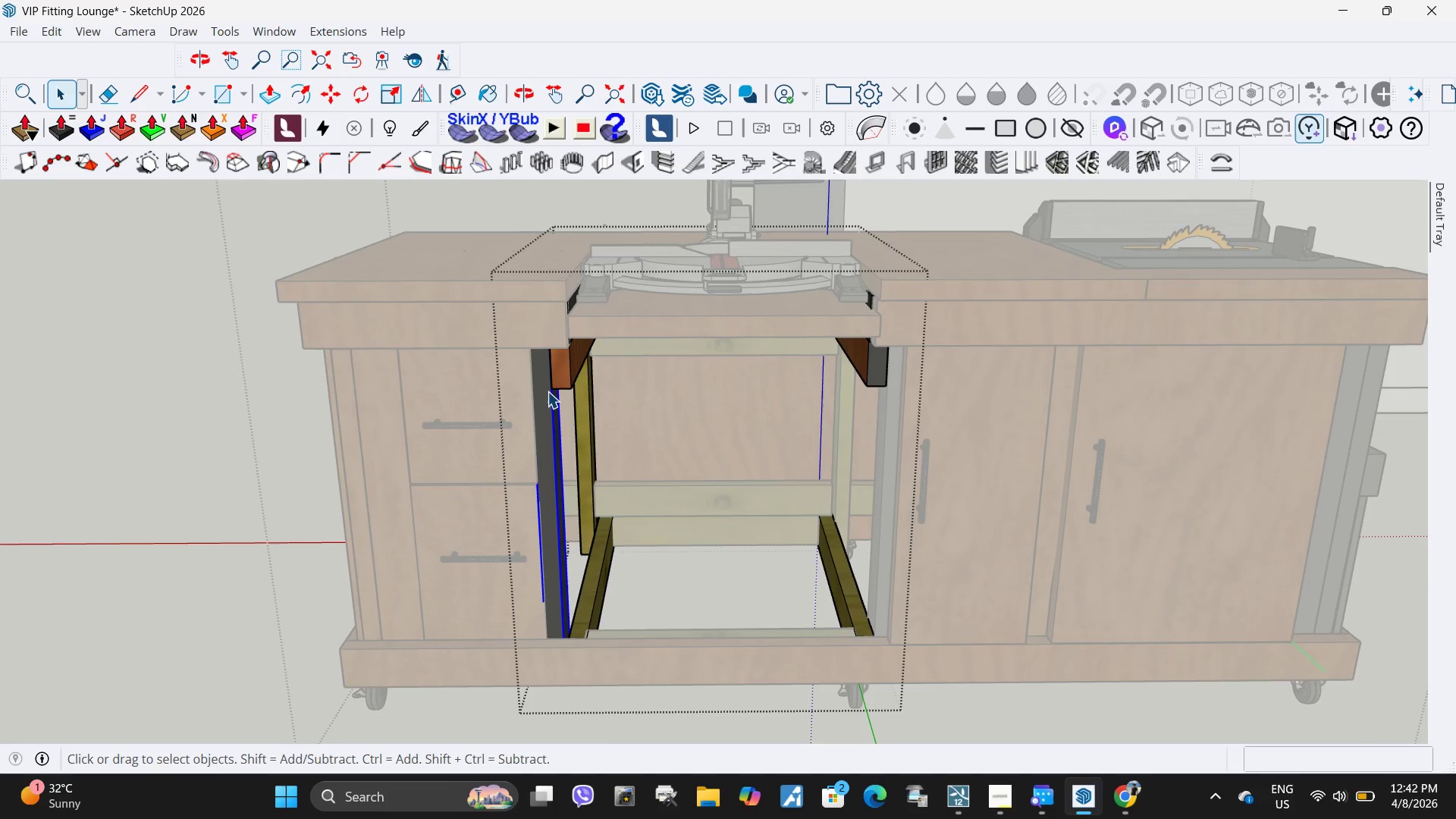 
triple_click([548, 391])
 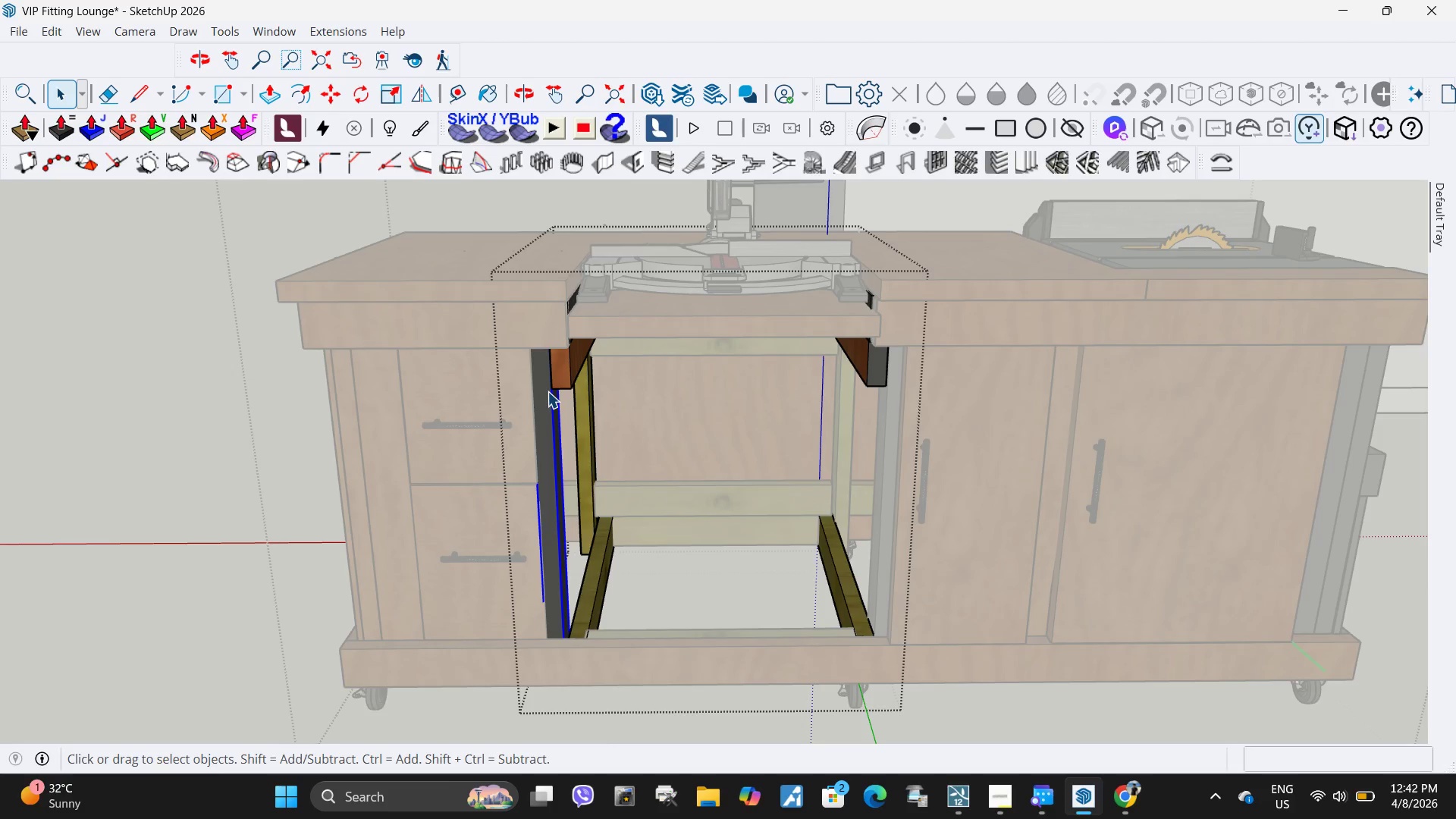 
double_click([548, 391])
 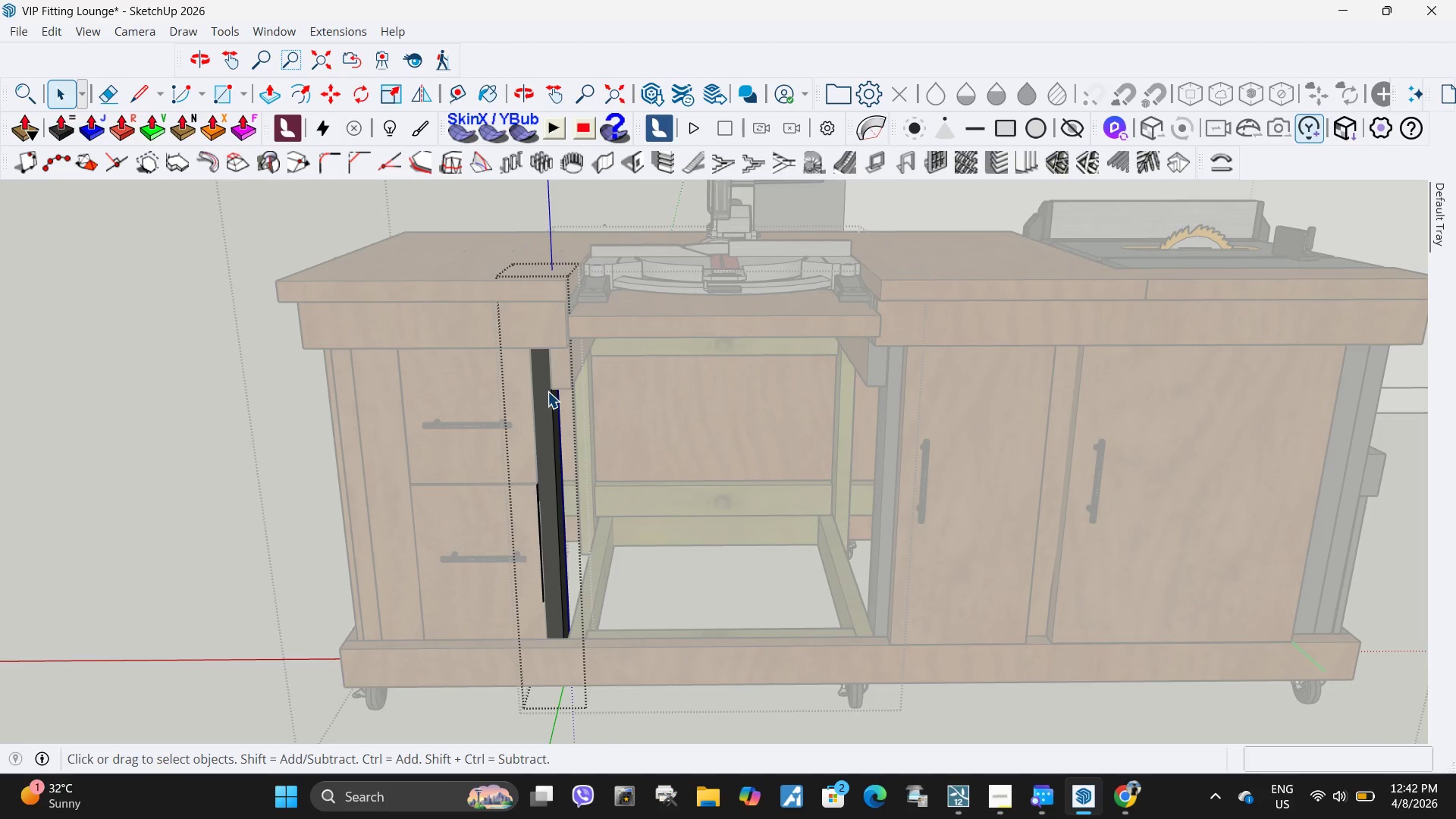 
left_click([548, 391])
 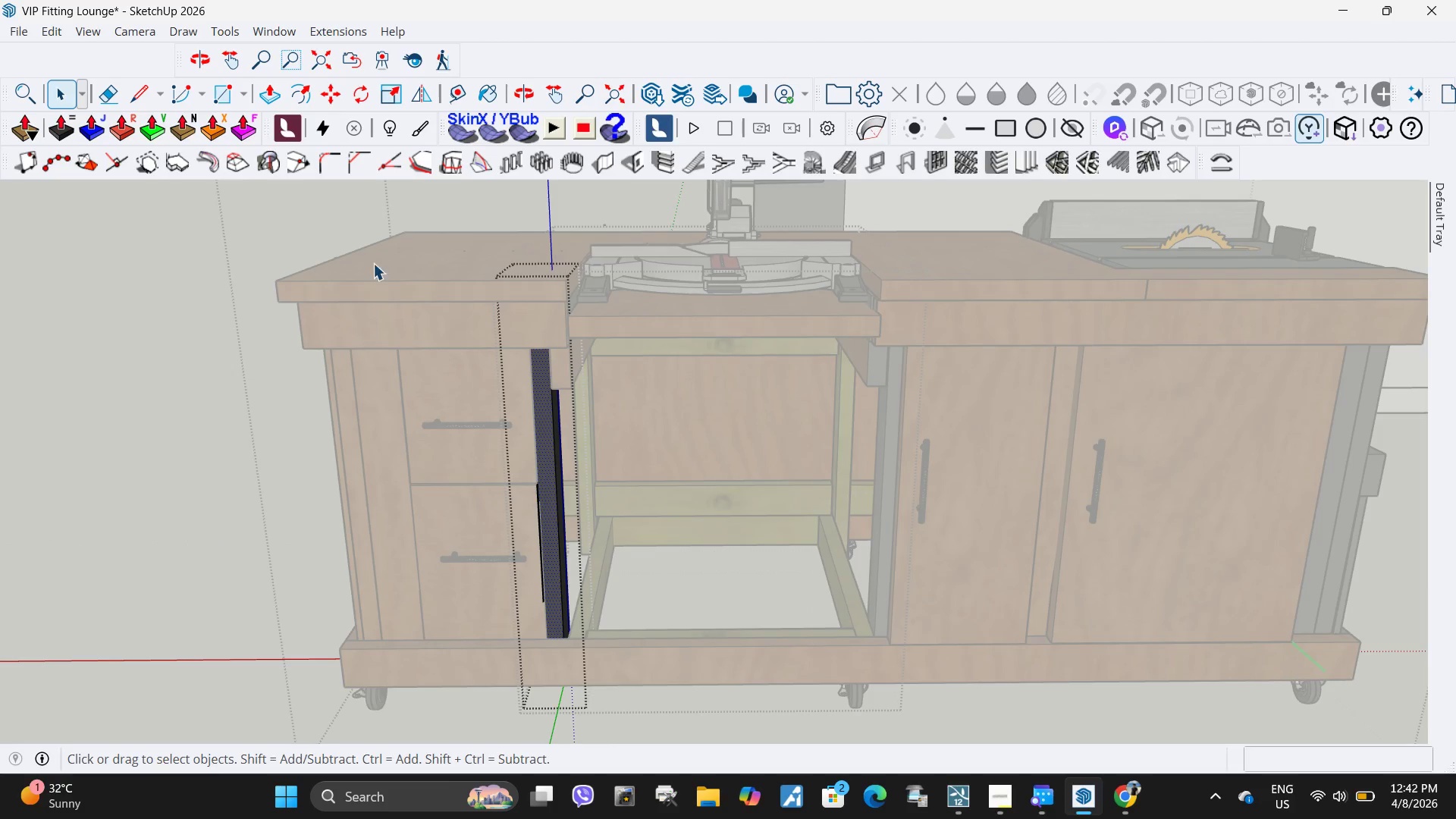 
left_click_drag(start_coordinate=[372, 262], to_coordinate=[830, 737])
 